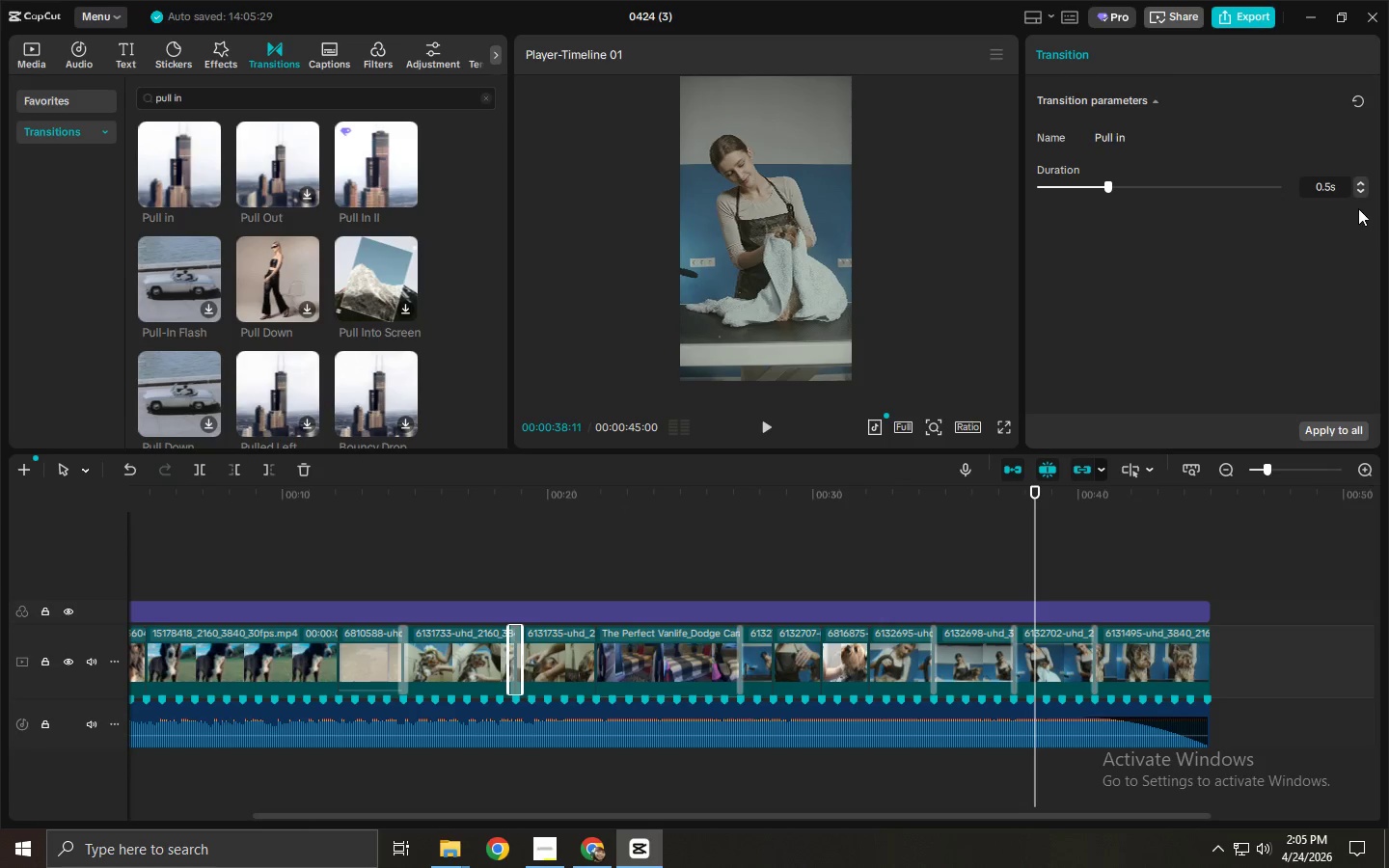 
left_click([1365, 187])
 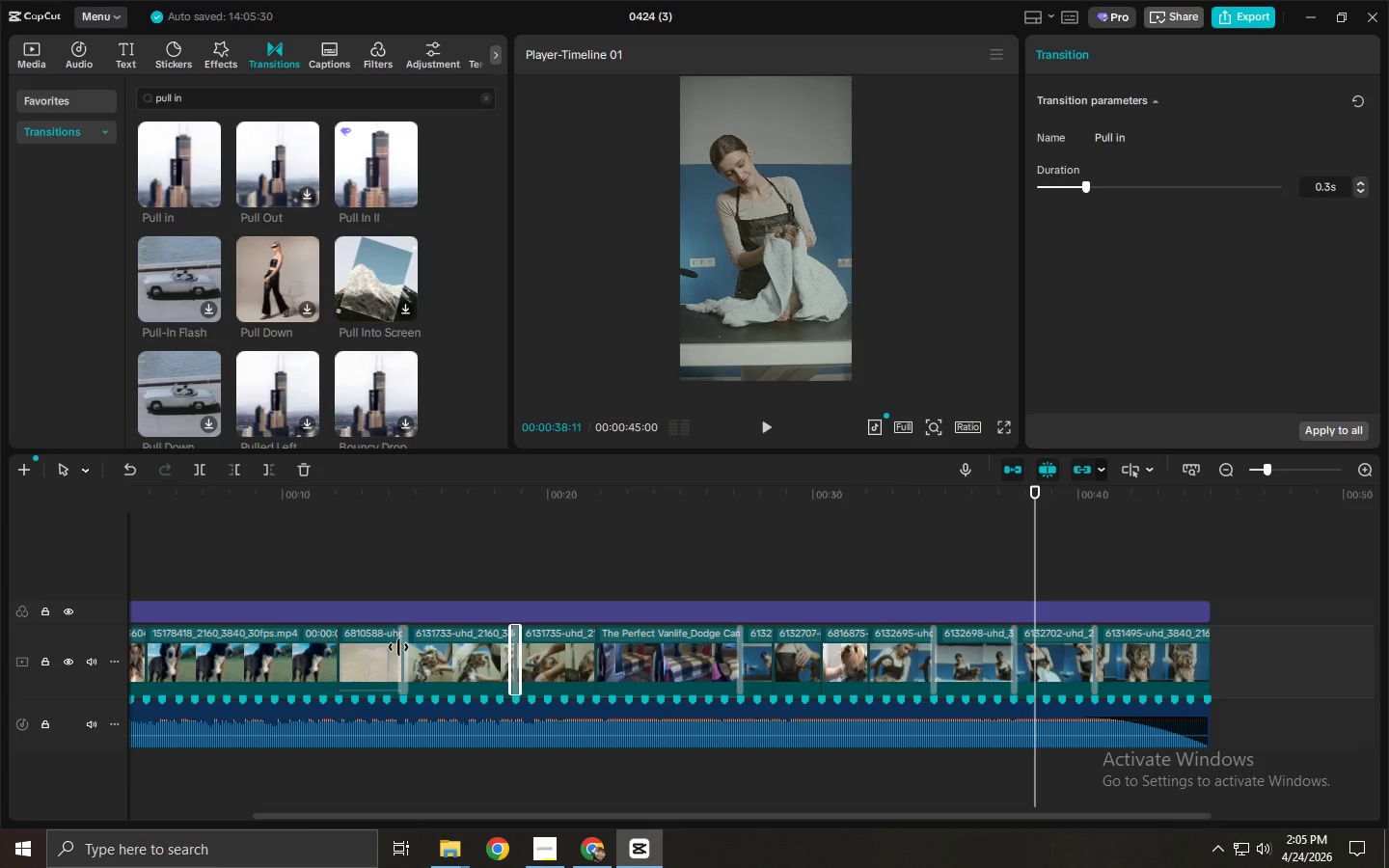 
left_click([405, 648])
 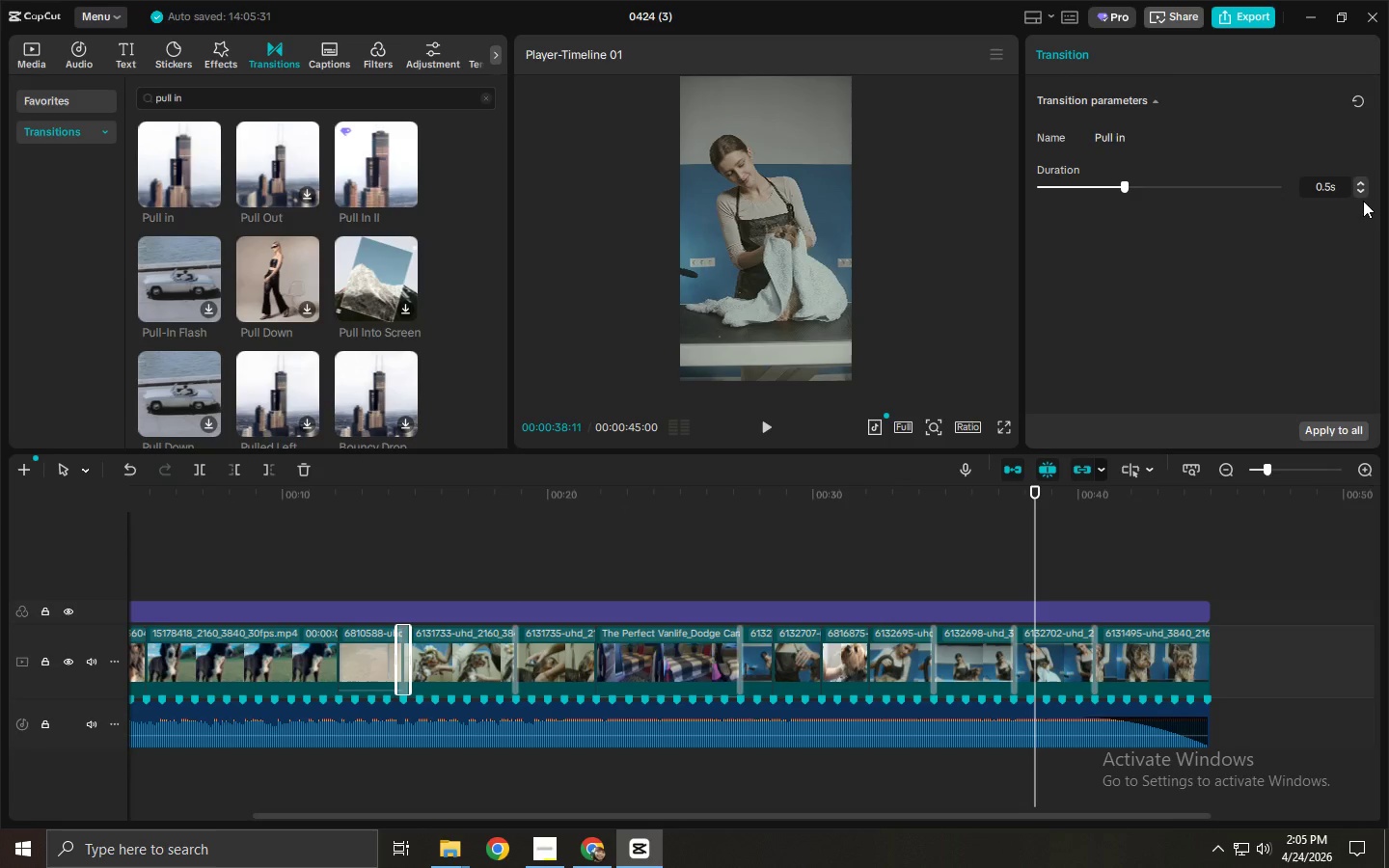 
left_click([1358, 190])
 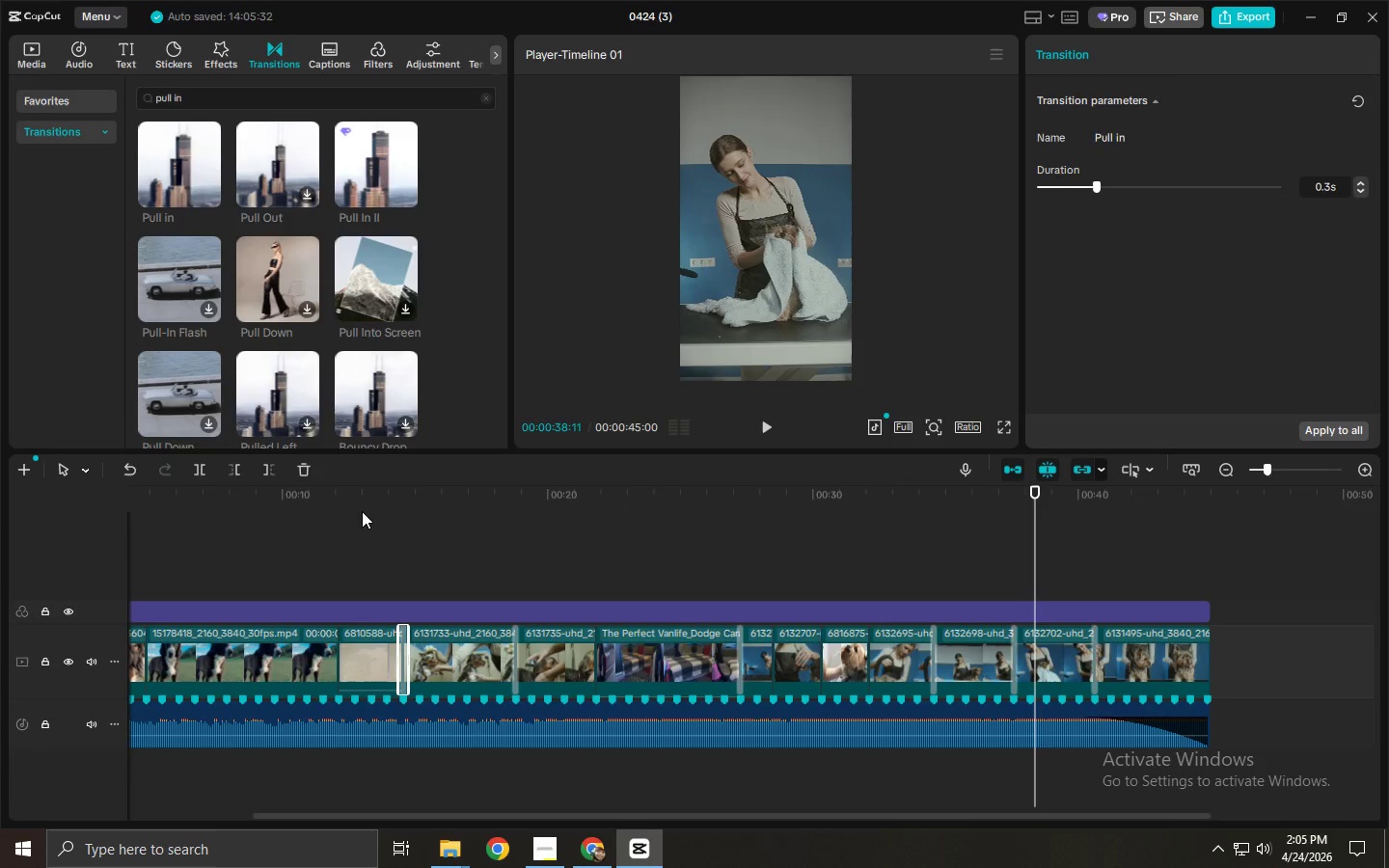 
key(Space)
 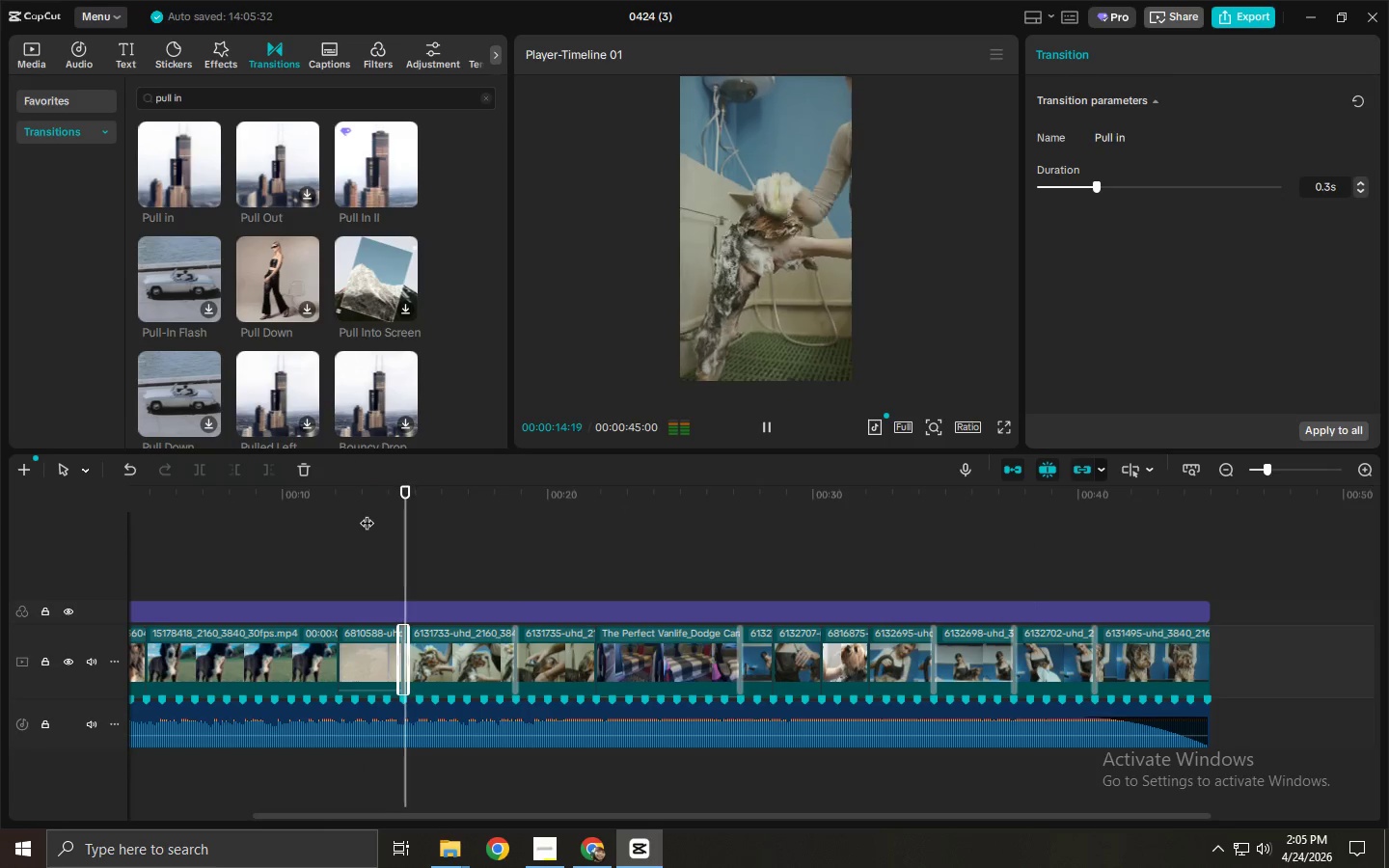 
key(Space)
 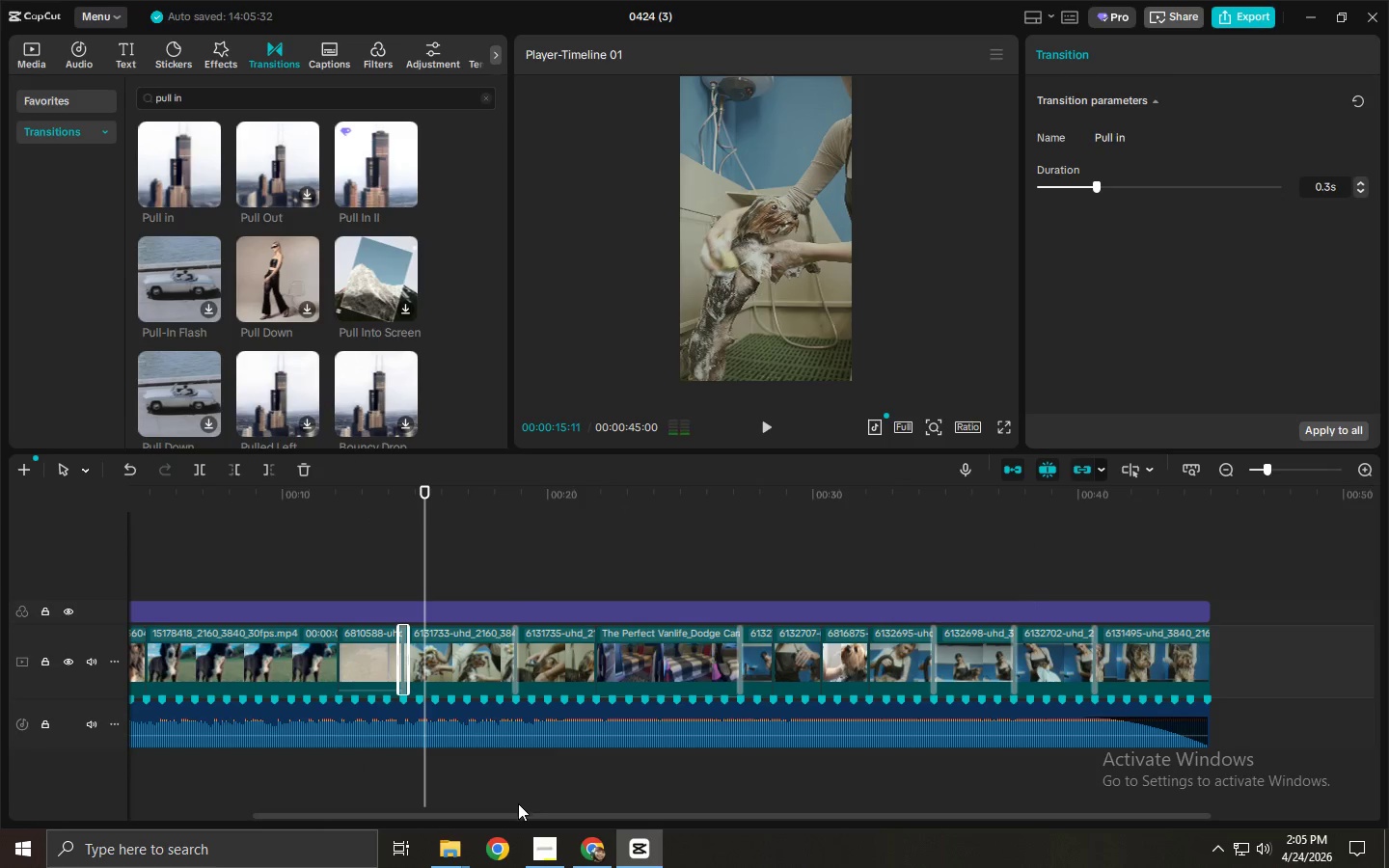 
left_click_drag(start_coordinate=[518, 818], to_coordinate=[262, 811])
 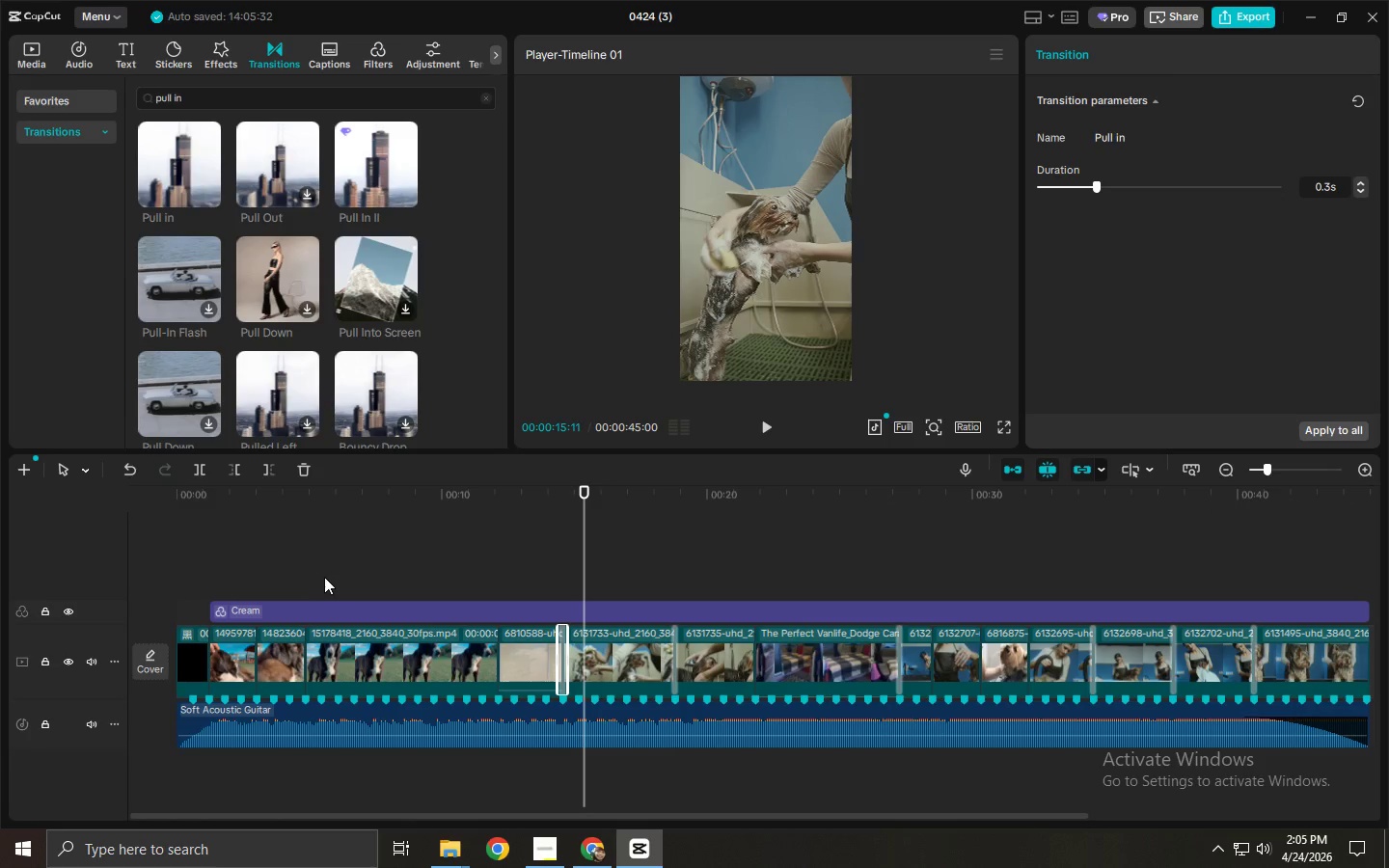 
wait(16.28)
 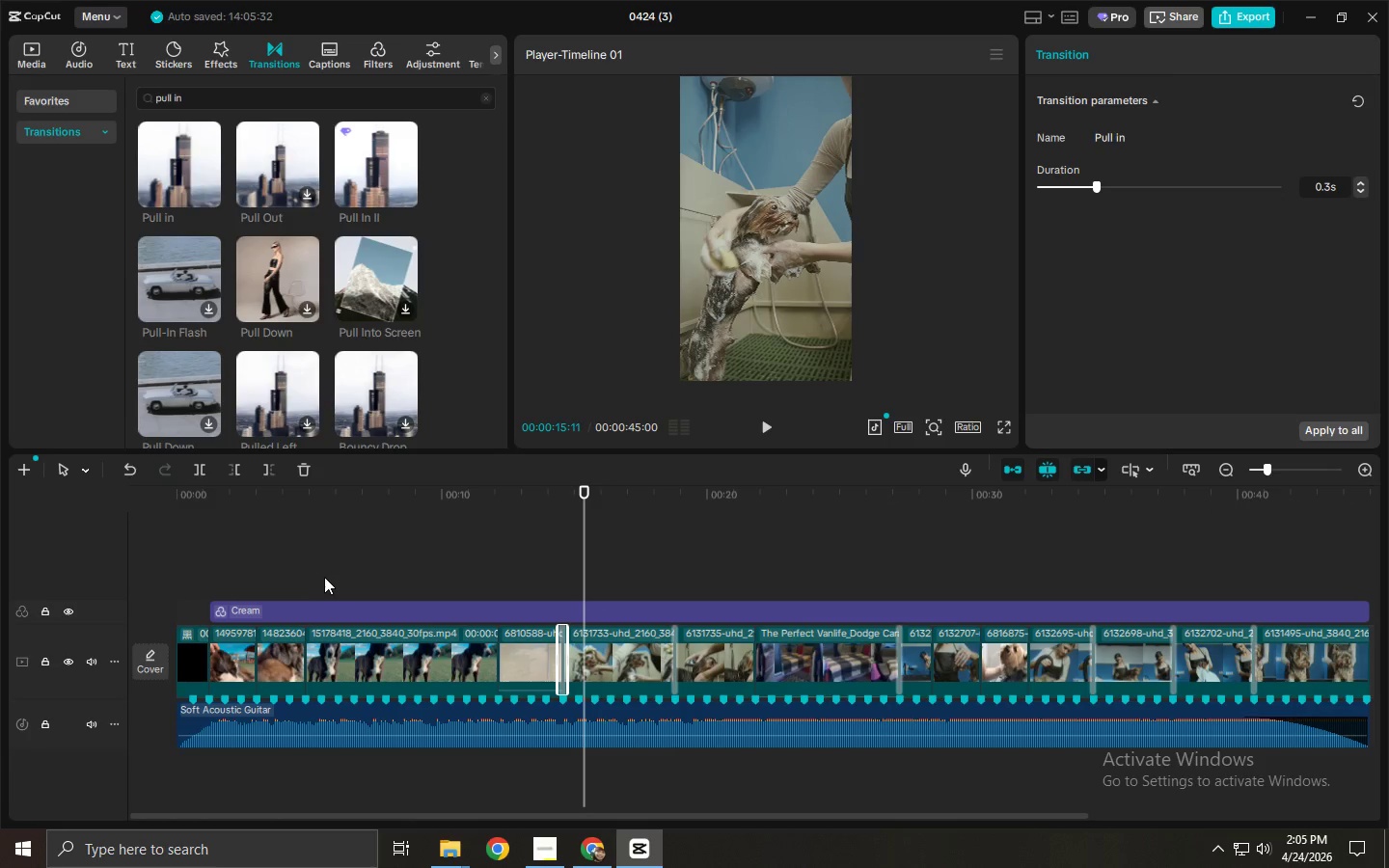 
left_click_drag(start_coordinate=[270, 92], to_coordinate=[109, 109])
 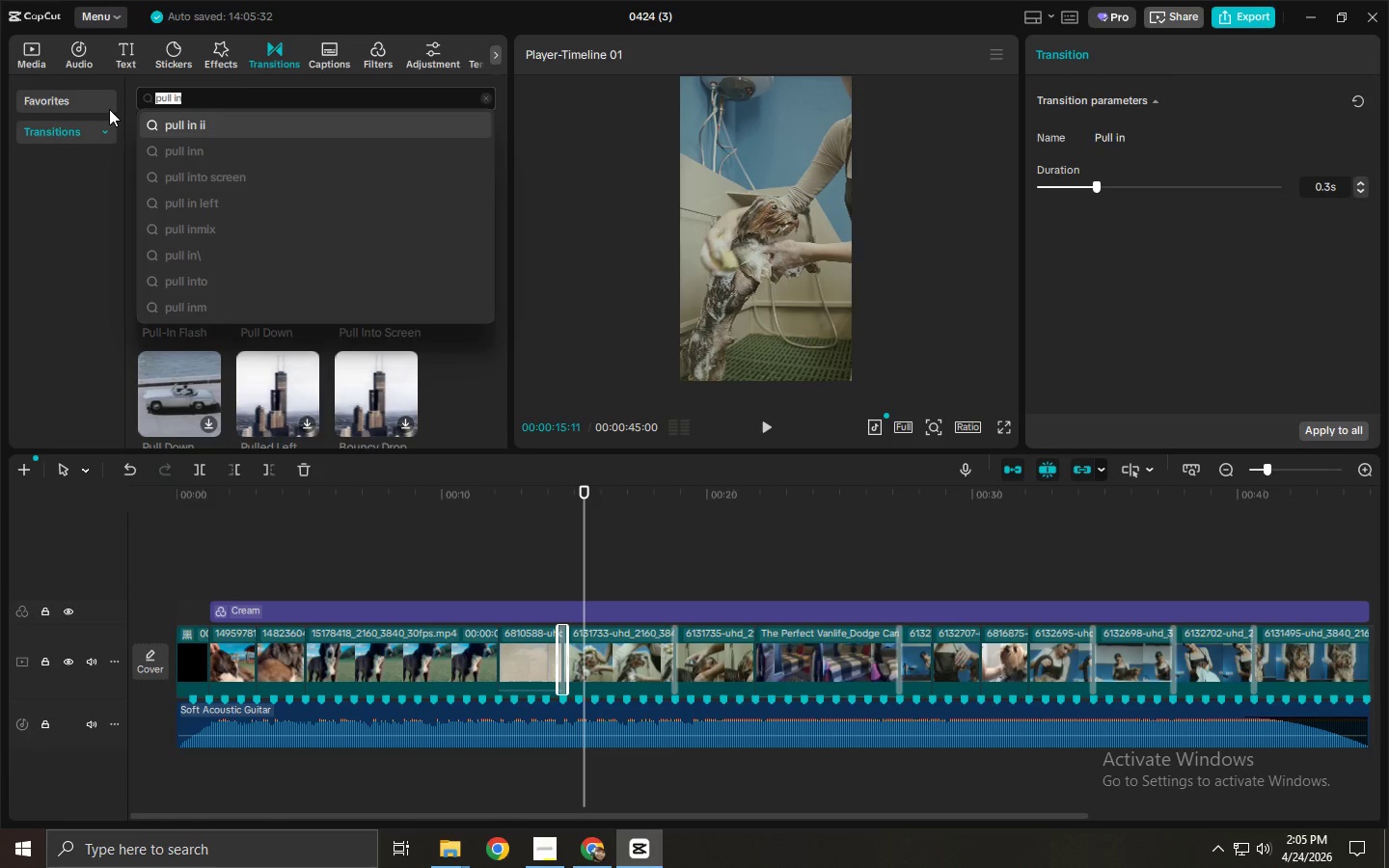 
type(fade)
key(NumpadEnter)
 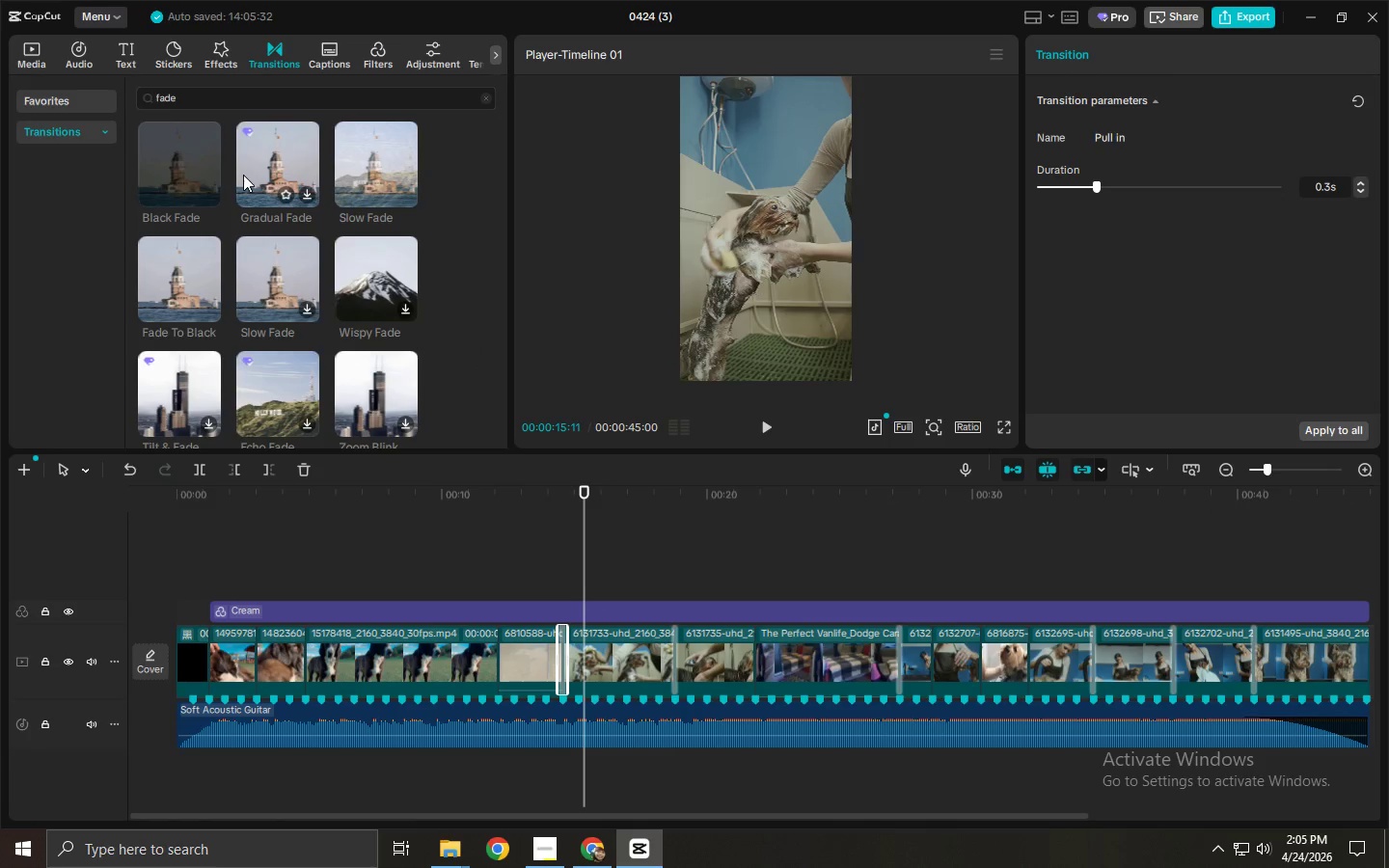 
left_click_drag(start_coordinate=[160, 161], to_coordinate=[202, 648])
 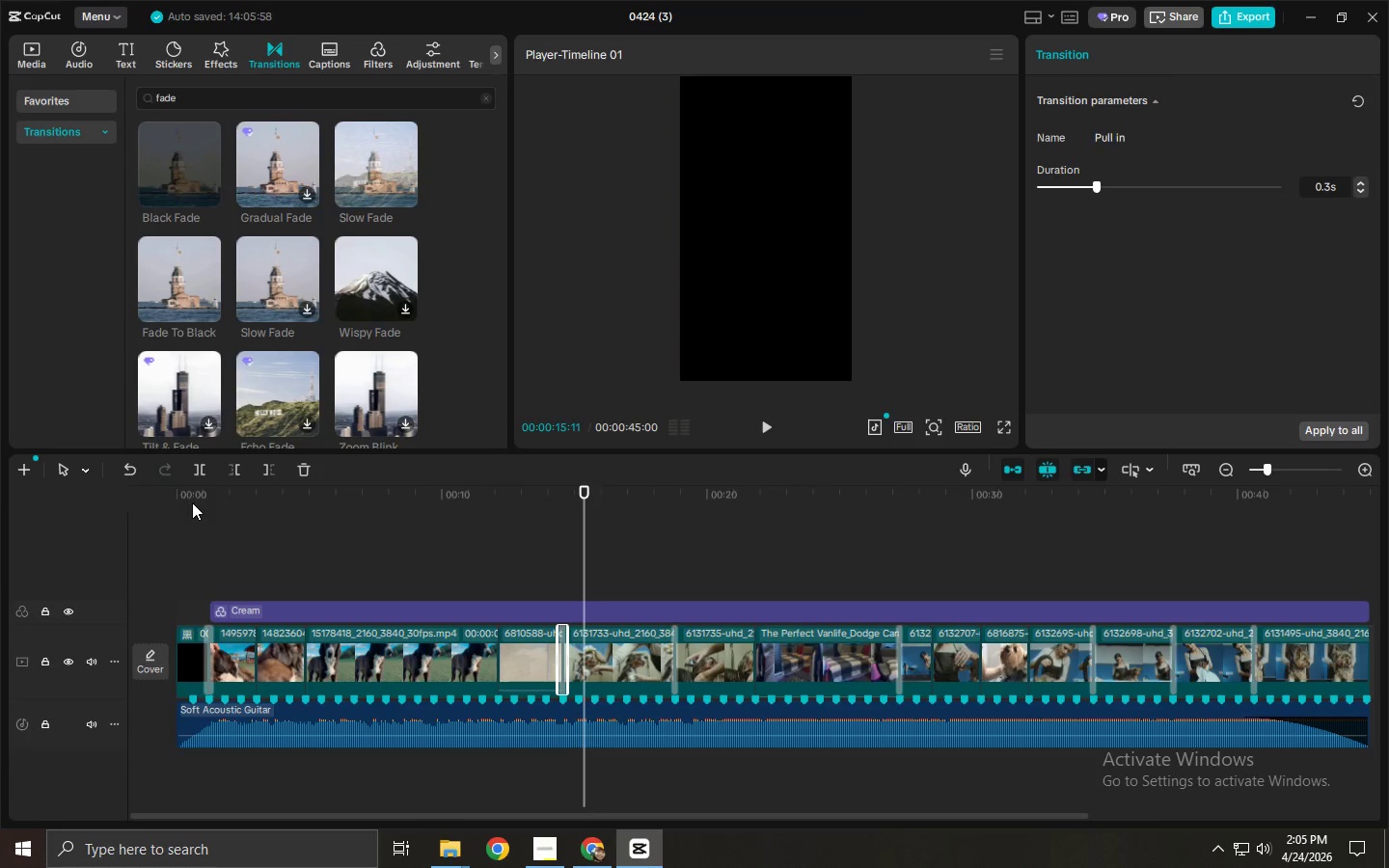 
key(Space)
 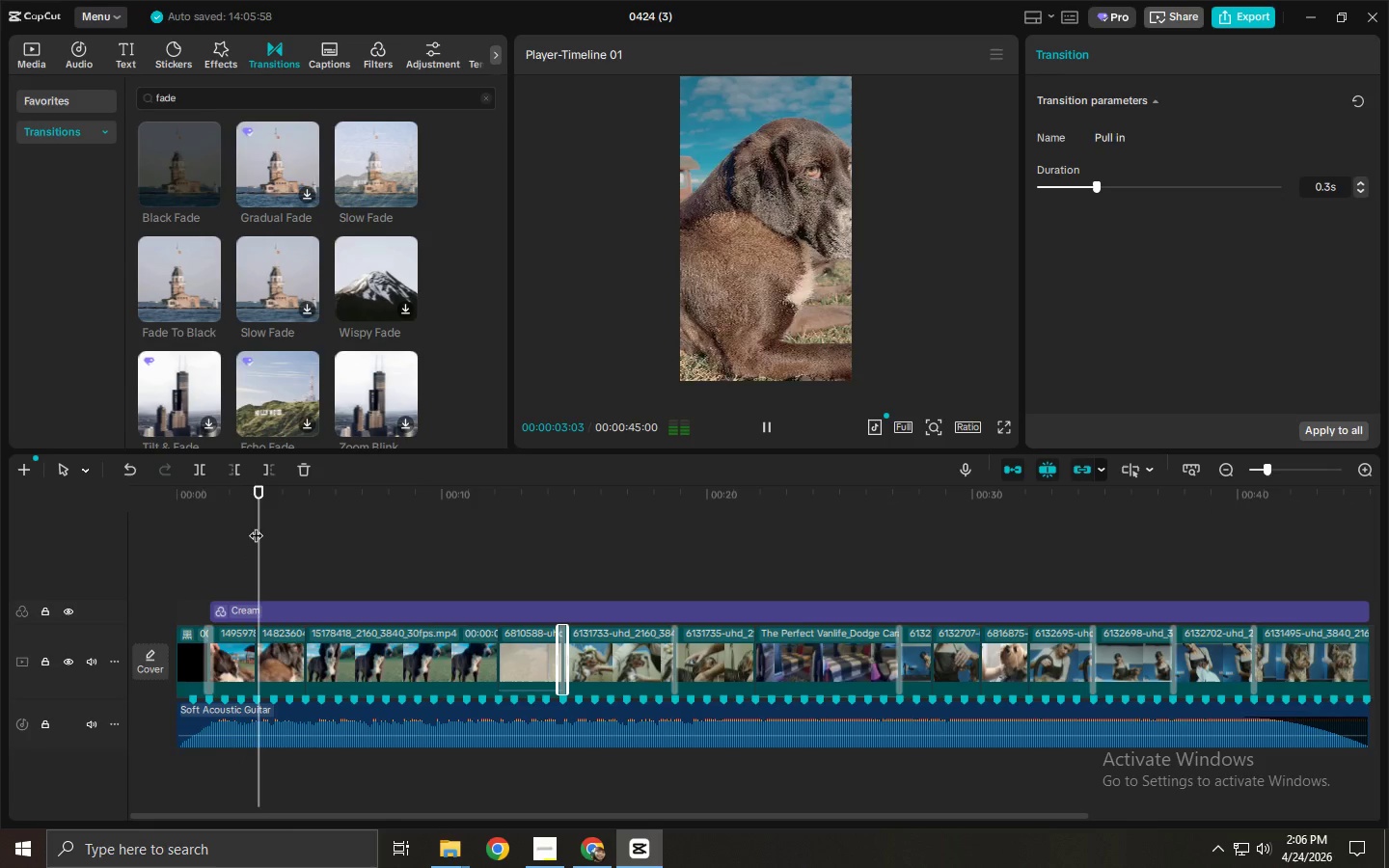 
key(Space)
 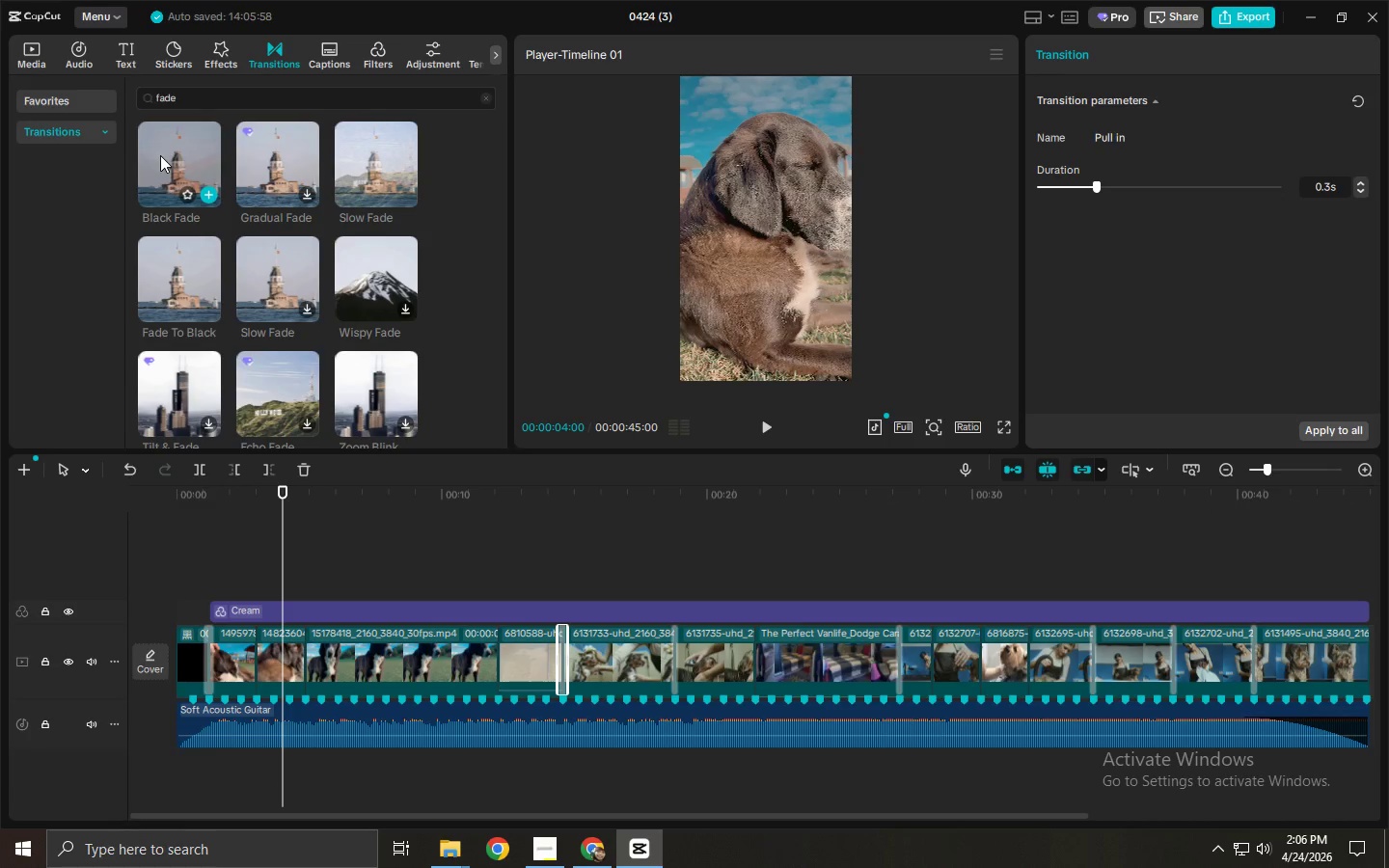 
left_click_drag(start_coordinate=[160, 155], to_coordinate=[303, 665])
 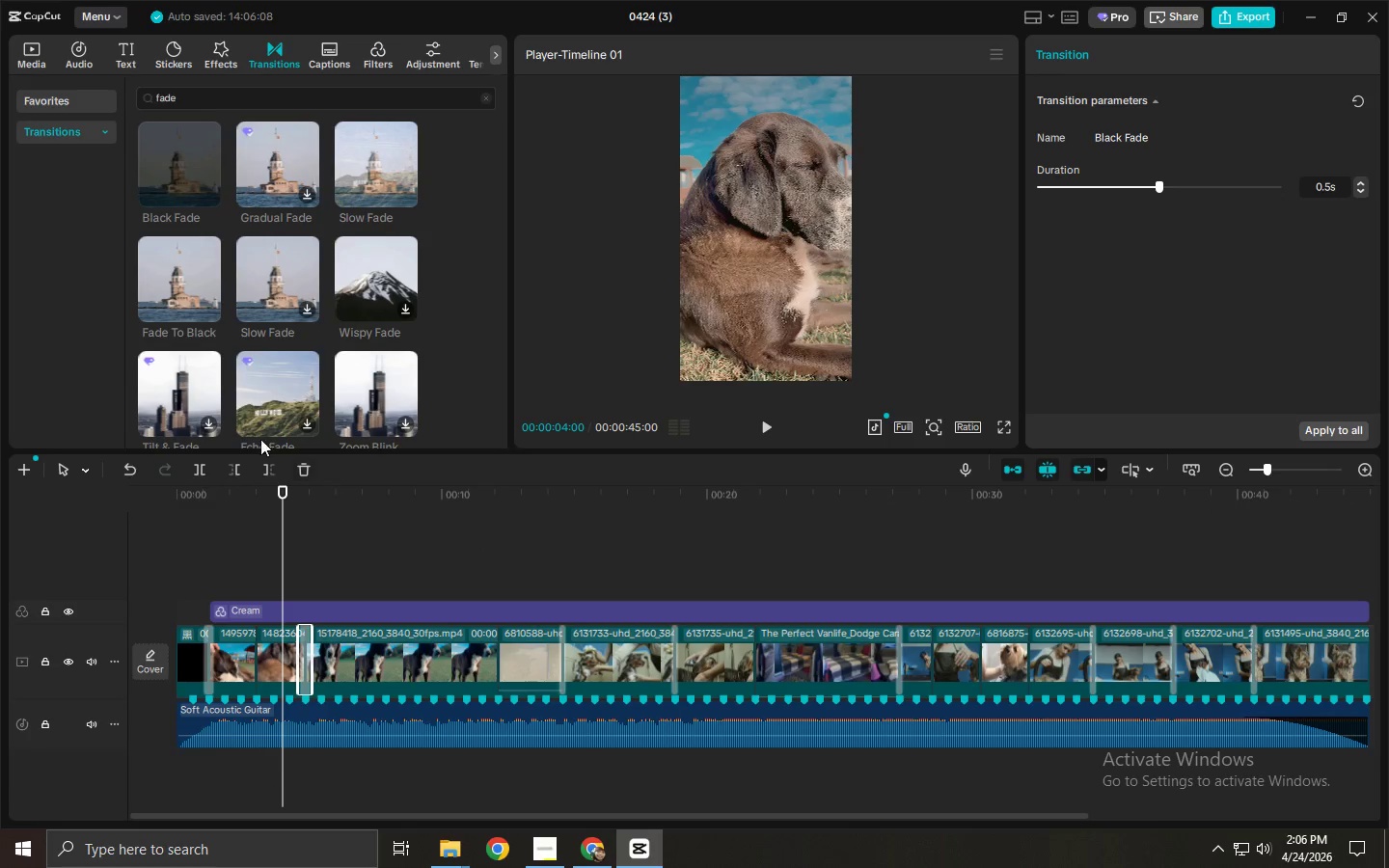 
key(Space)
 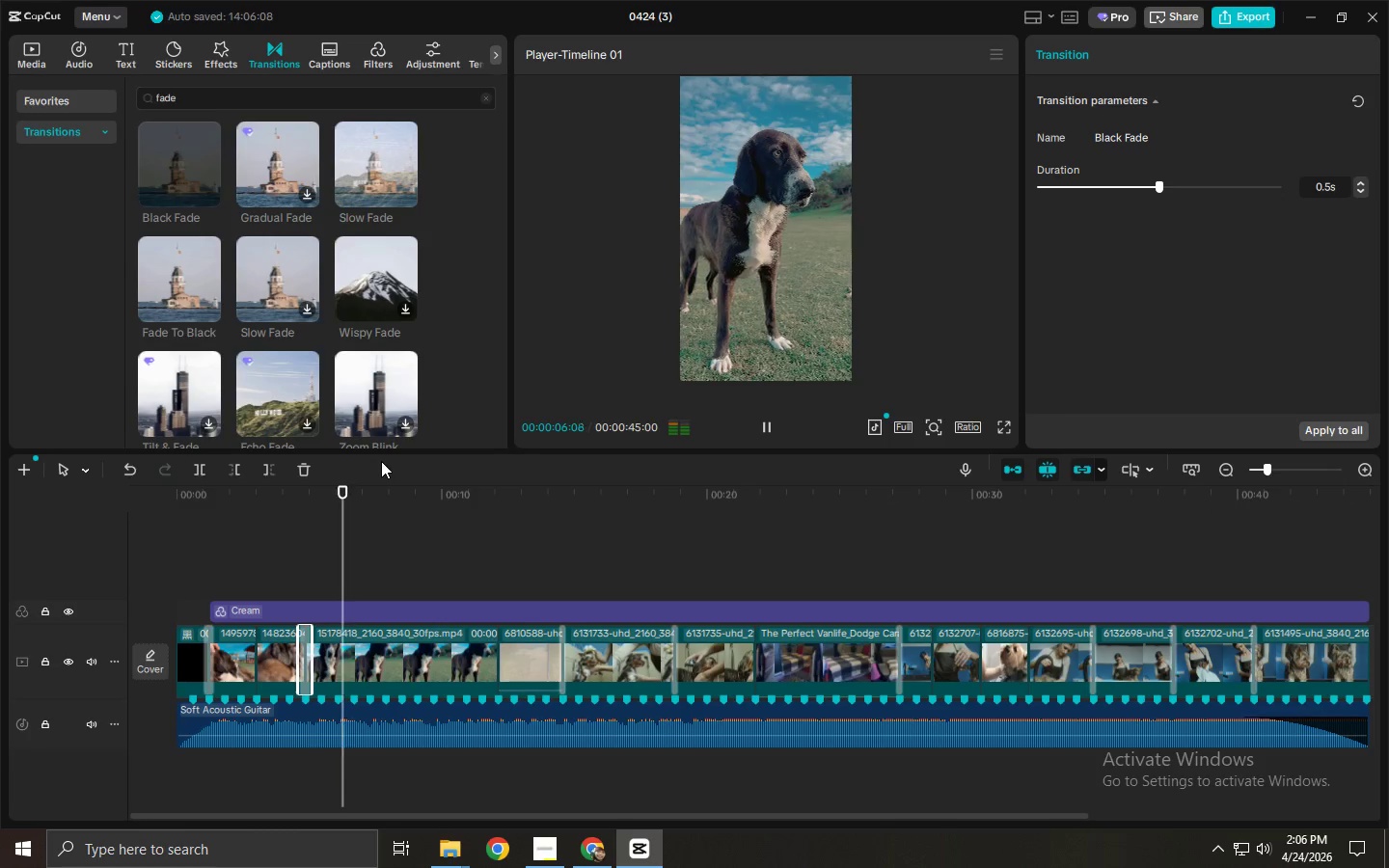 
key(Space)
 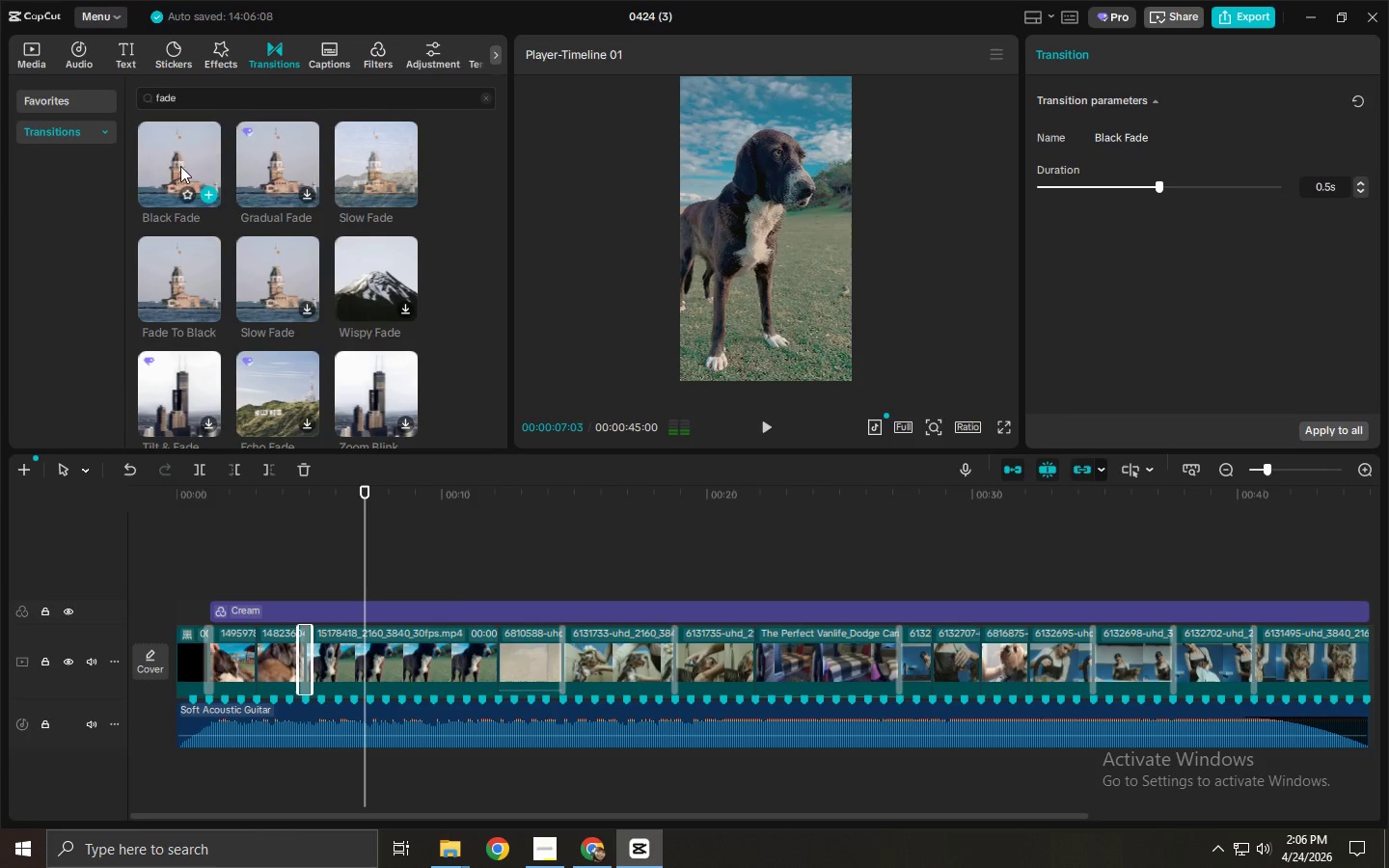 
left_click_drag(start_coordinate=[177, 165], to_coordinate=[489, 665])
 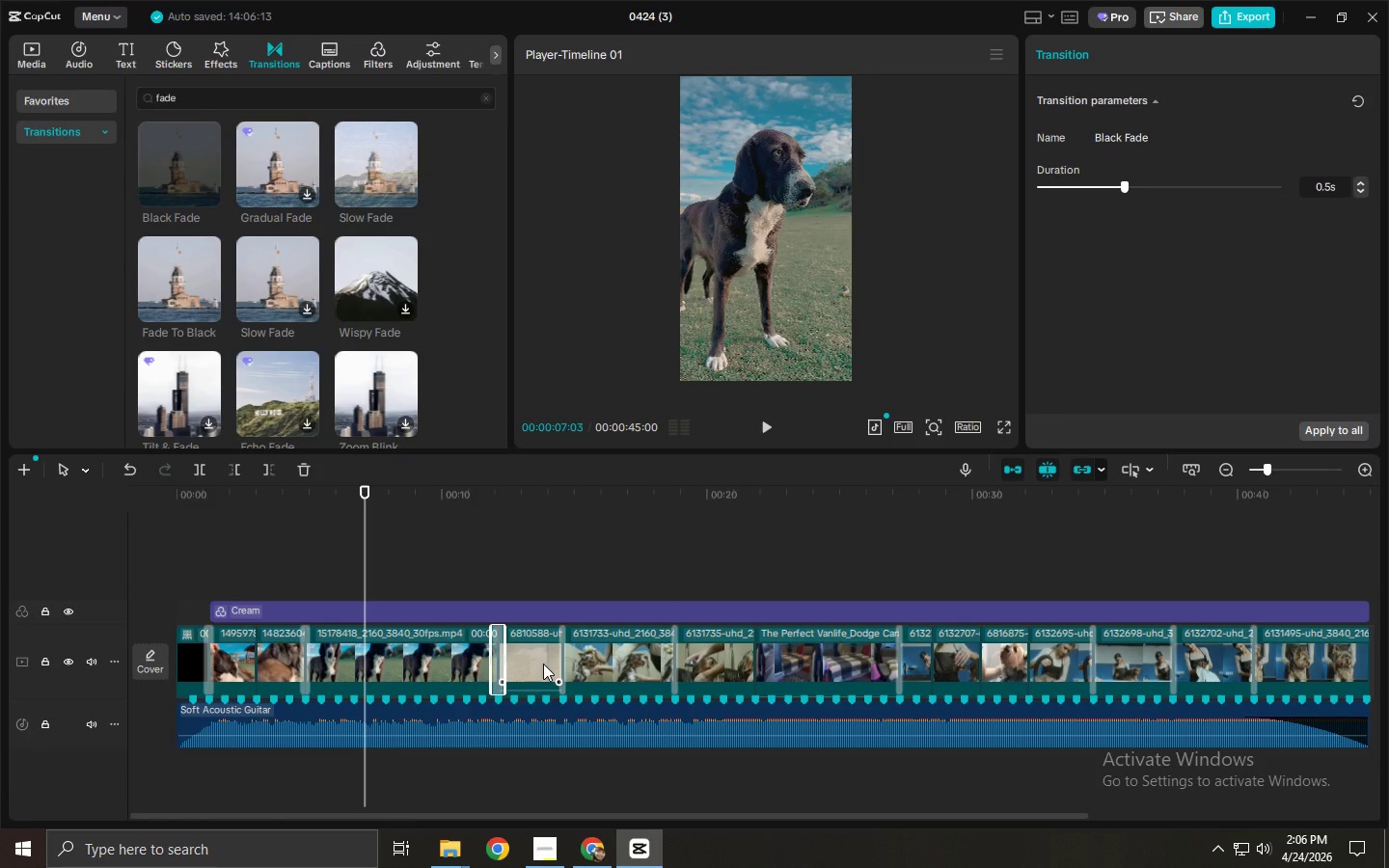 
wait(21.66)
 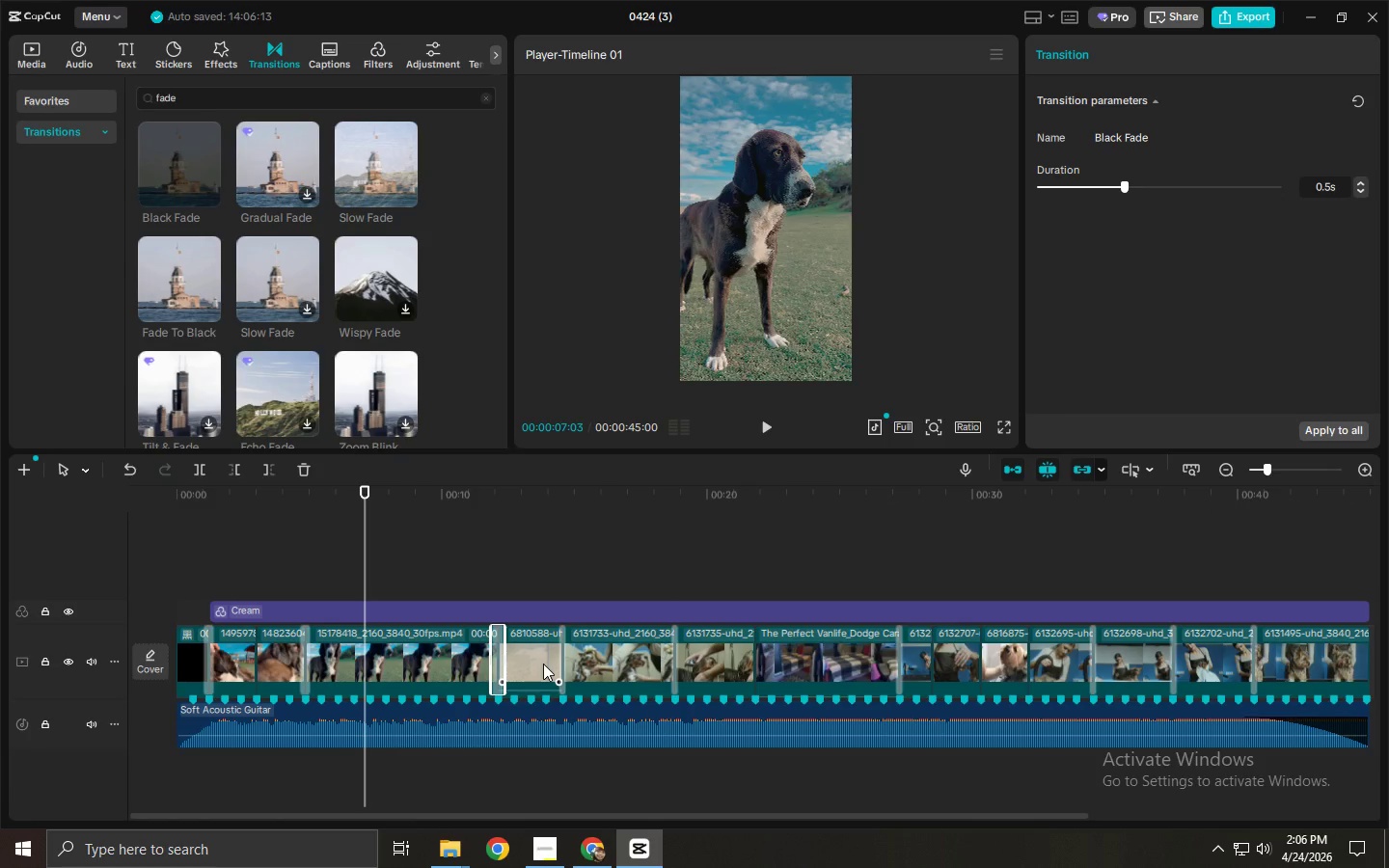 
double_click([634, 650])
 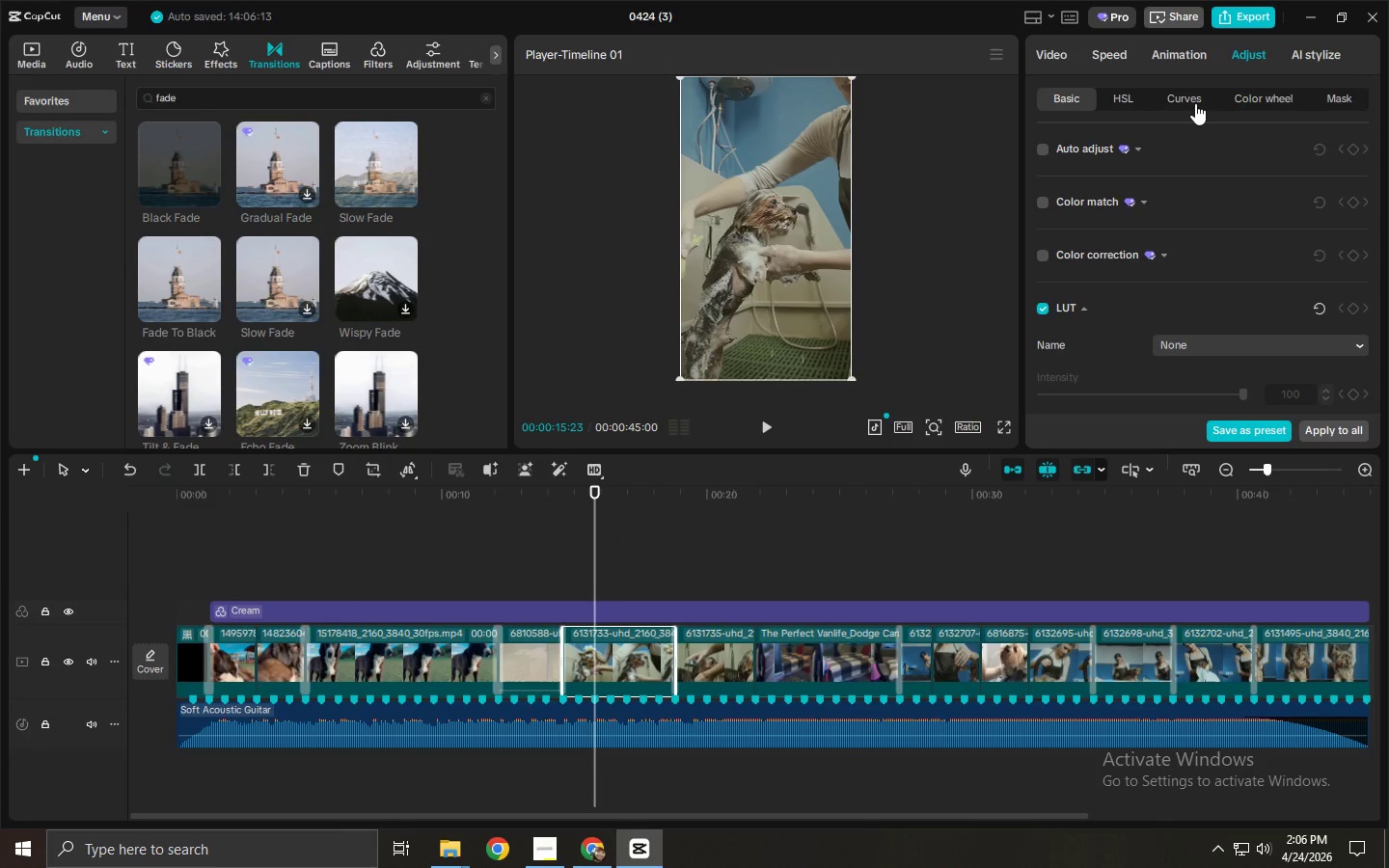 
left_click([1195, 102])
 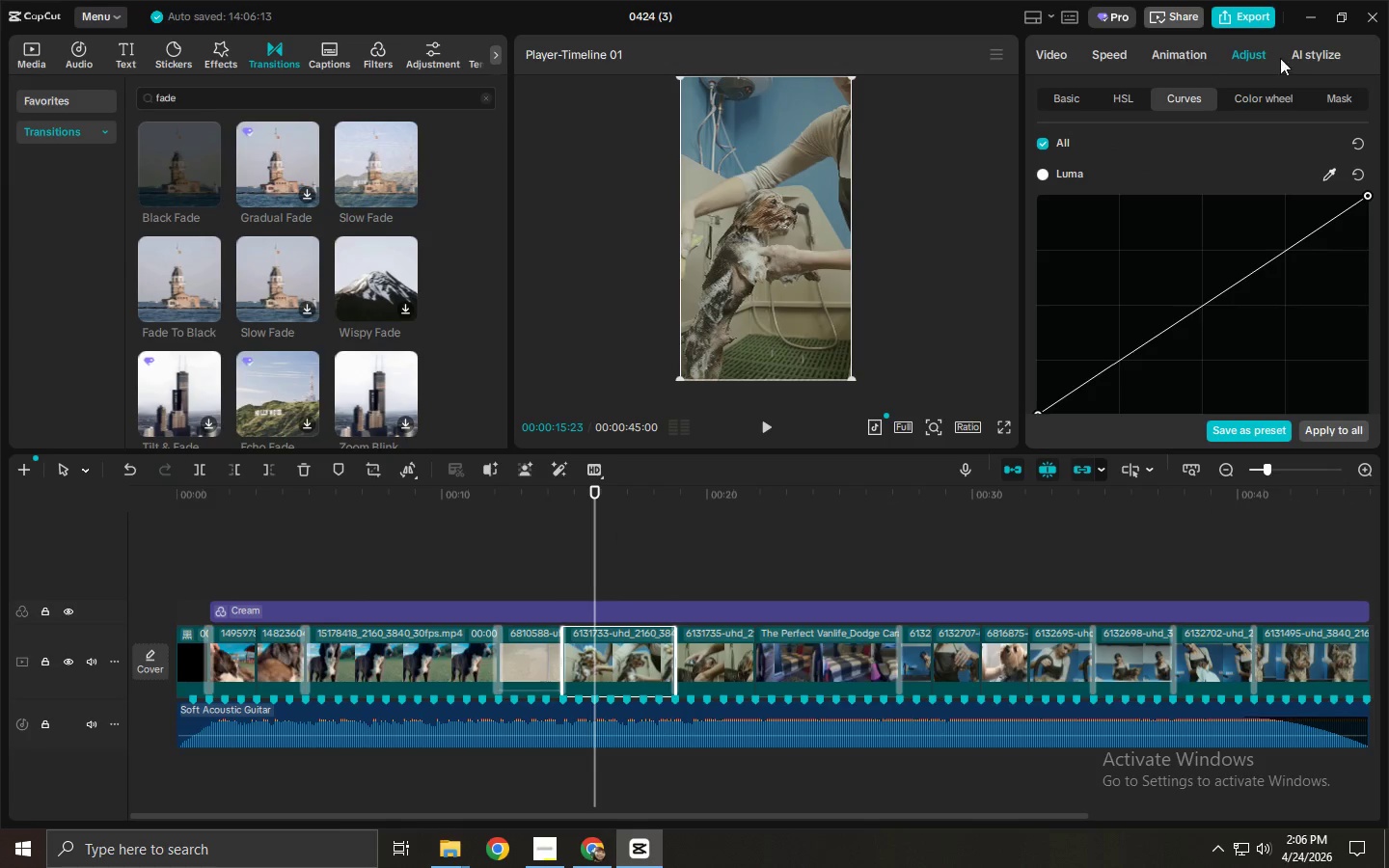 
left_click([1126, 49])
 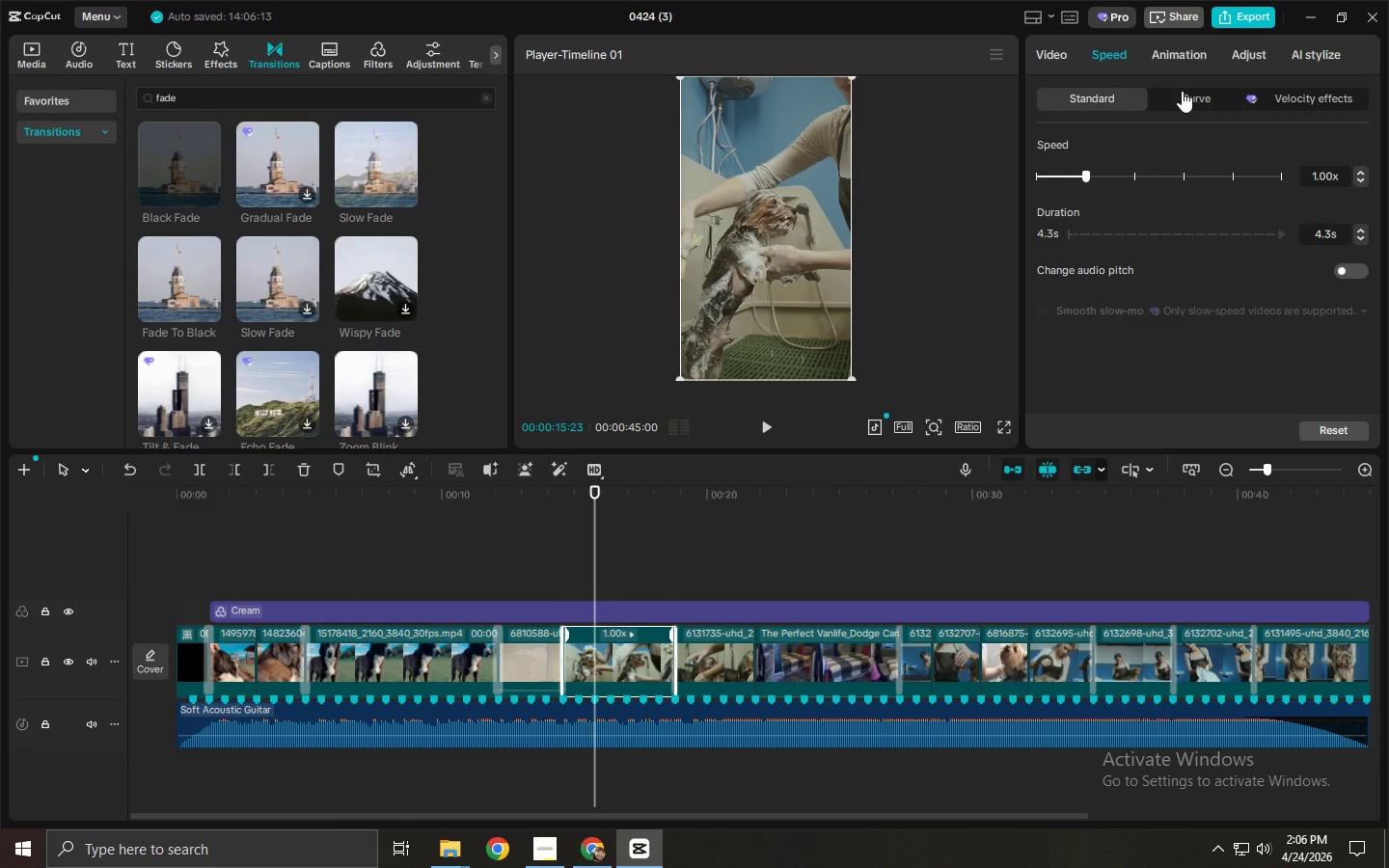 
left_click([1183, 91])
 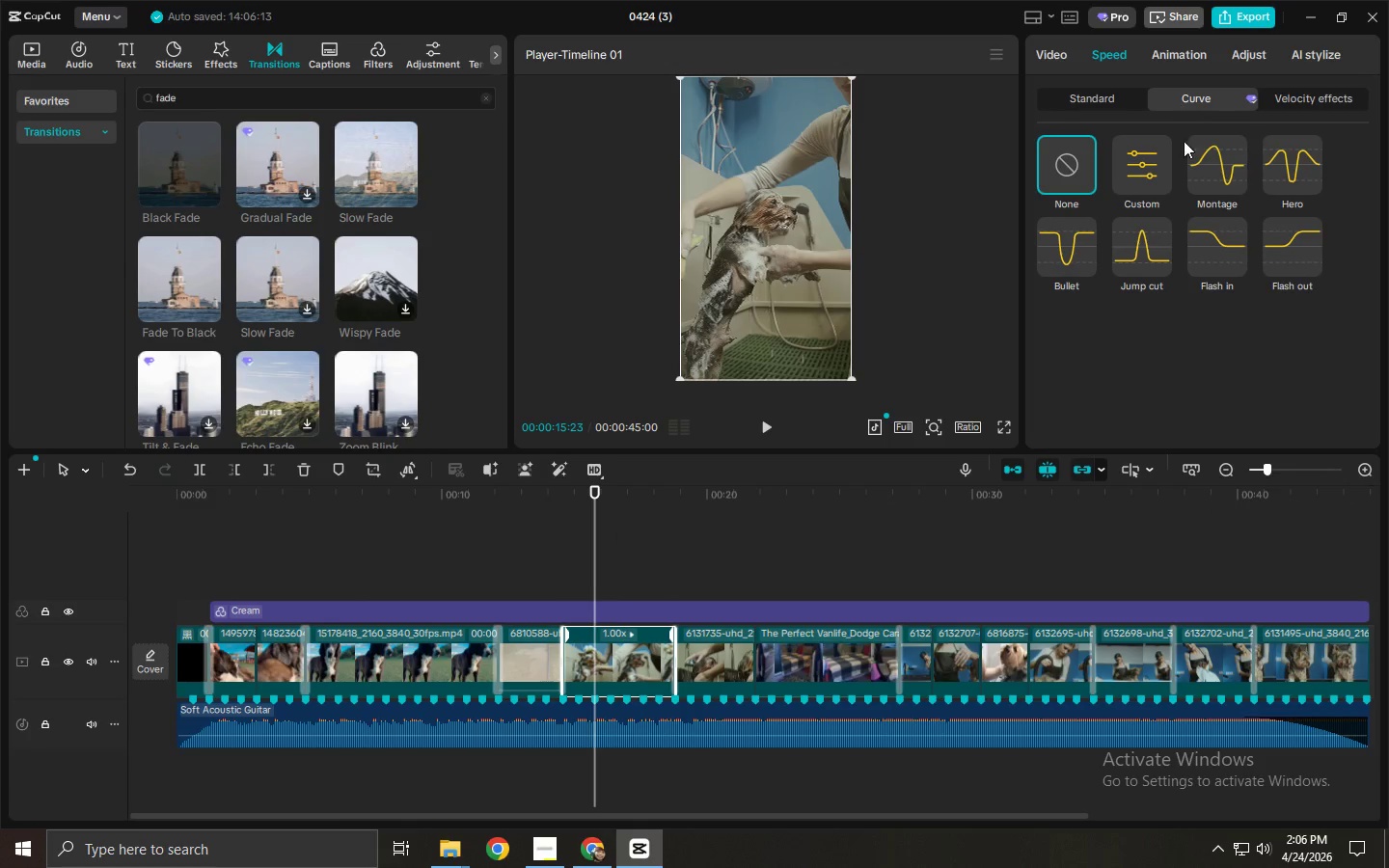 
left_click([1211, 169])
 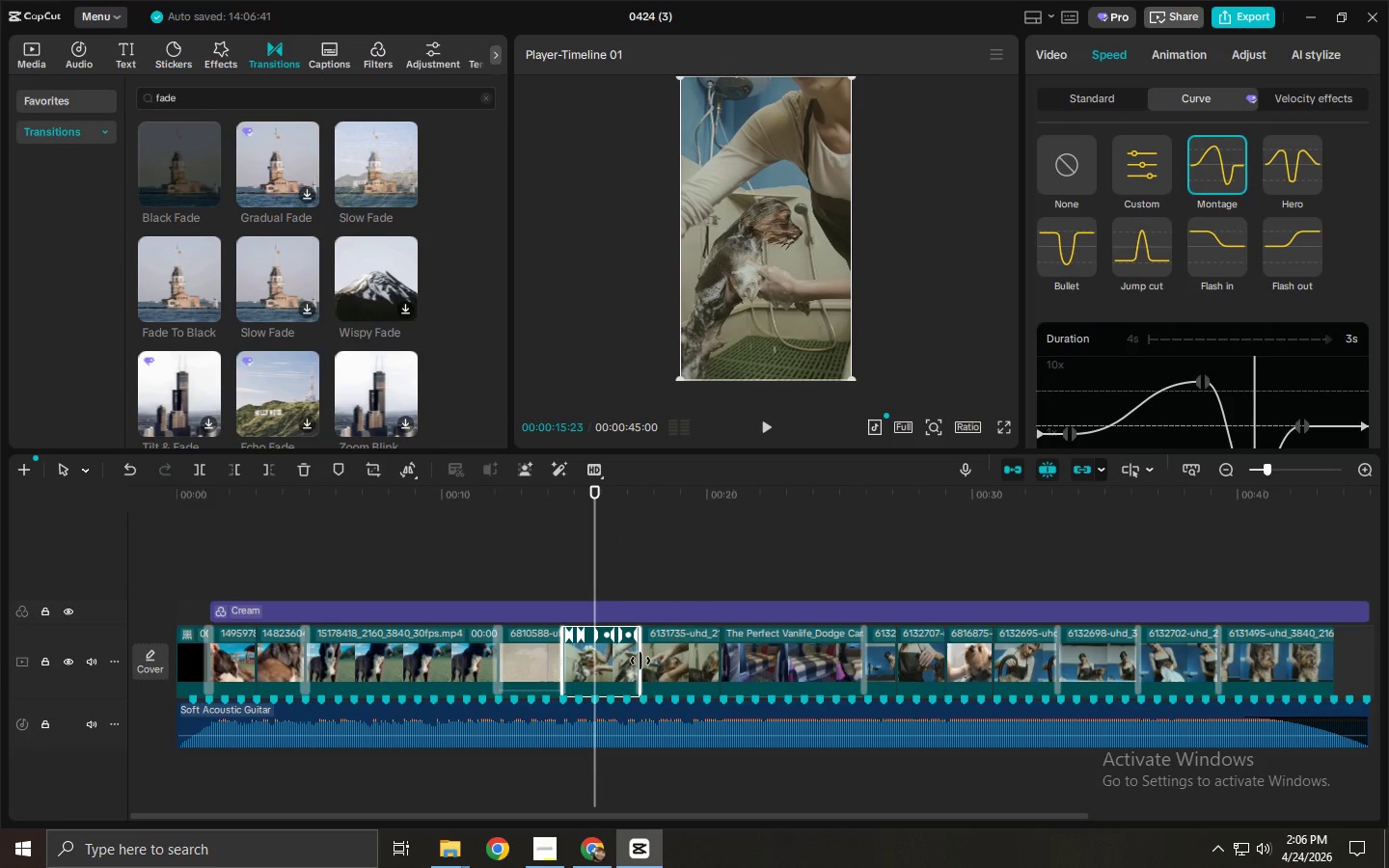 
left_click_drag(start_coordinate=[639, 661], to_coordinate=[671, 663])
 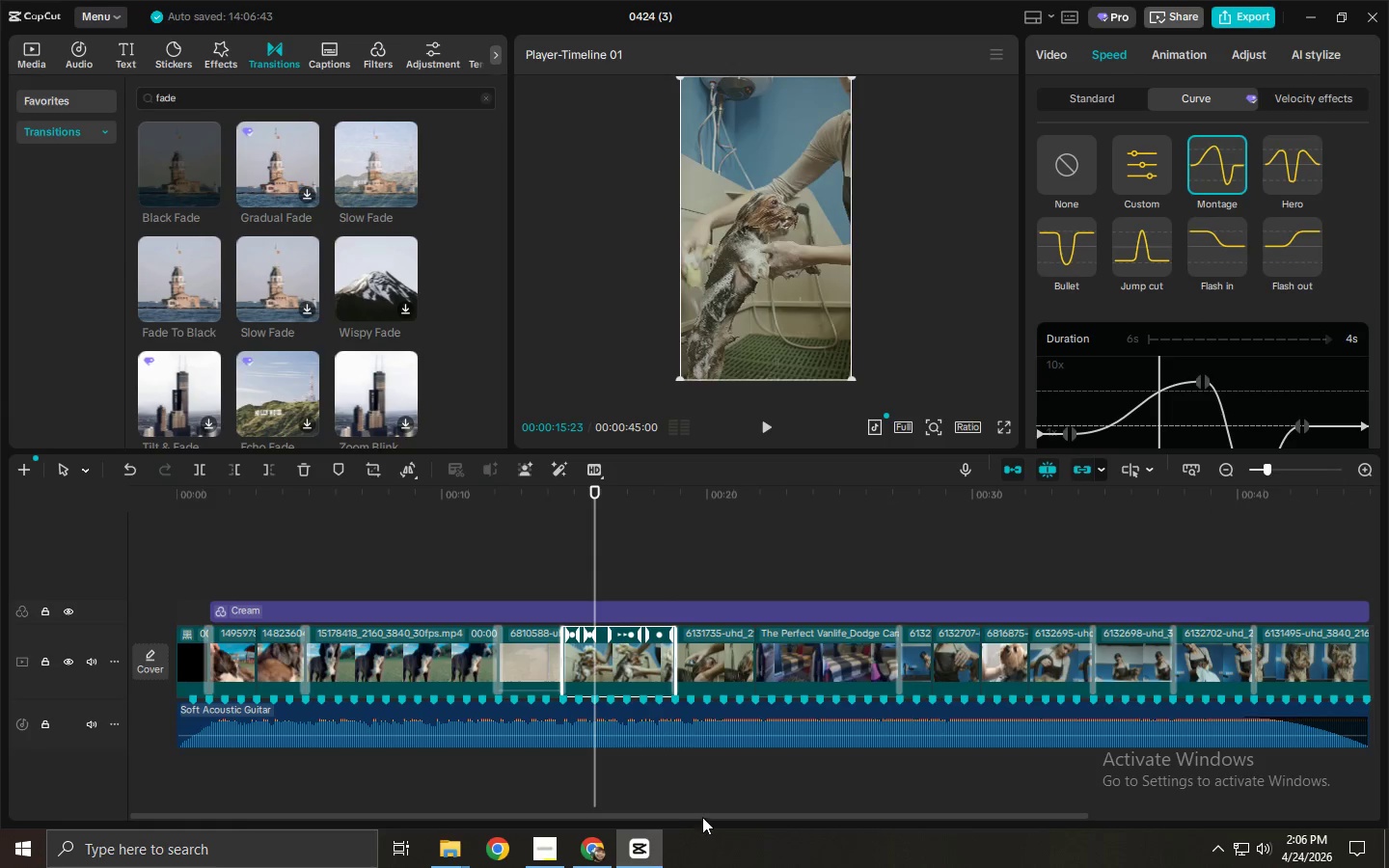 
left_click_drag(start_coordinate=[706, 811], to_coordinate=[643, 800])
 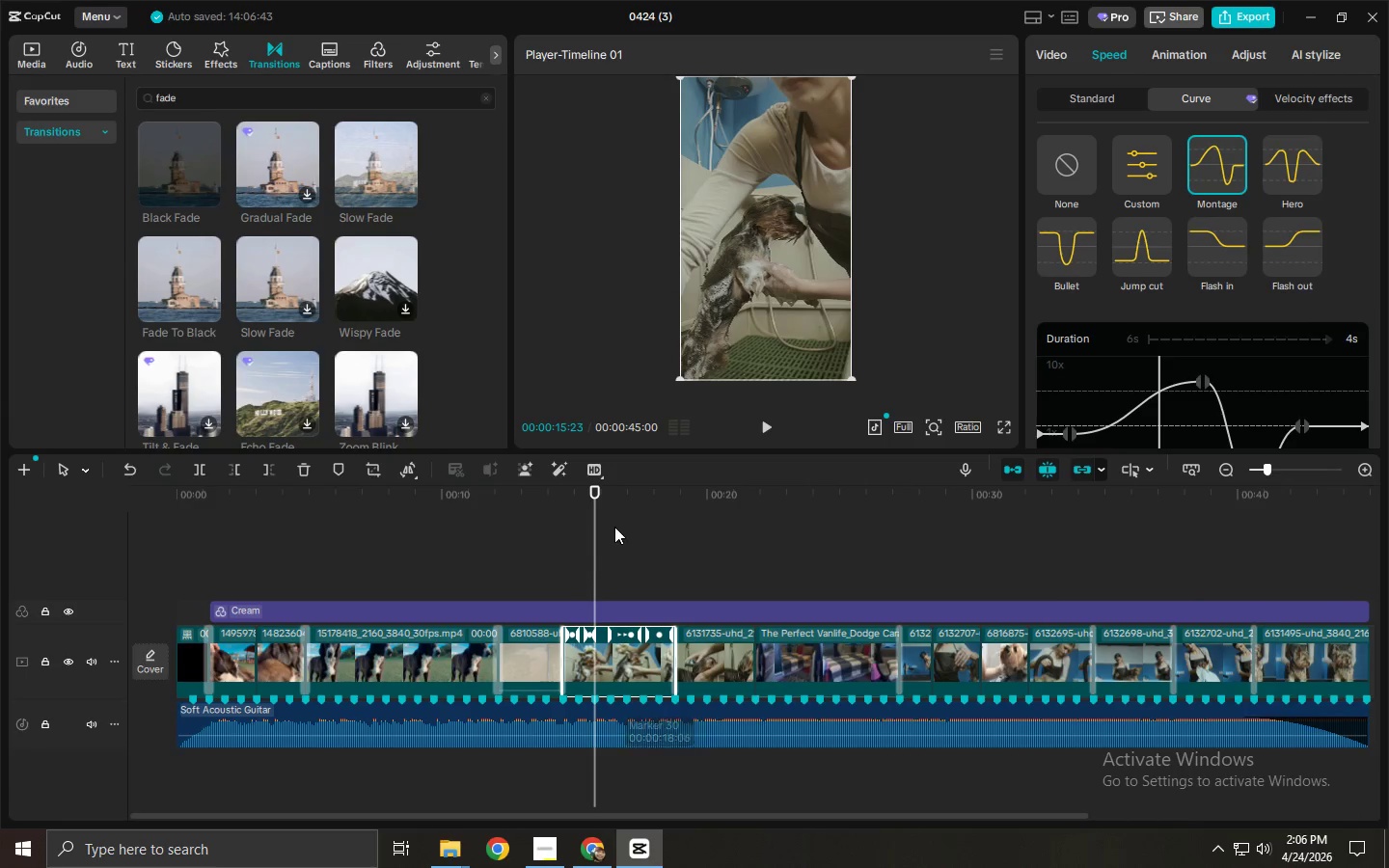 
left_click([546, 499])
 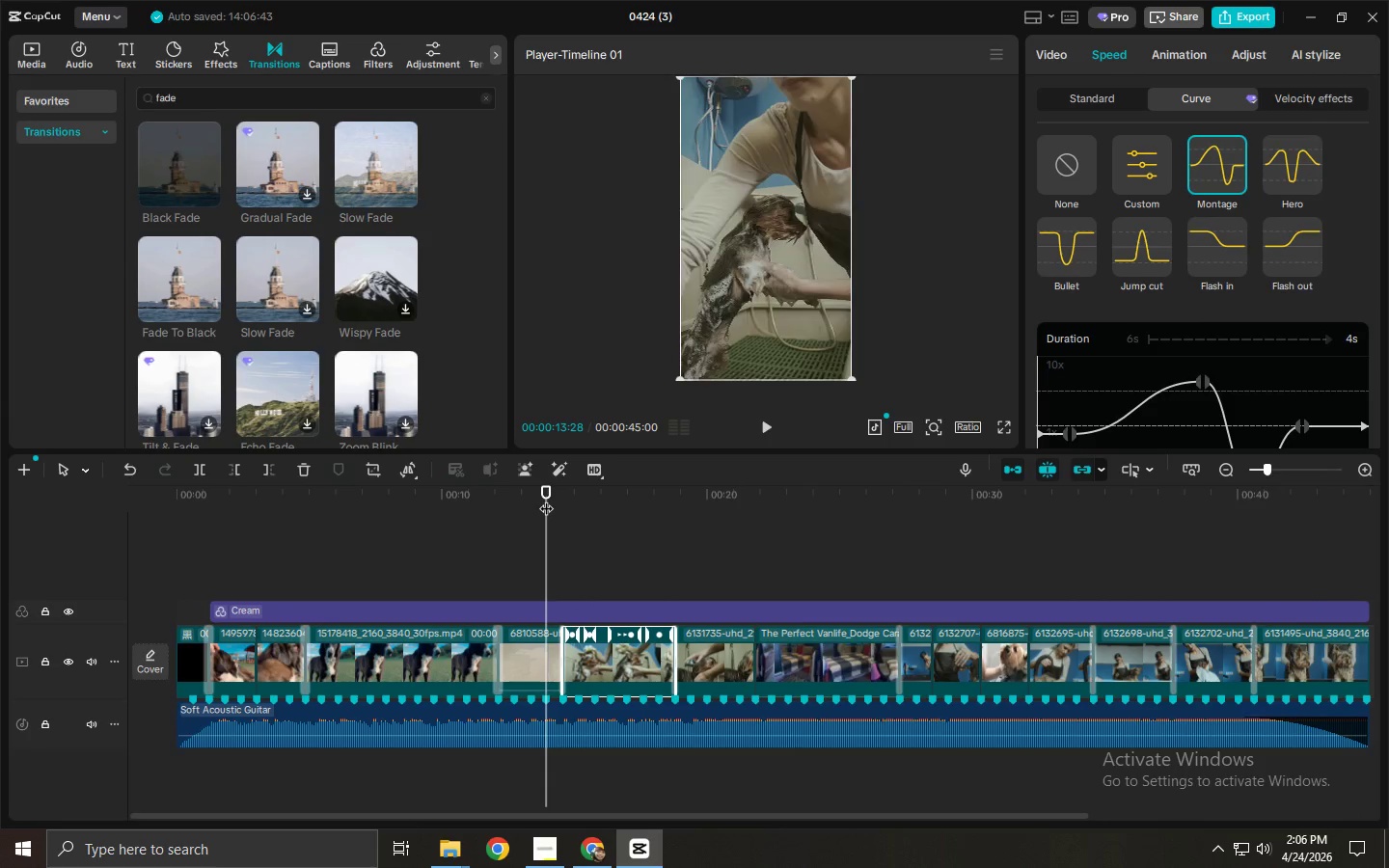 
key(Space)
 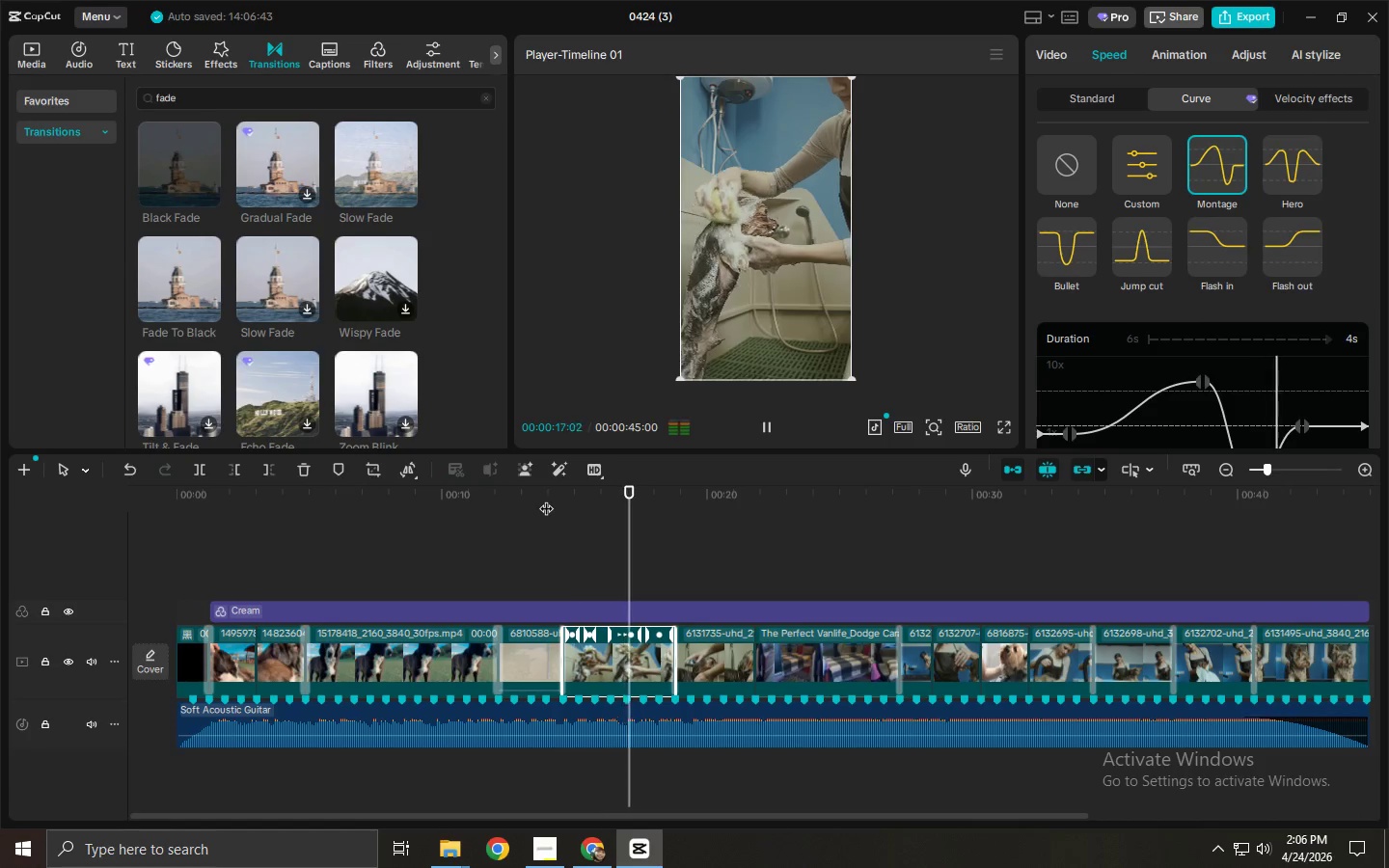 
key(Space)
 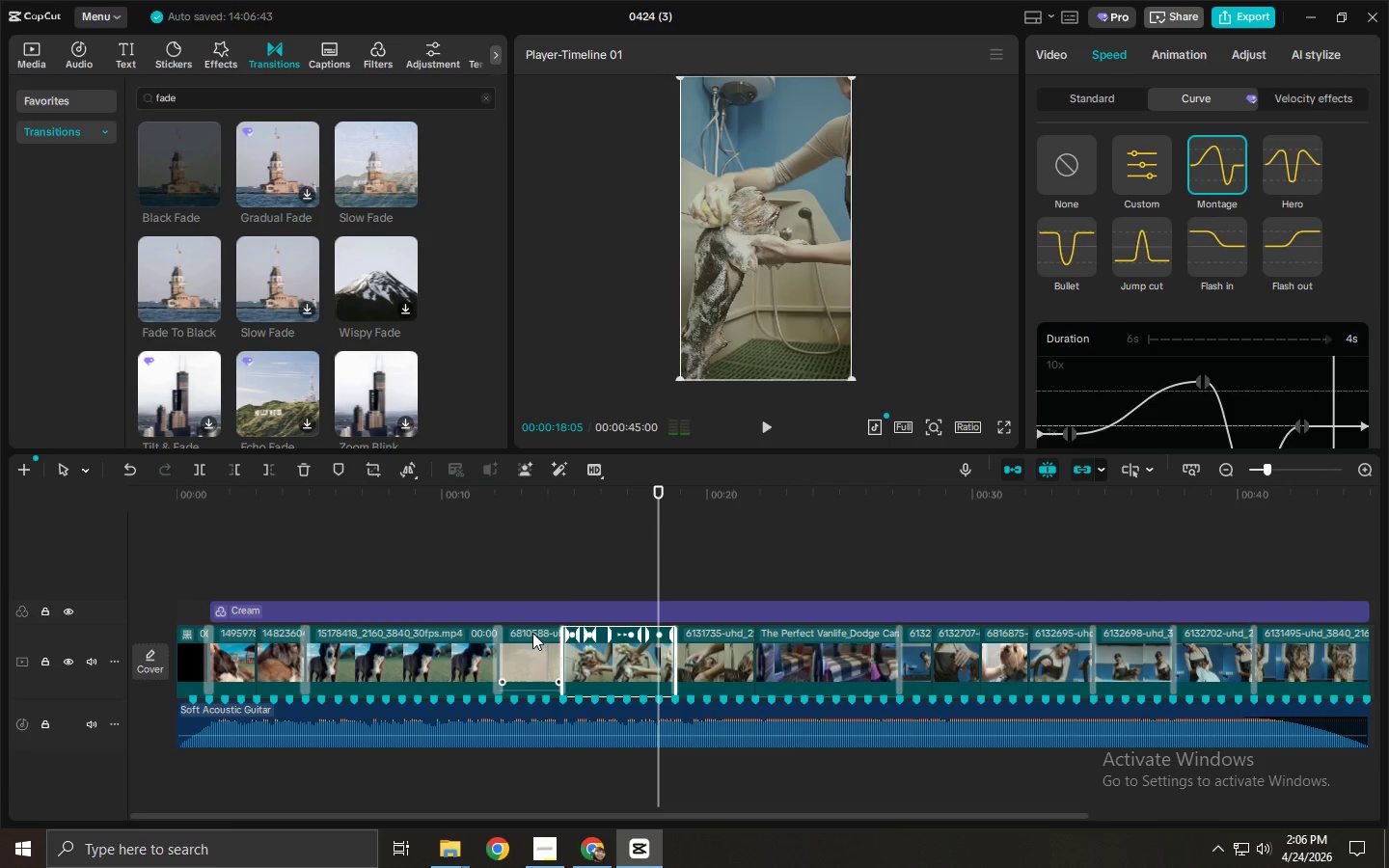 
key(Space)
 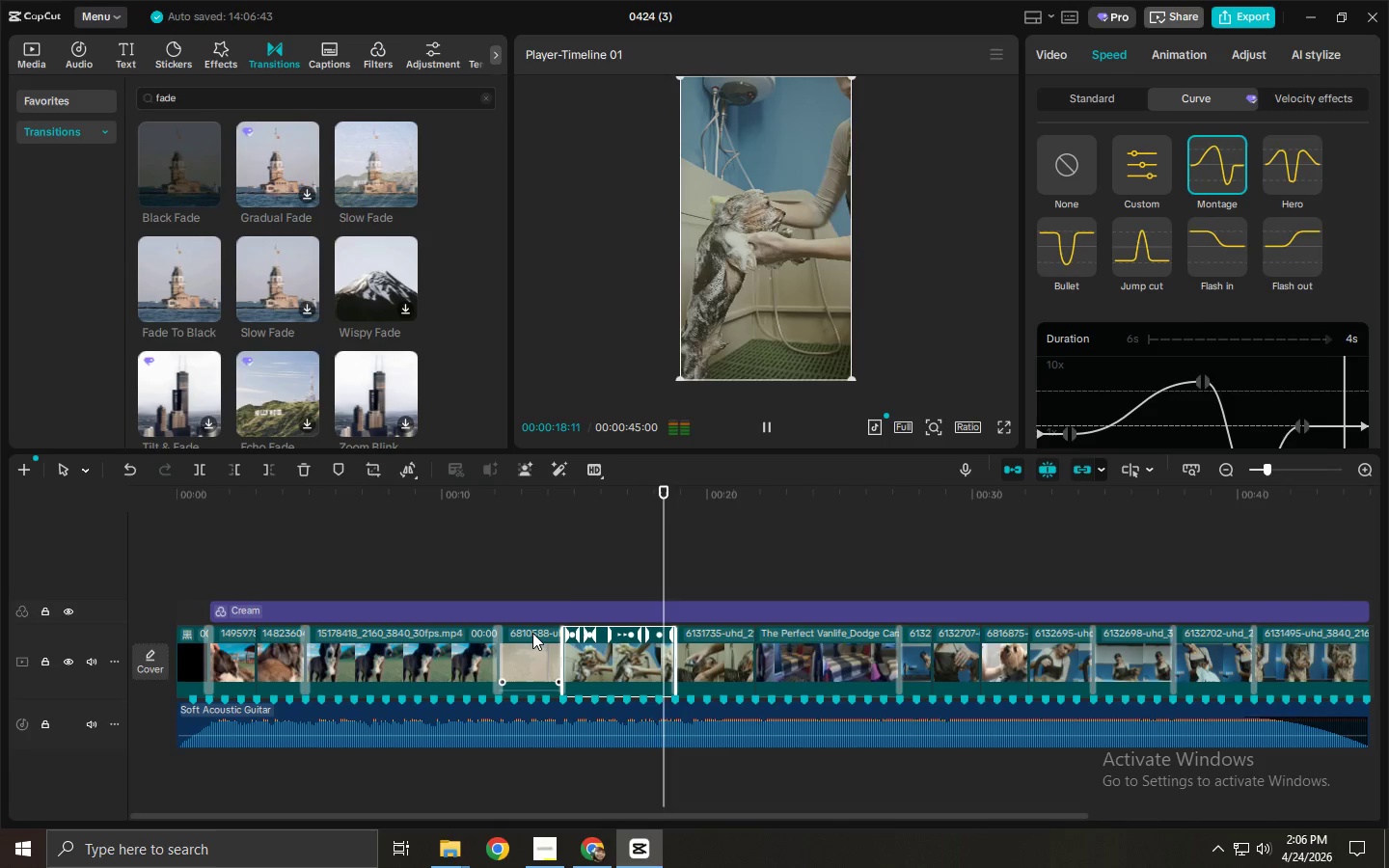 
key(Space)
 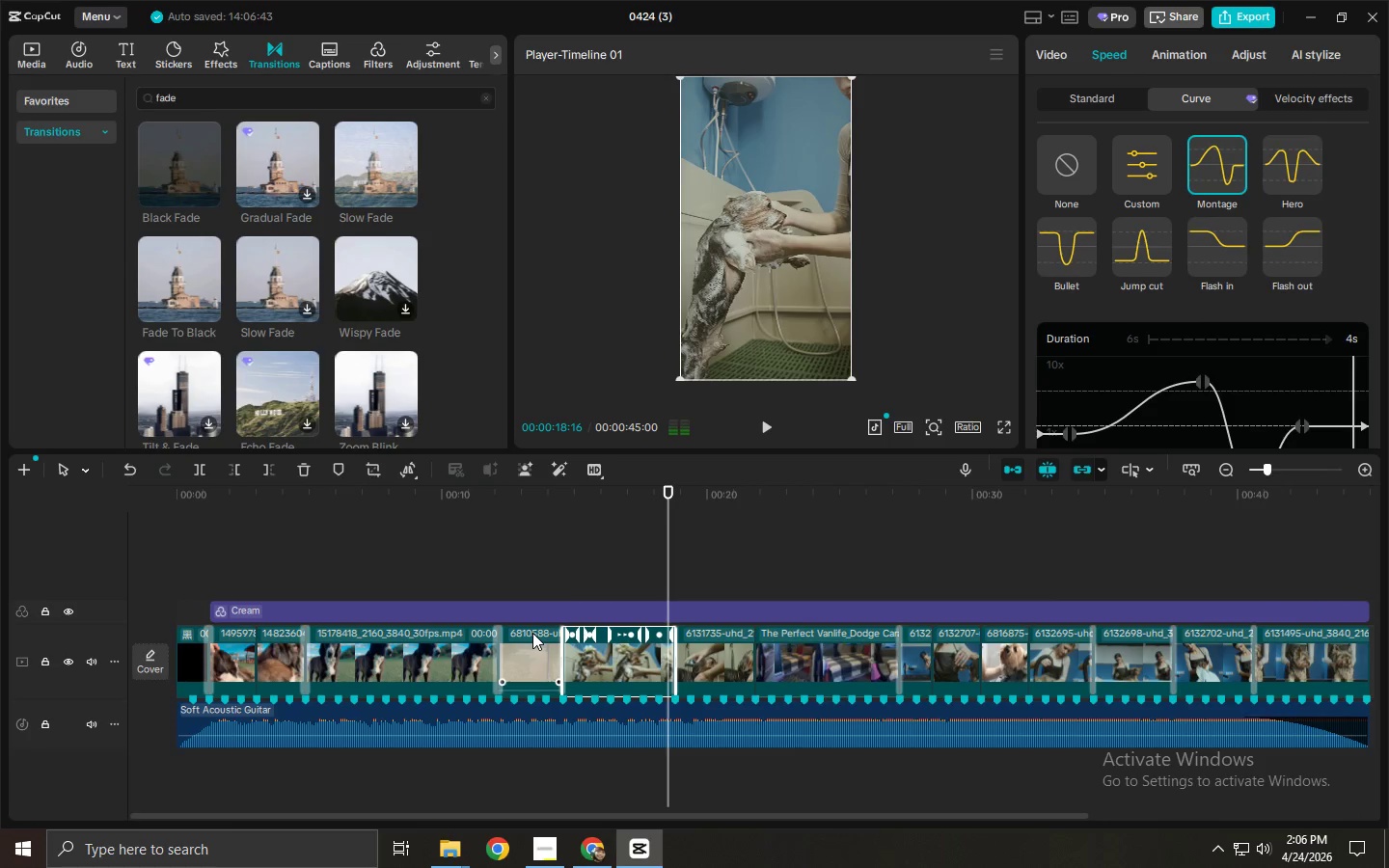 
key(Space)
 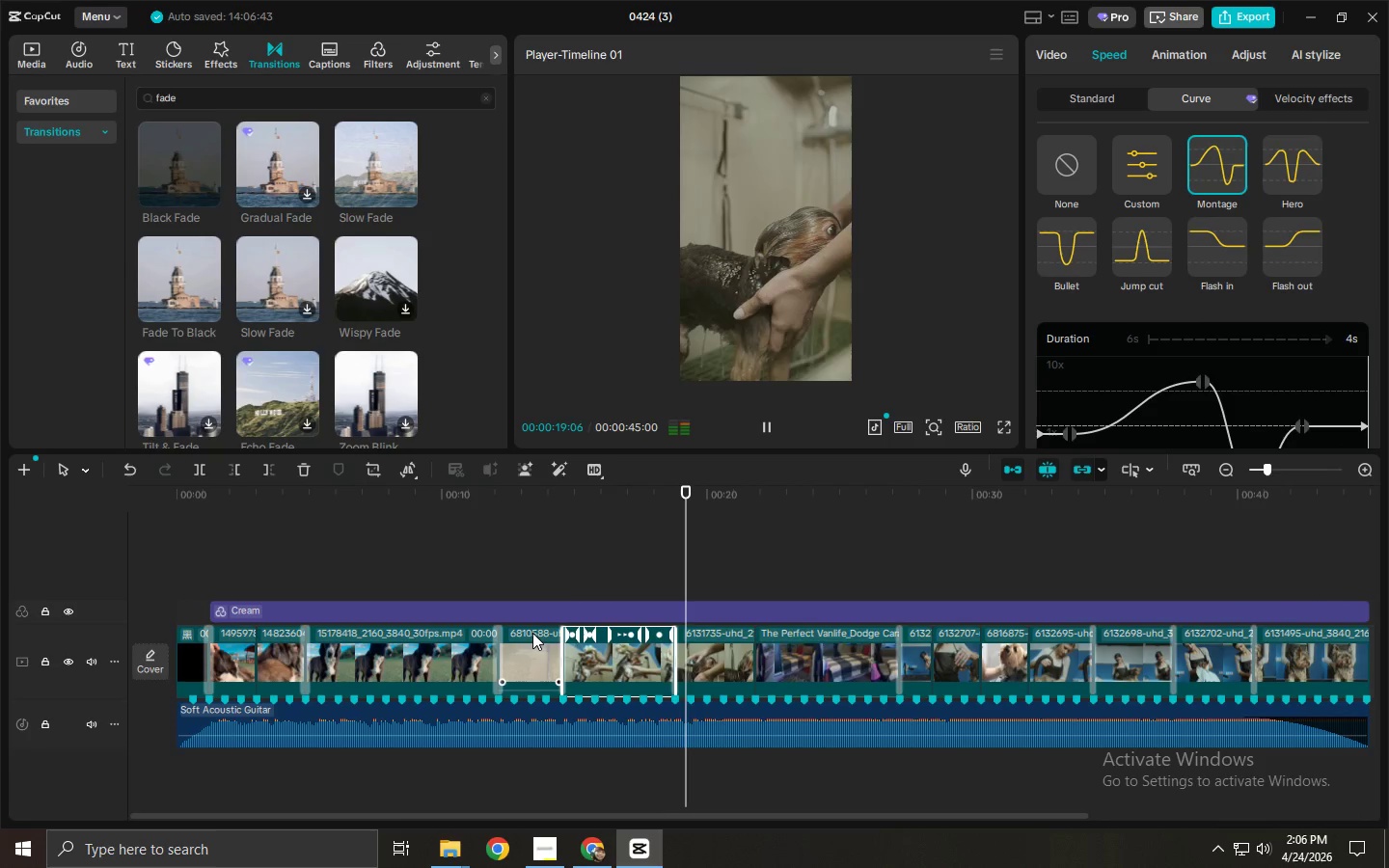 
key(Space)
 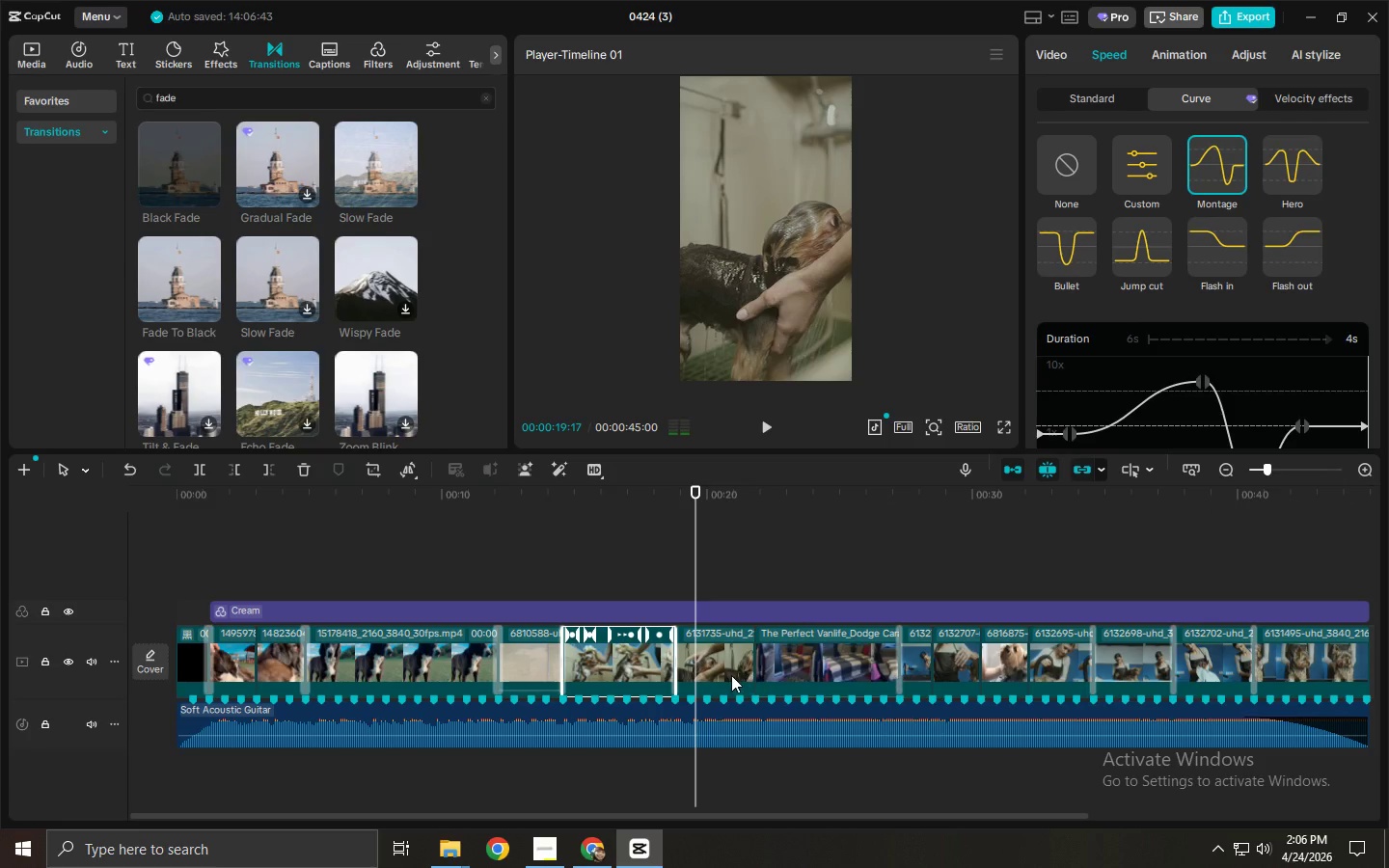 
left_click([726, 674])
 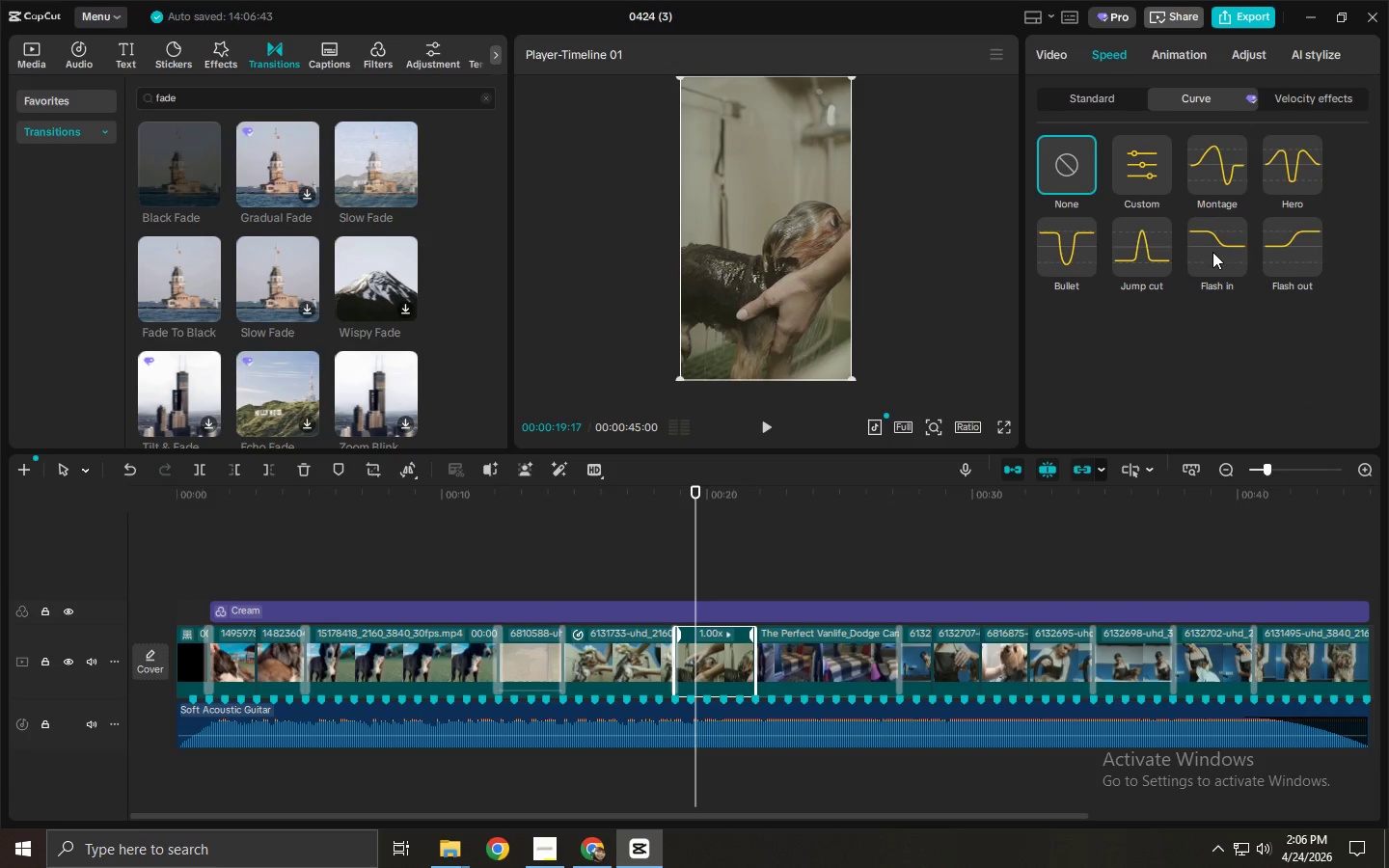 
left_click([1300, 174])
 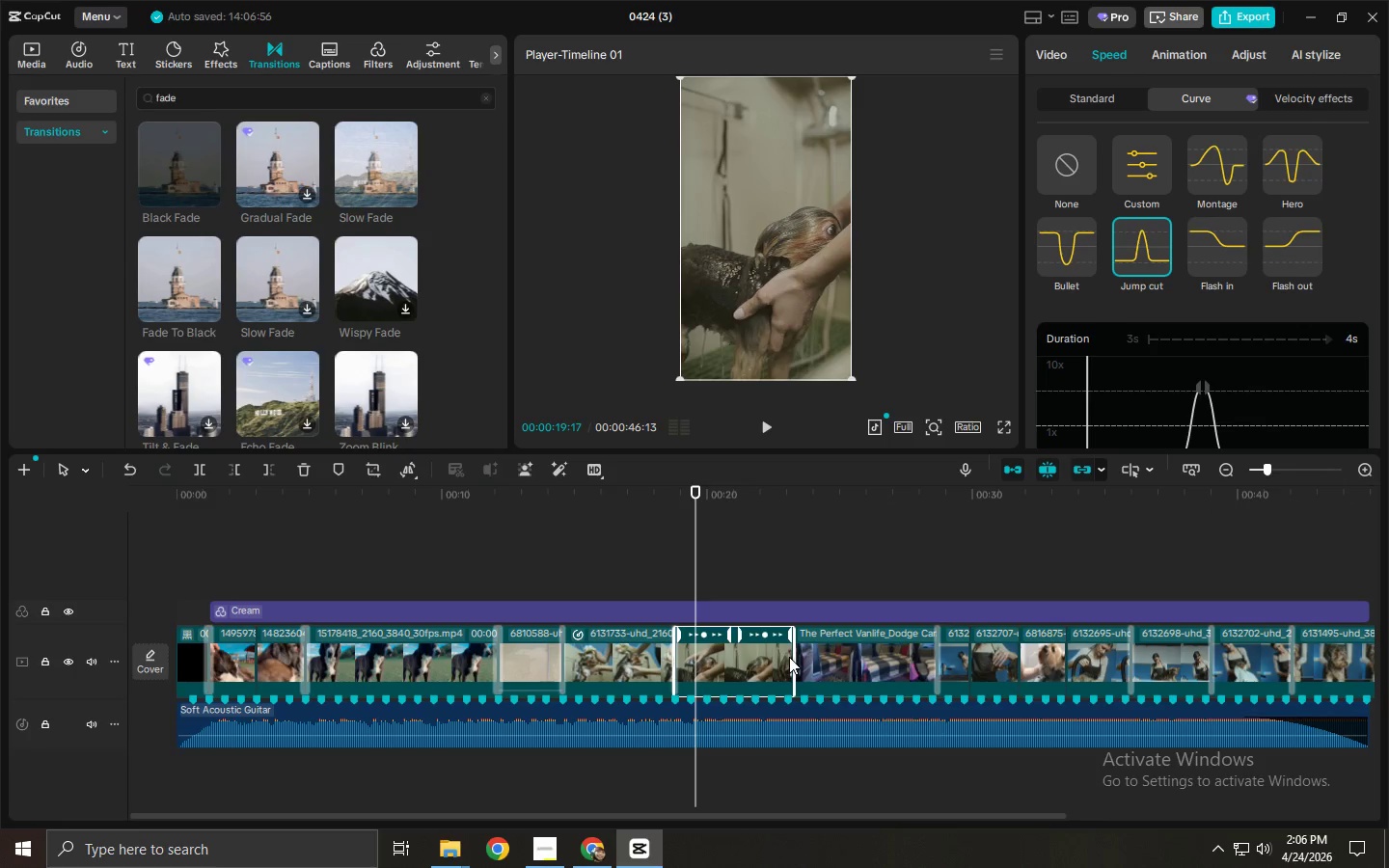 
left_click_drag(start_coordinate=[805, 805], to_coordinate=[820, 808])
 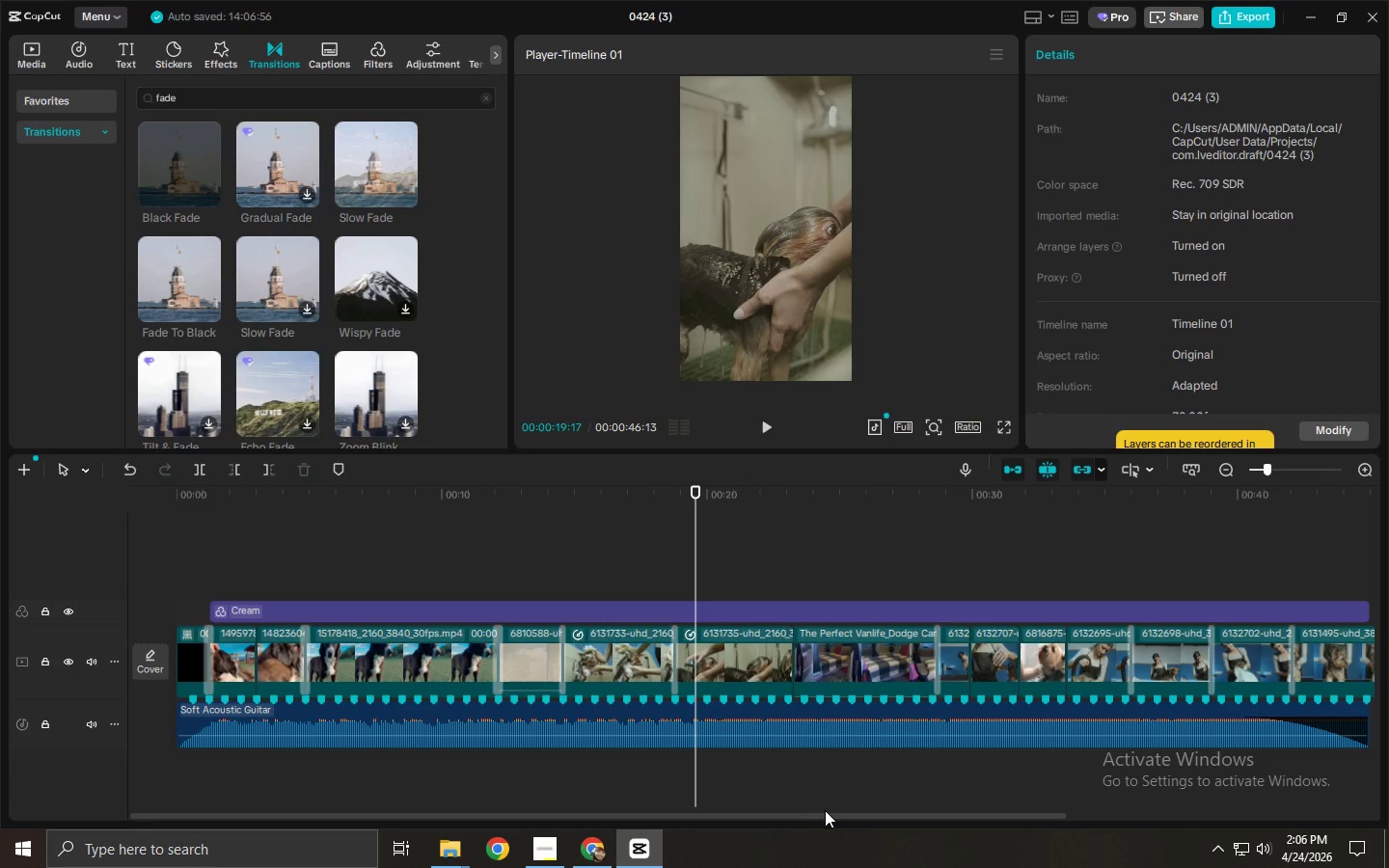 
left_click_drag(start_coordinate=[826, 810], to_coordinate=[1029, 815])
 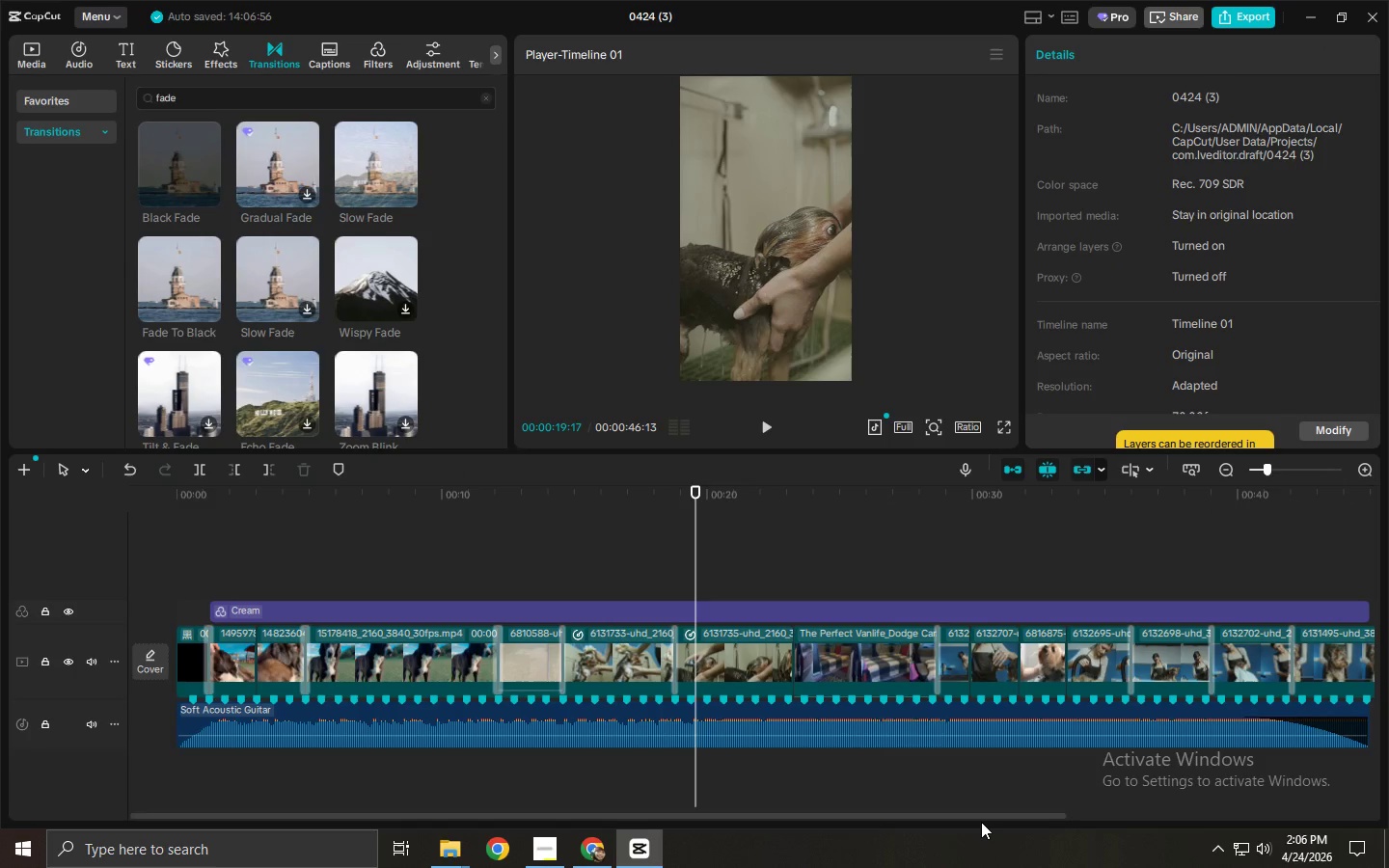 
left_click_drag(start_coordinate=[981, 816], to_coordinate=[1005, 819])
 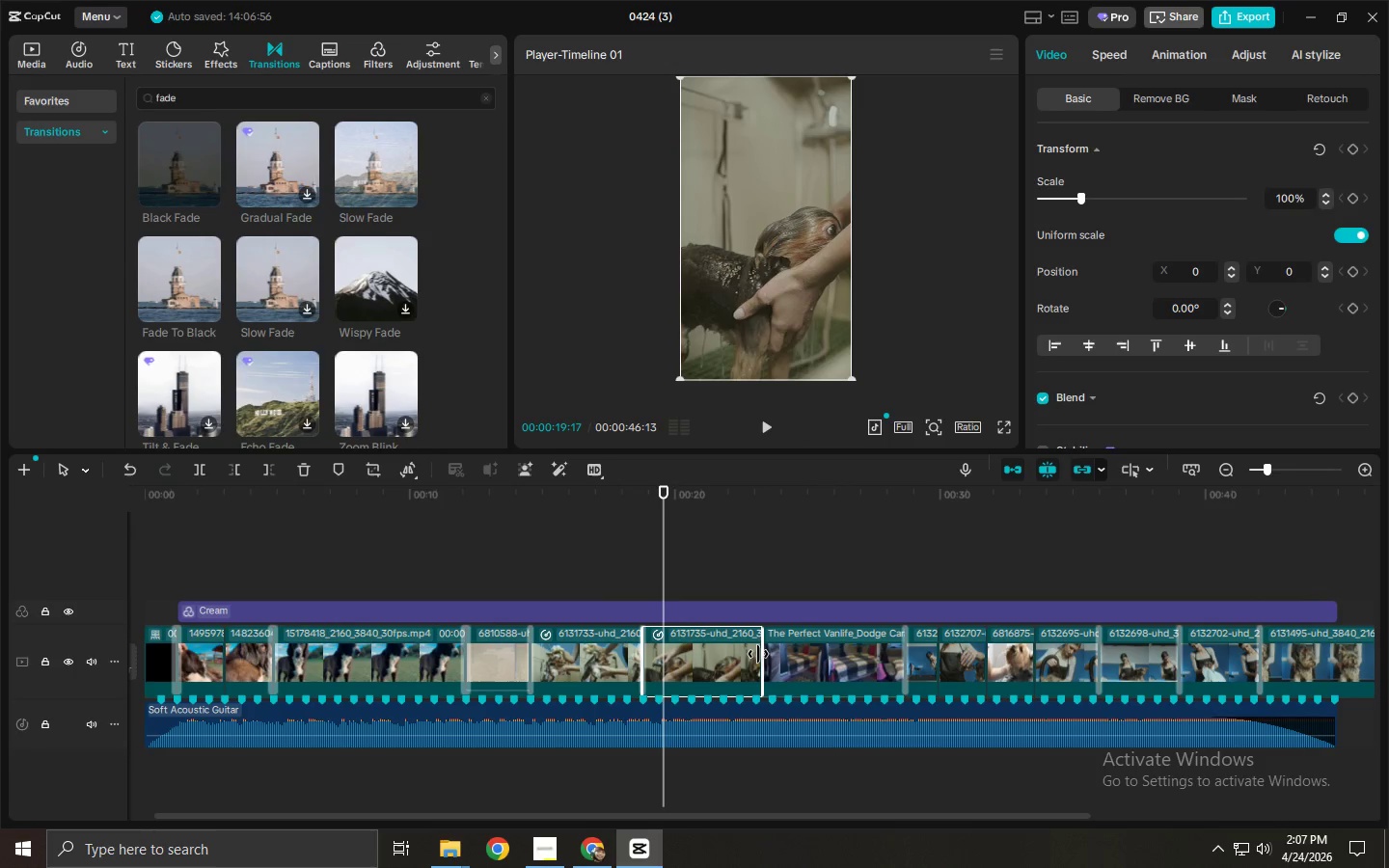 
left_click_drag(start_coordinate=[759, 654], to_coordinate=[718, 665])
 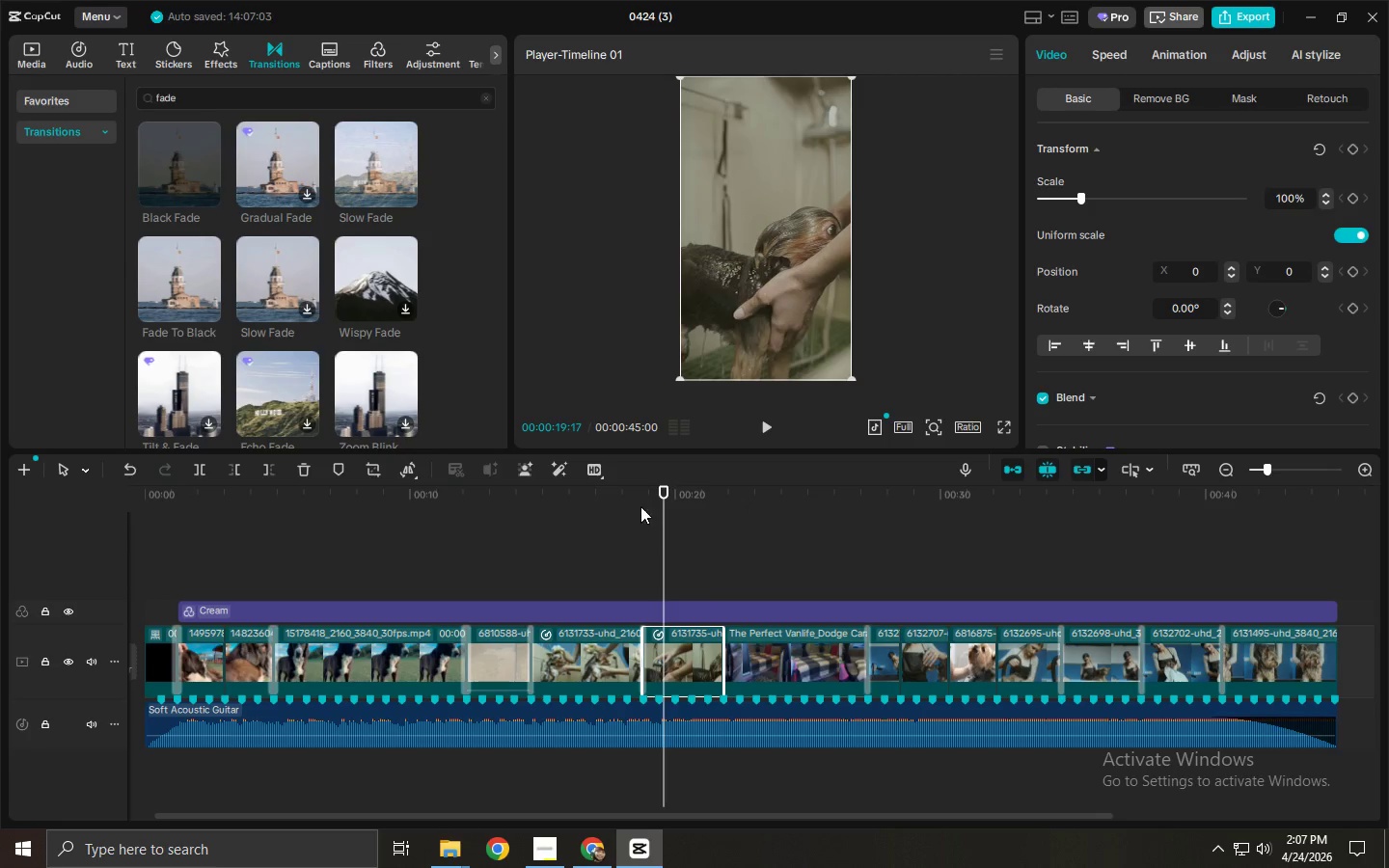 
left_click([639, 502])
 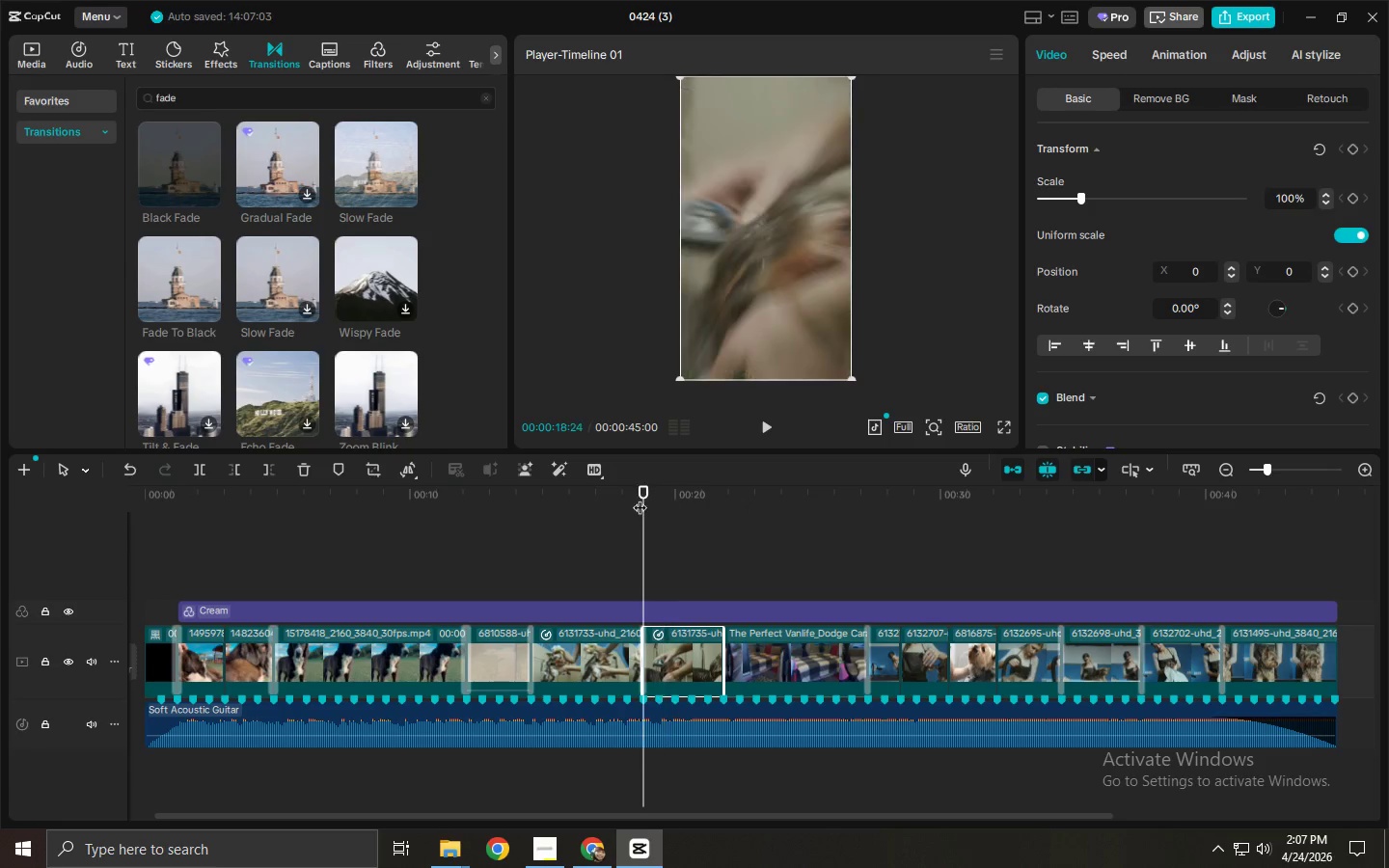 
key(Space)
 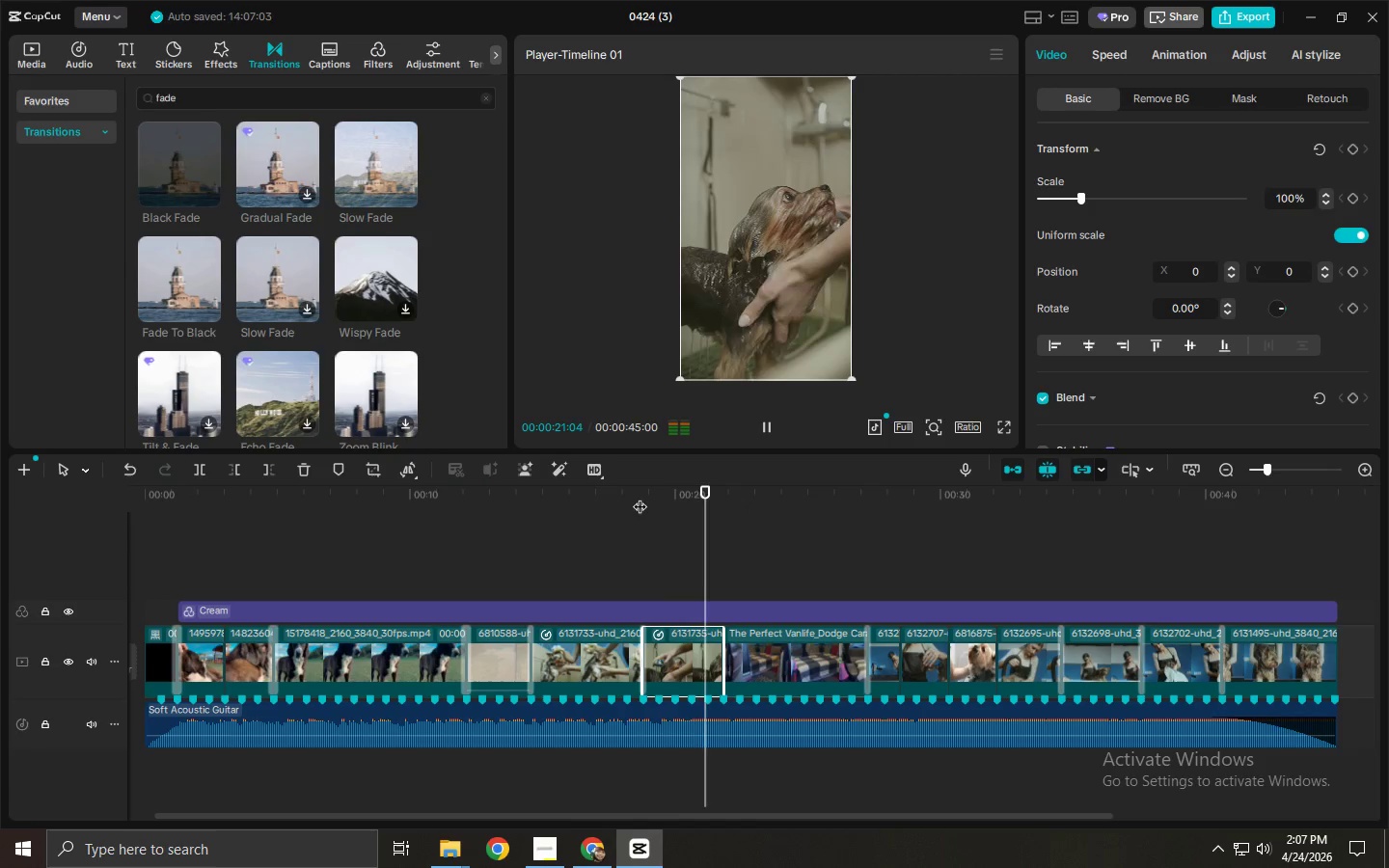 
left_click([629, 505])
 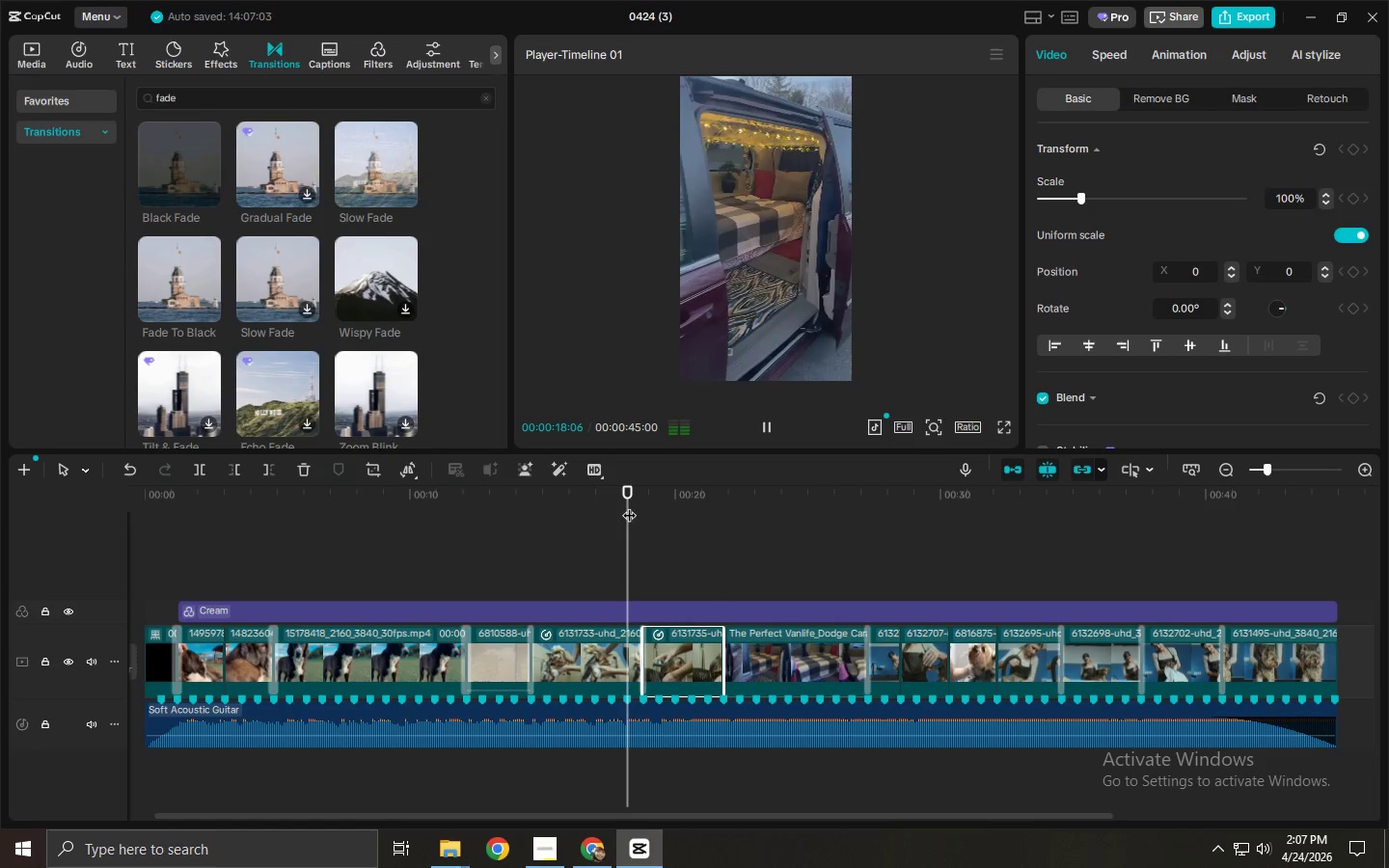 
key(Space)
 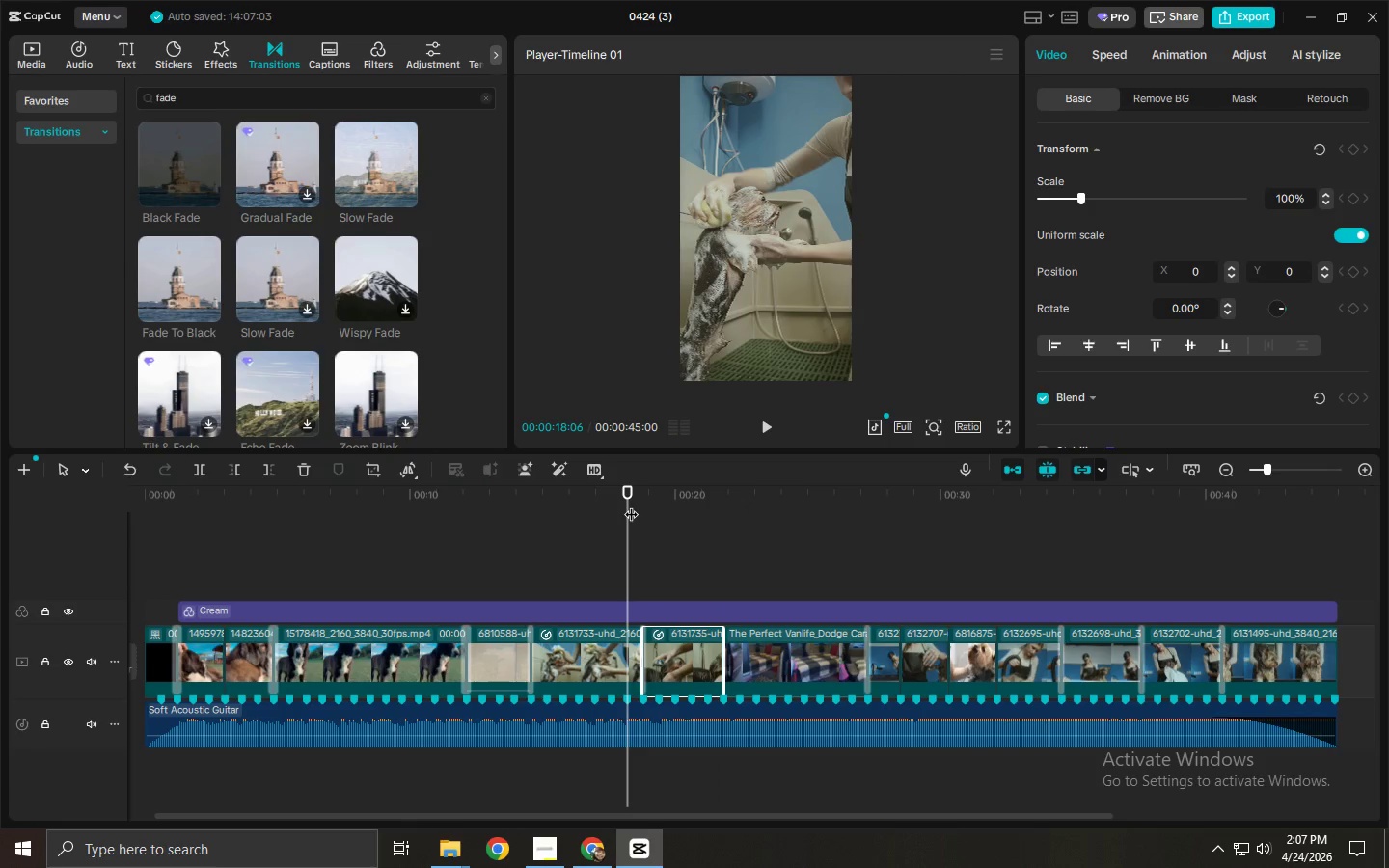 
key(Space)
 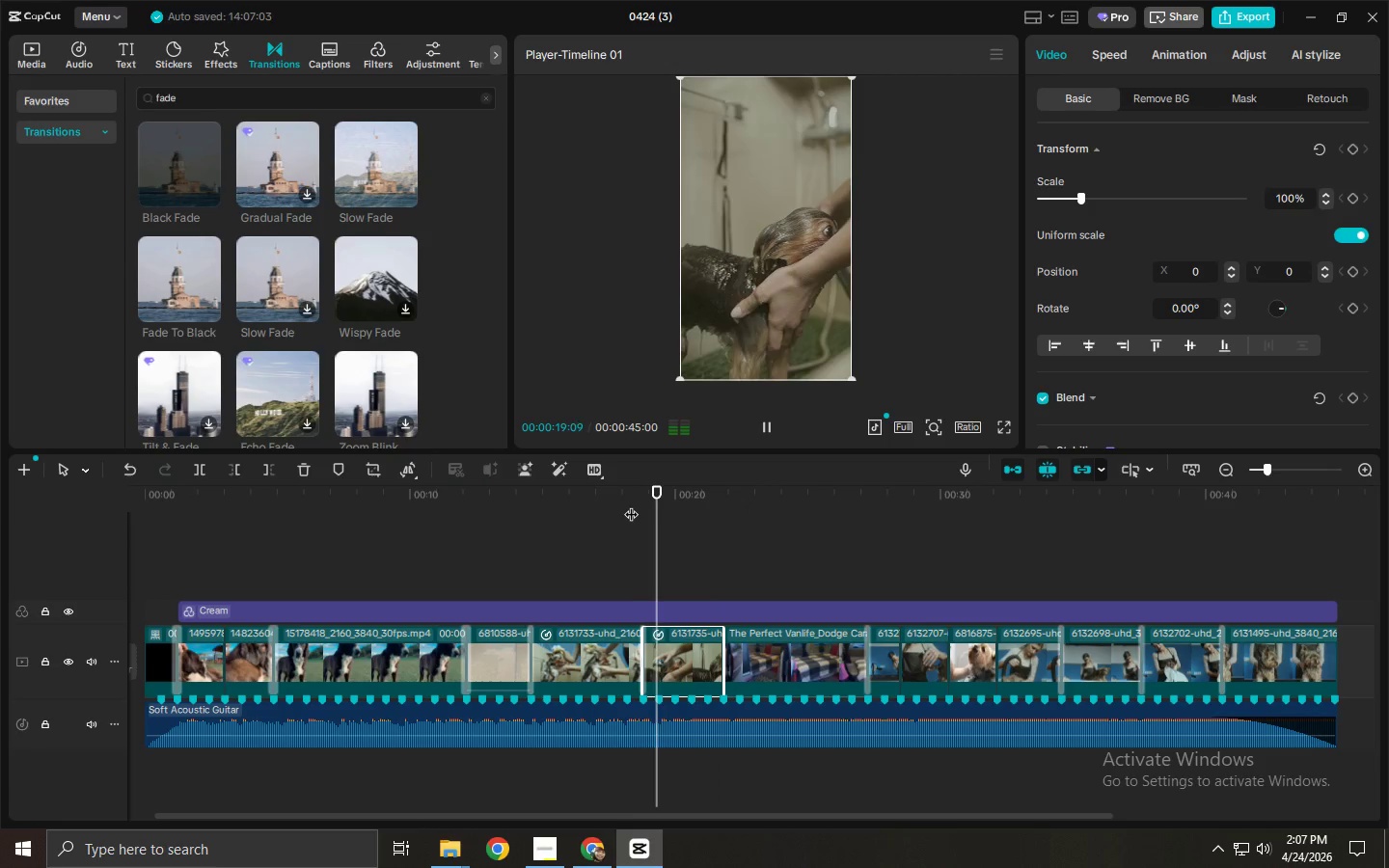 
key(Space)
 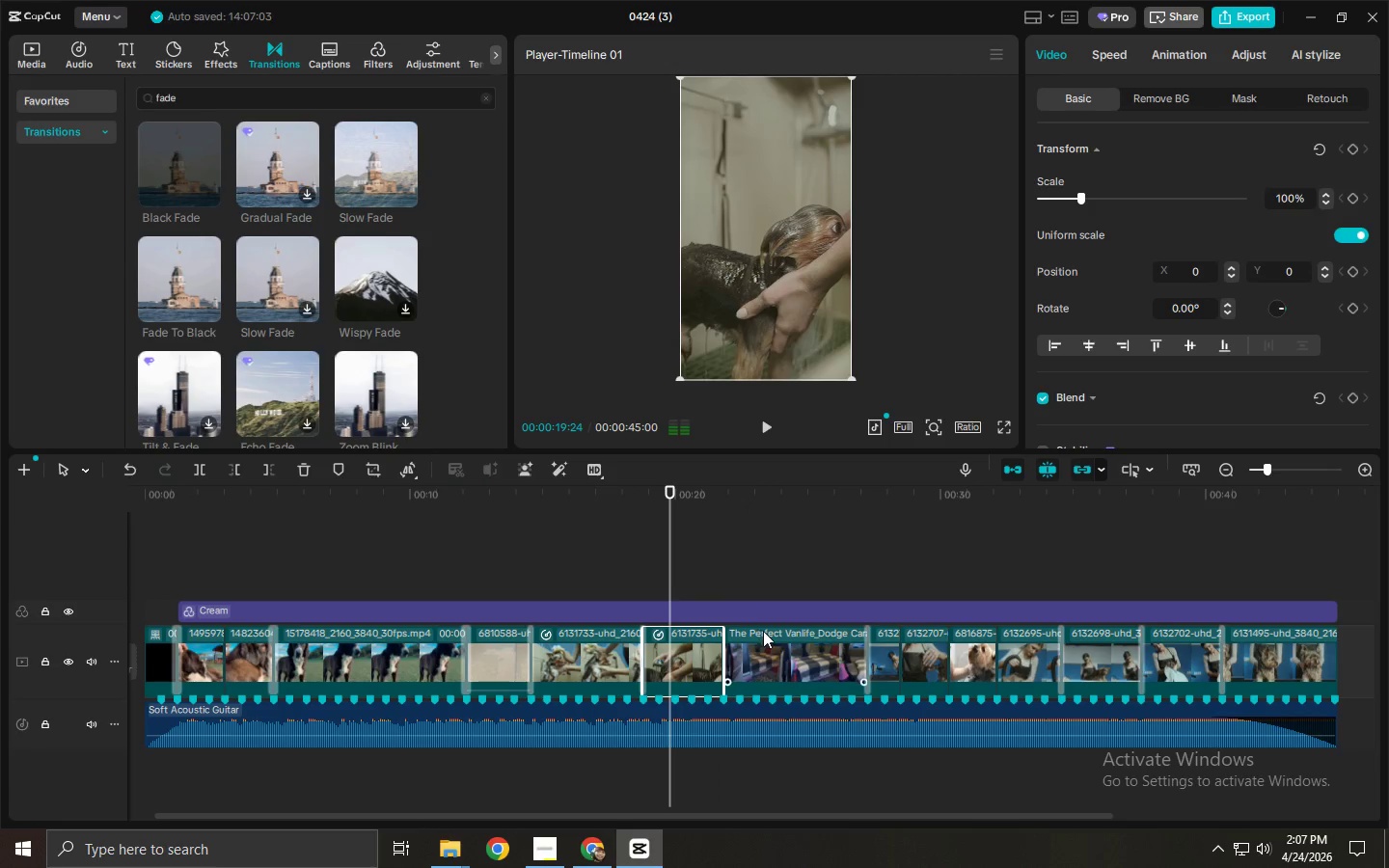 
left_click([703, 643])
 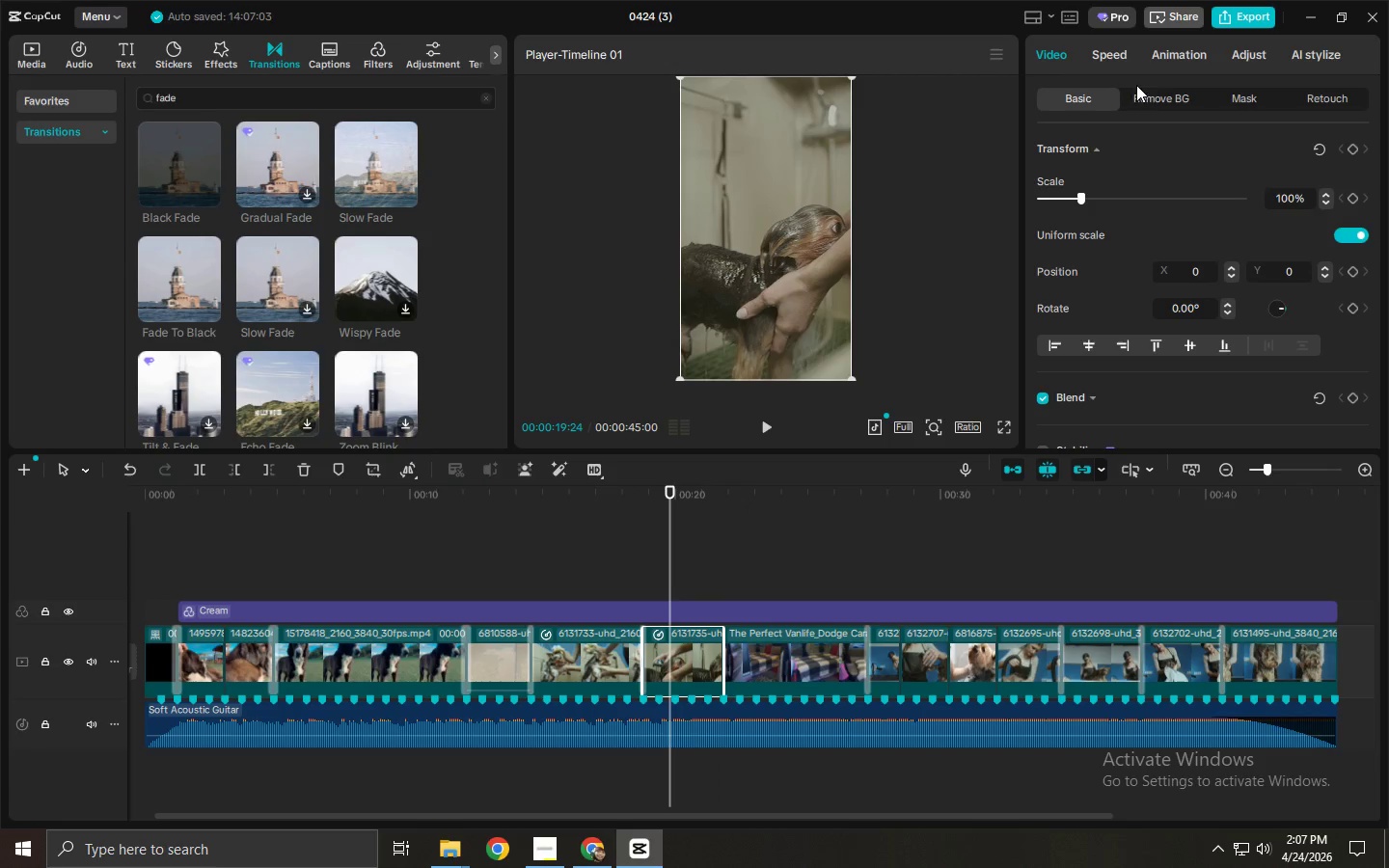 
left_click([1175, 60])
 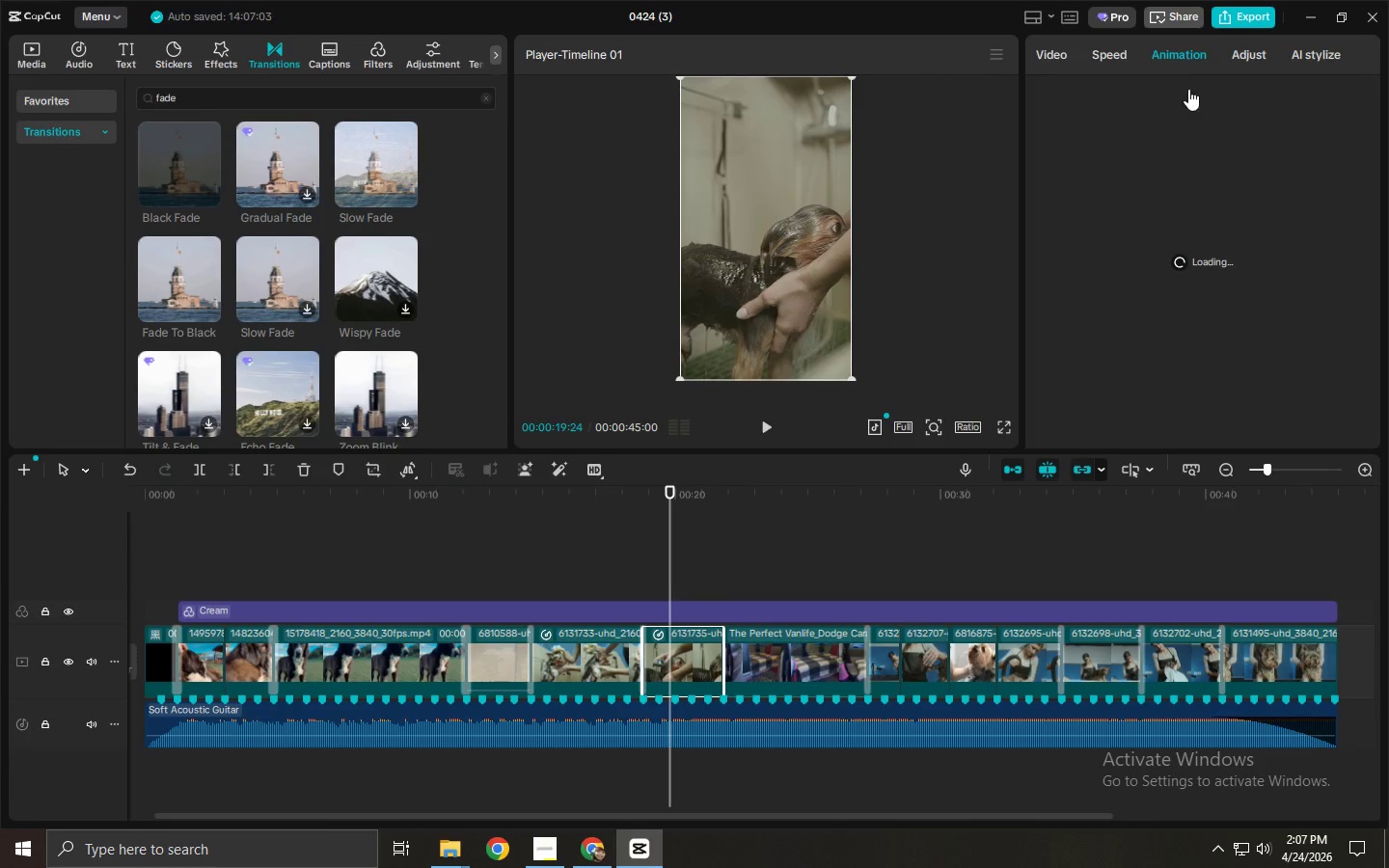 
mouse_move([1229, 168])
 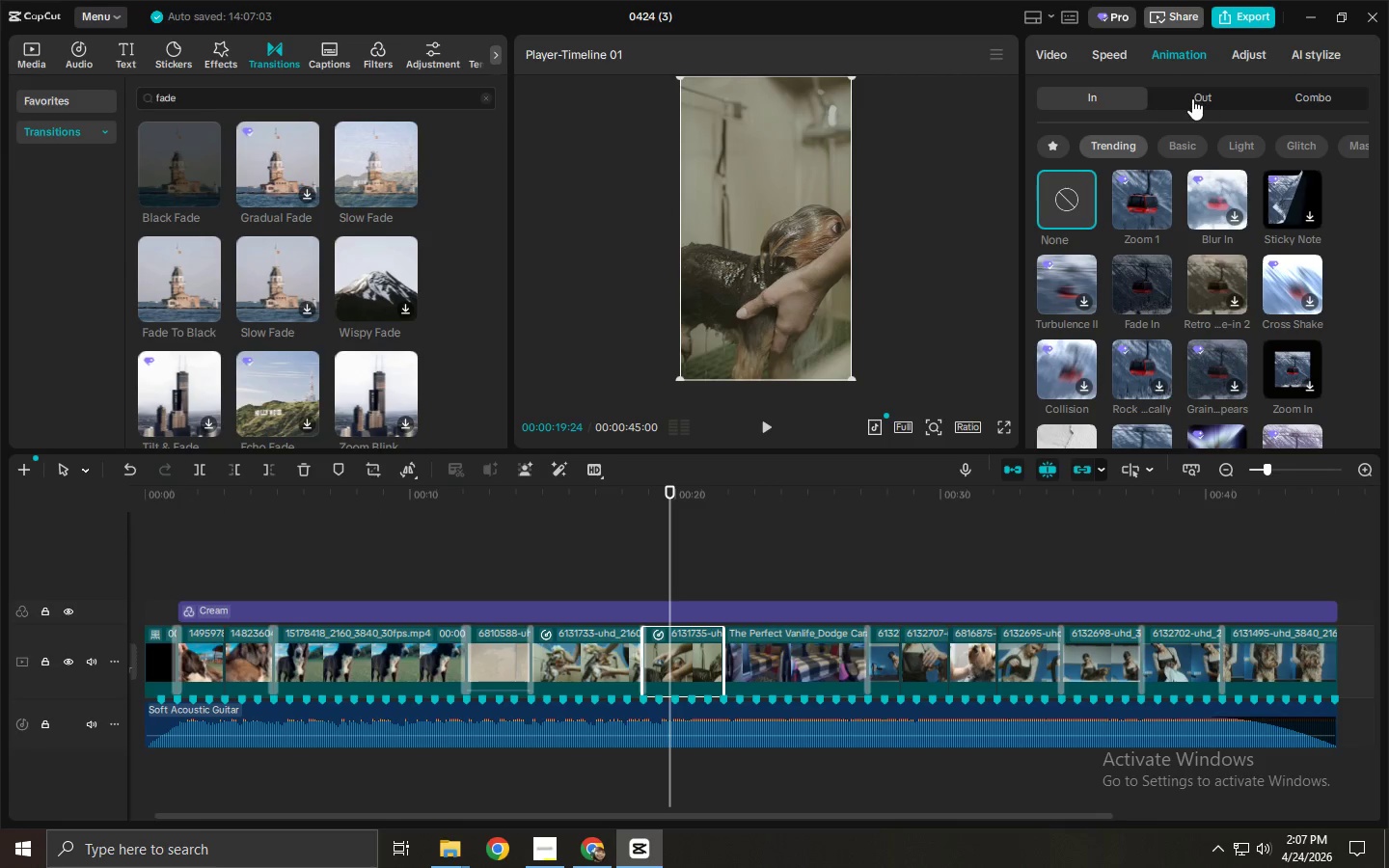 
left_click([1124, 55])
 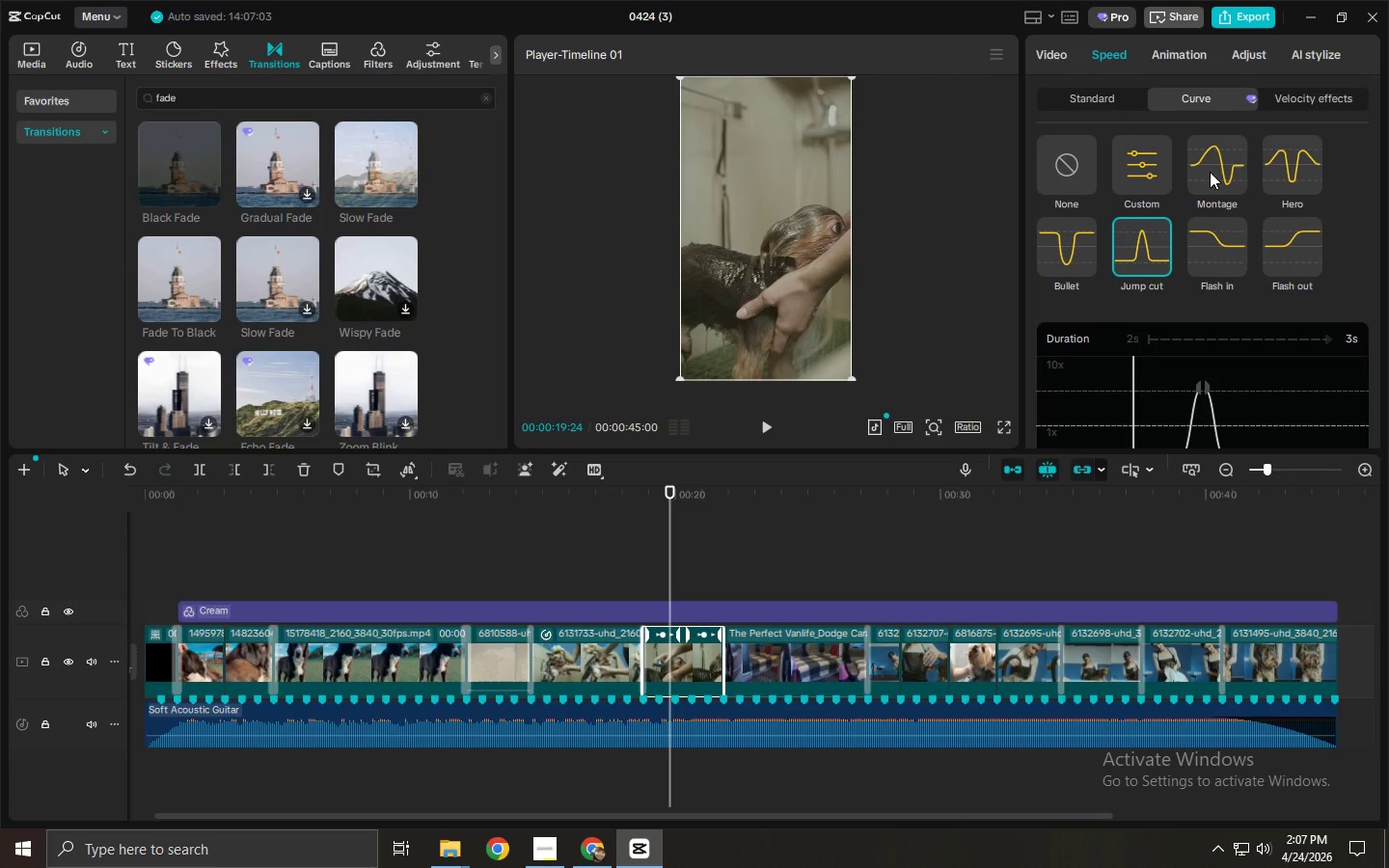 
left_click([1211, 165])
 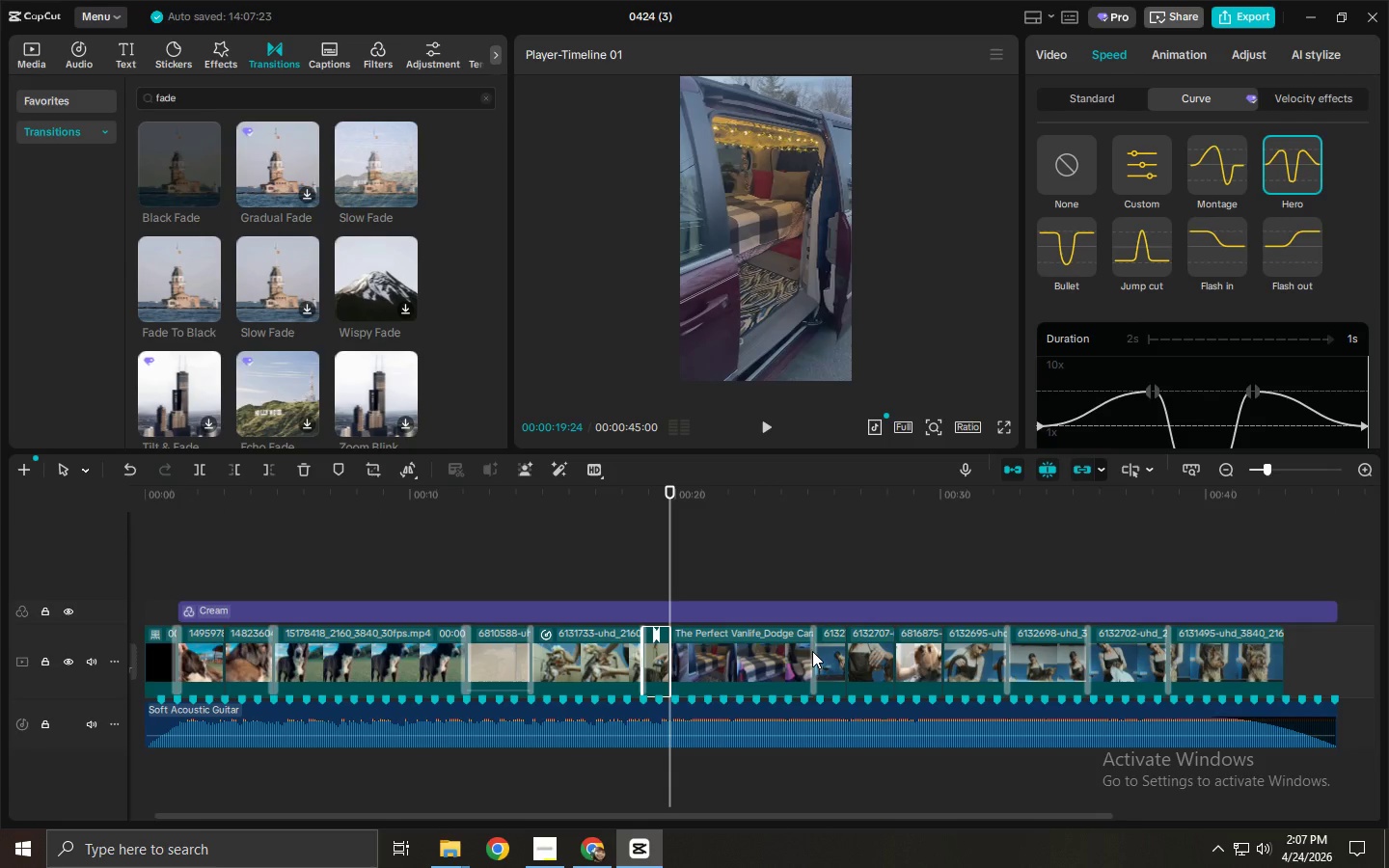 
wait(5.19)
 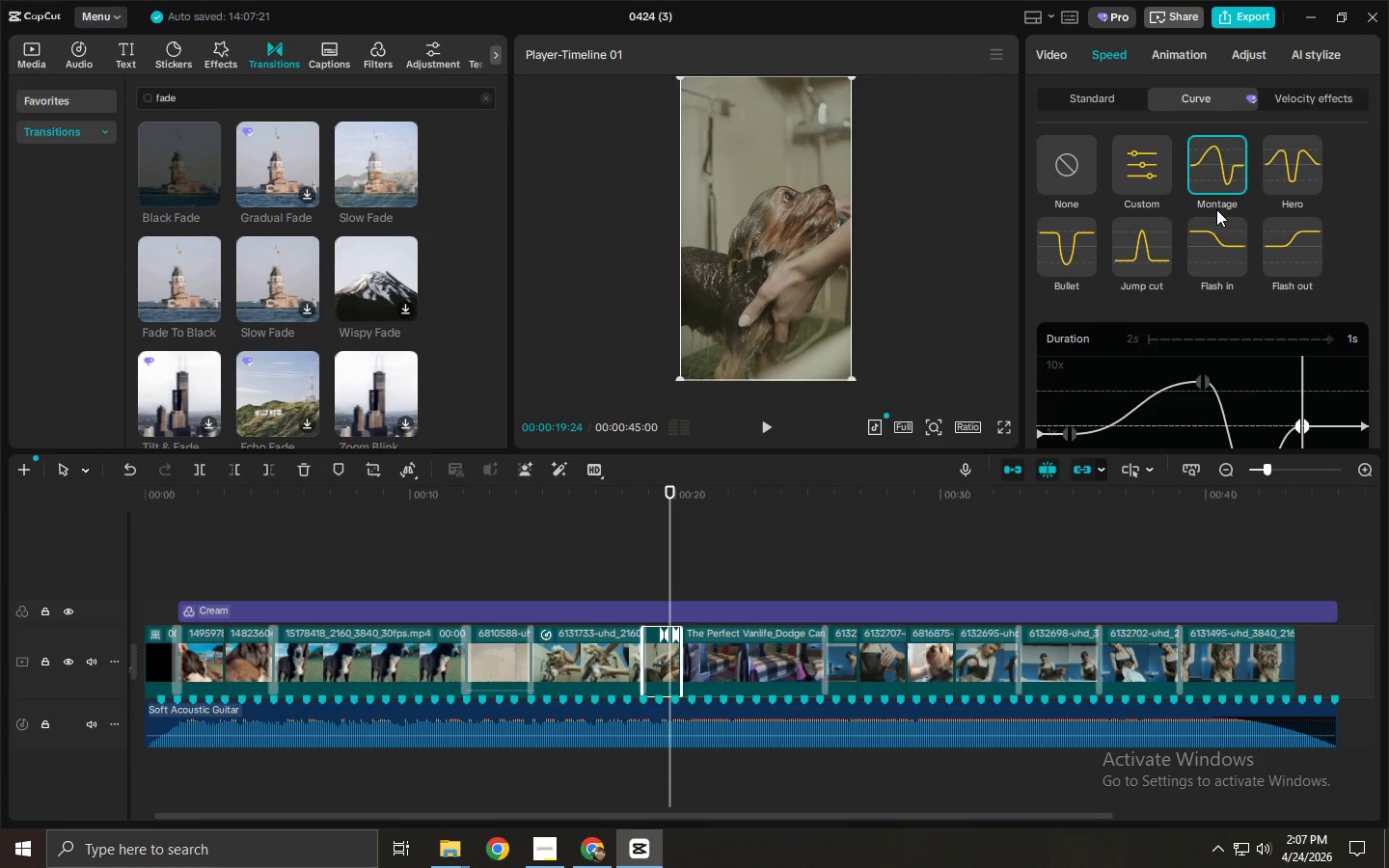 
left_click([1231, 168])
 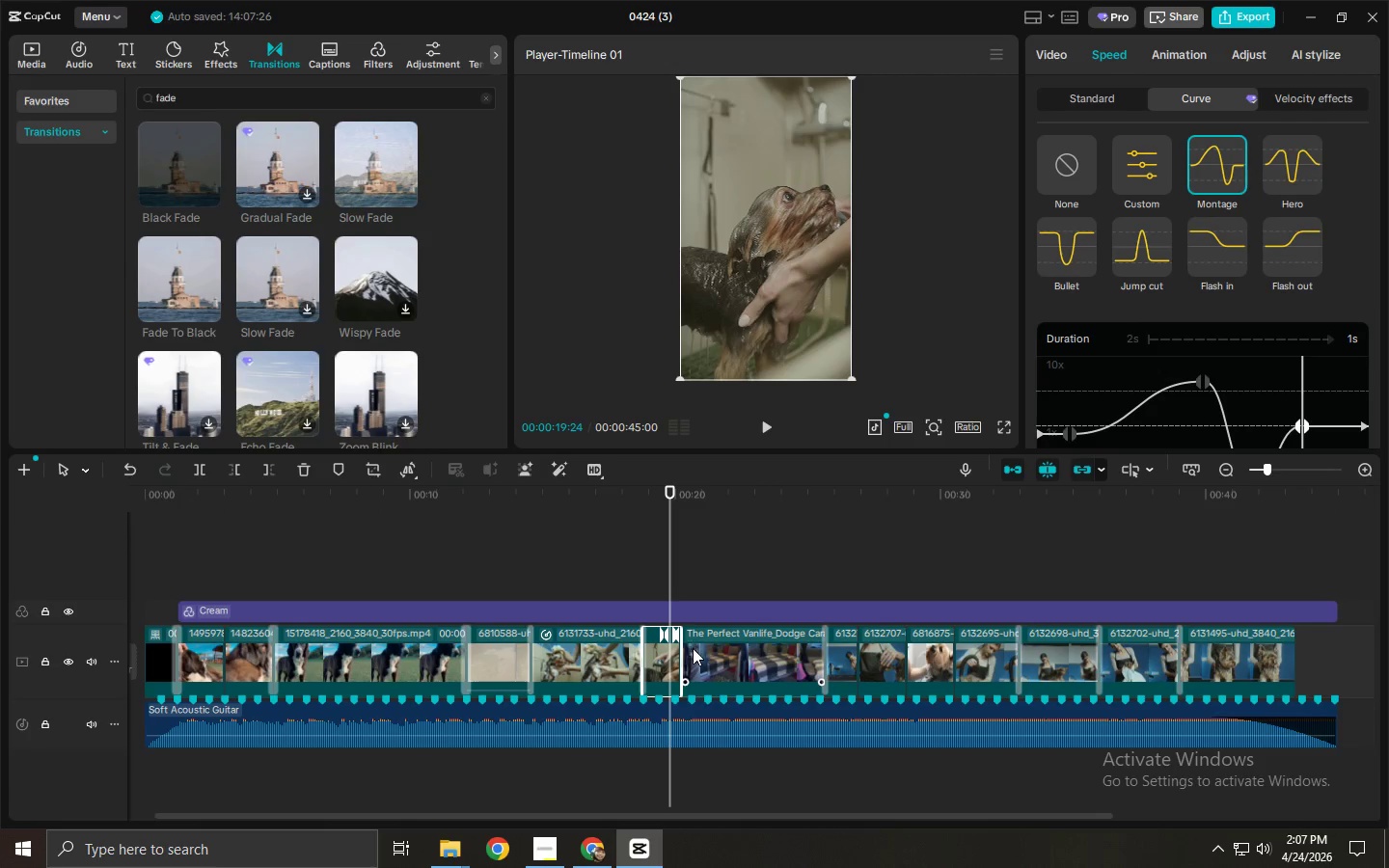 
left_click_drag(start_coordinate=[677, 656], to_coordinate=[717, 656])
 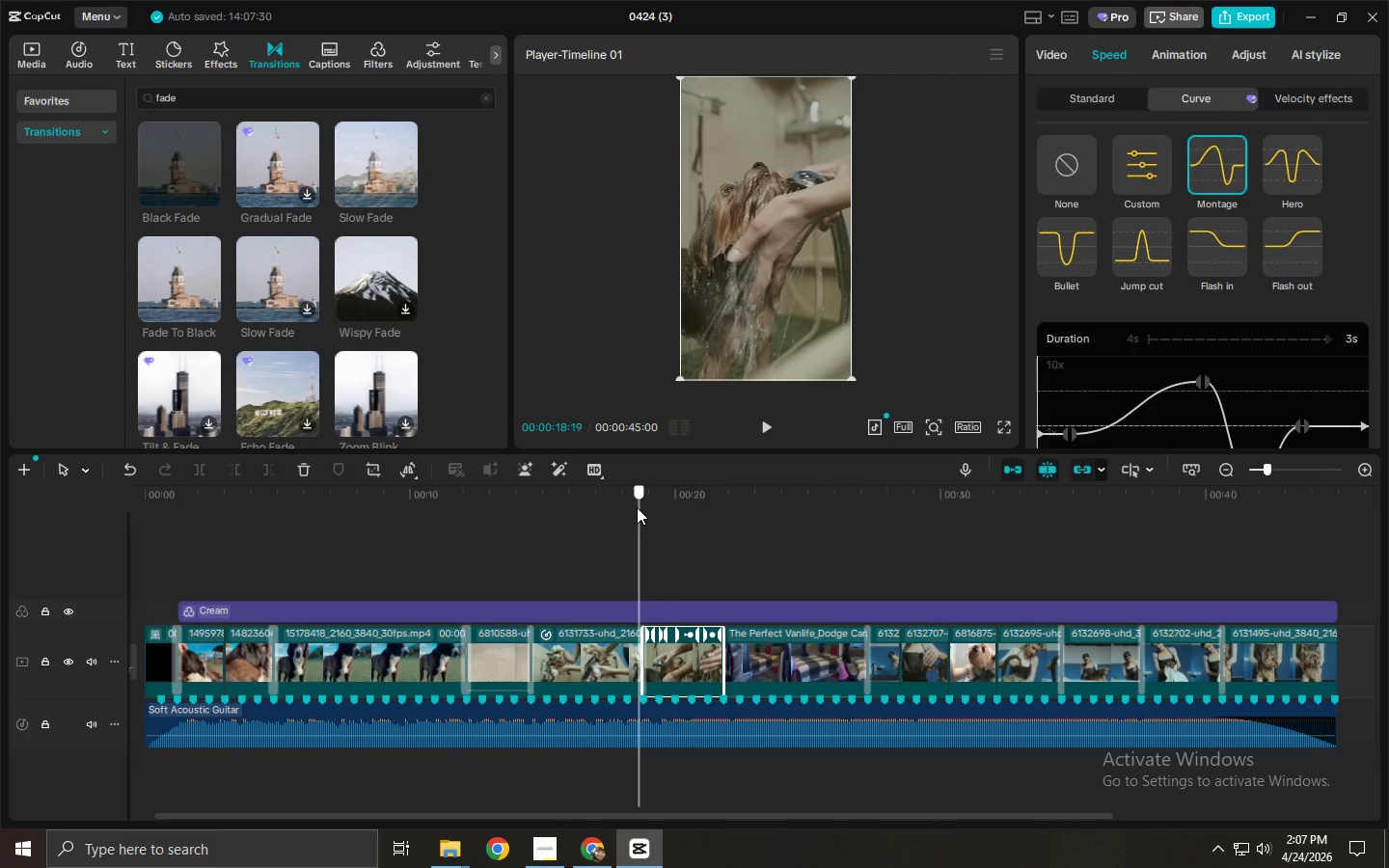 
key(Space)
 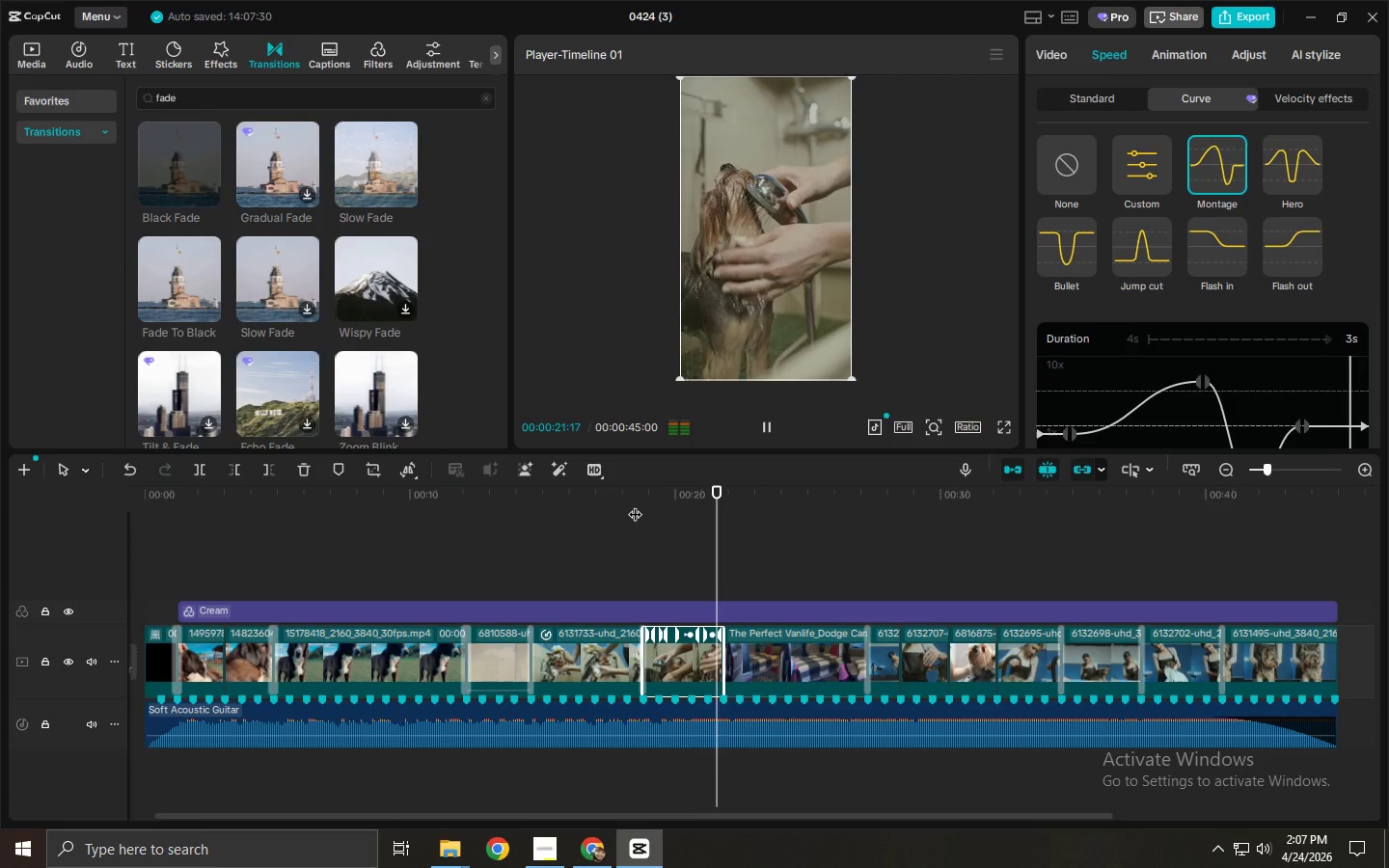 
key(Space)
 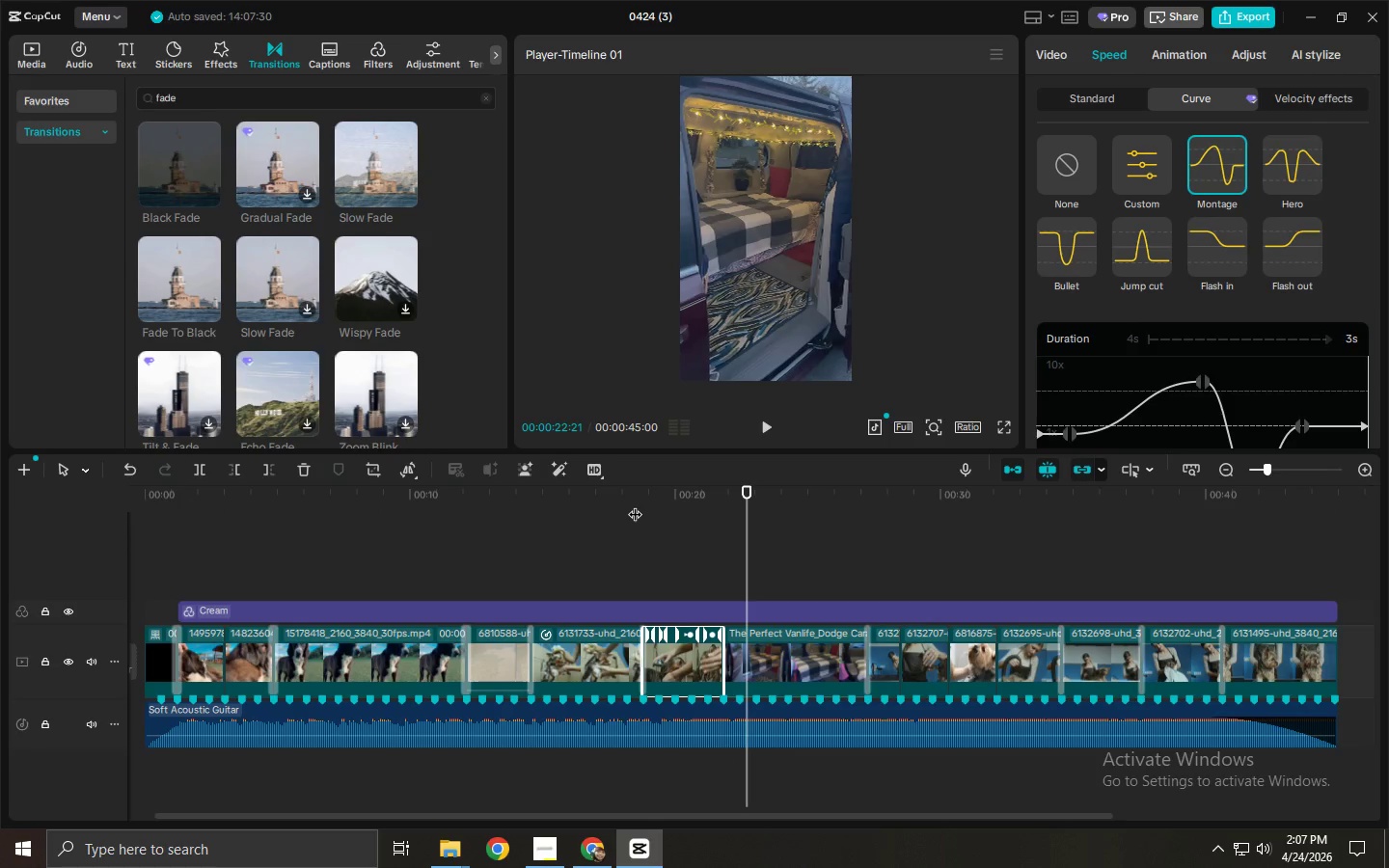 
wait(13.64)
 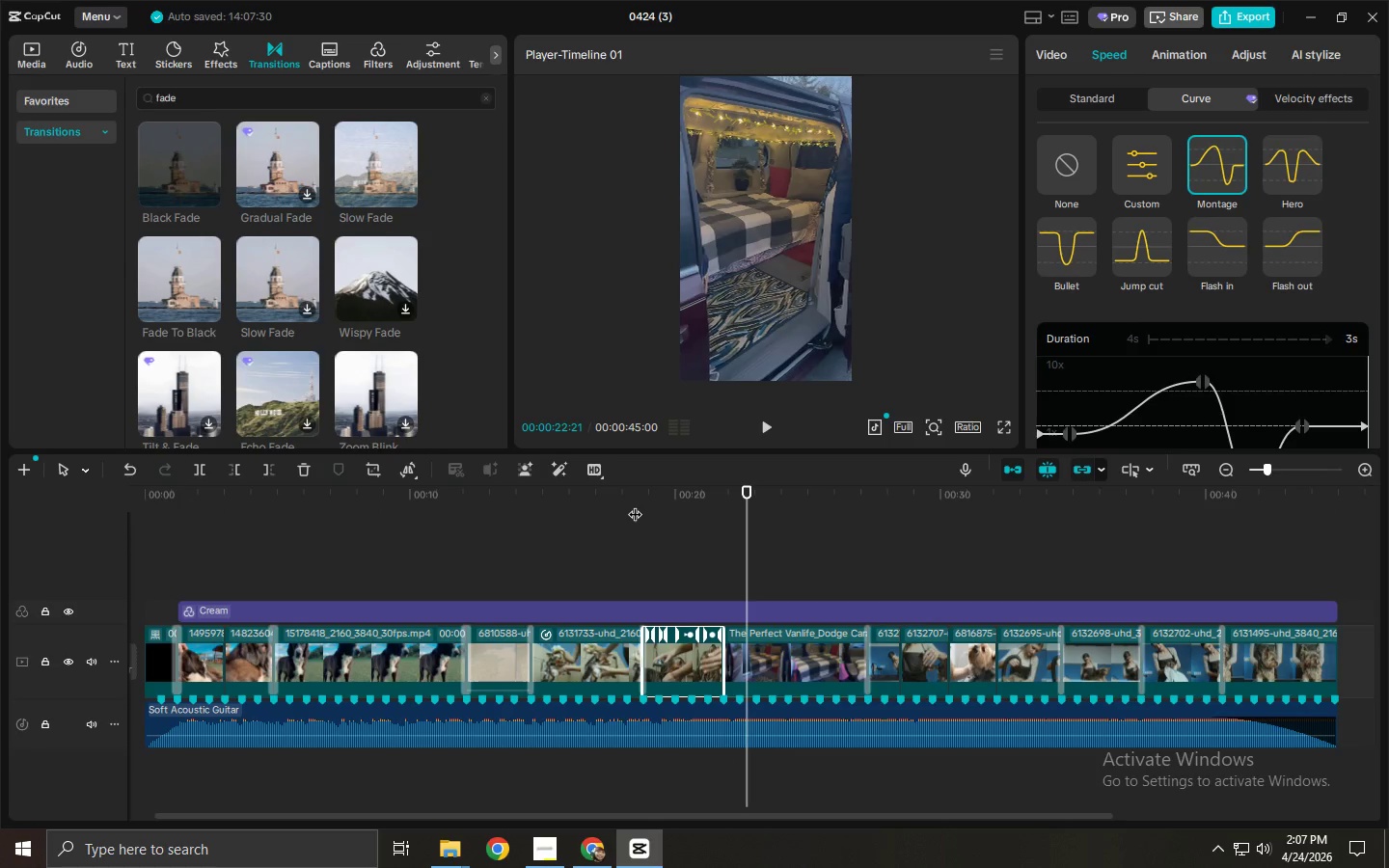 
key(Space)
 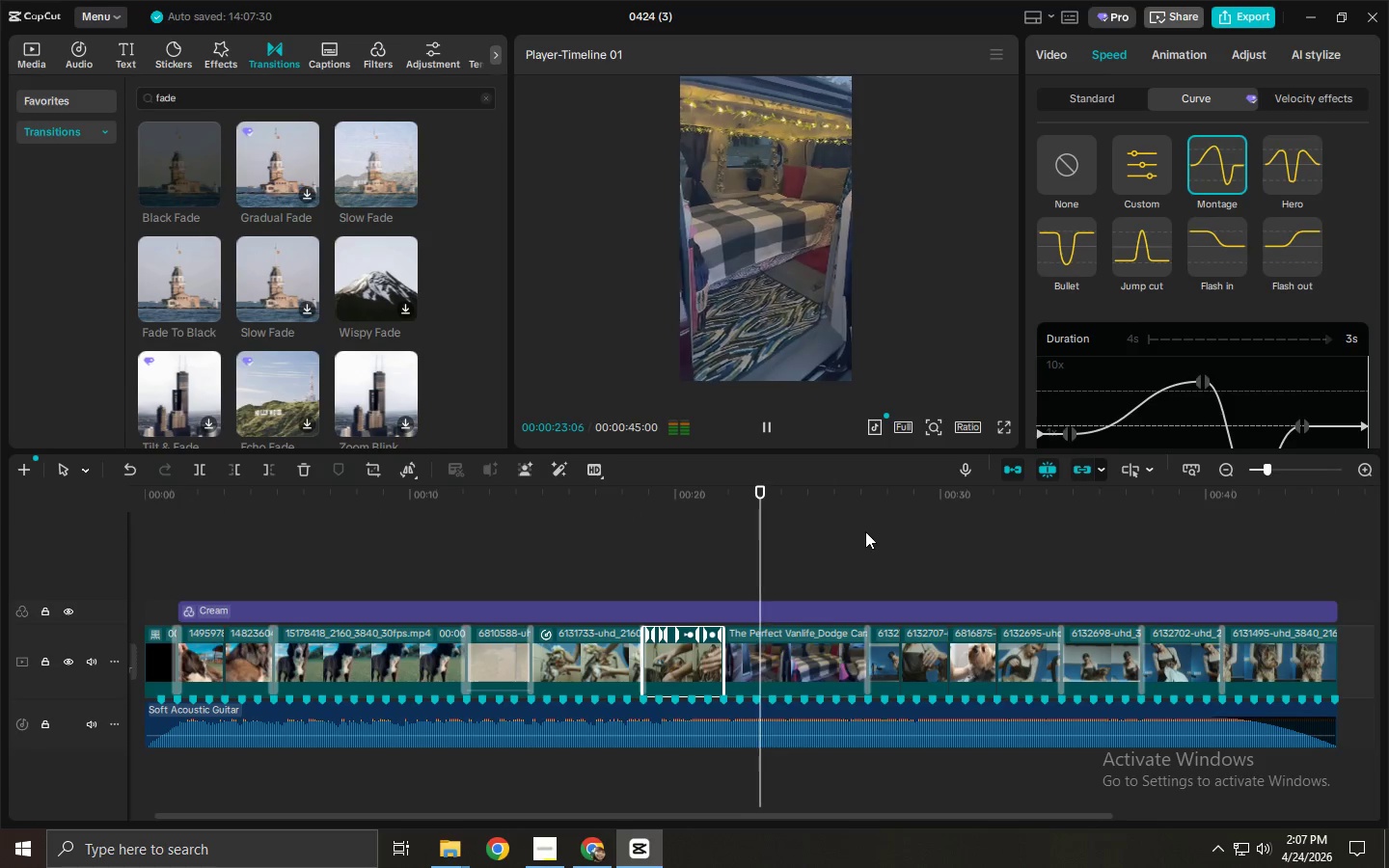 
left_click([852, 507])
 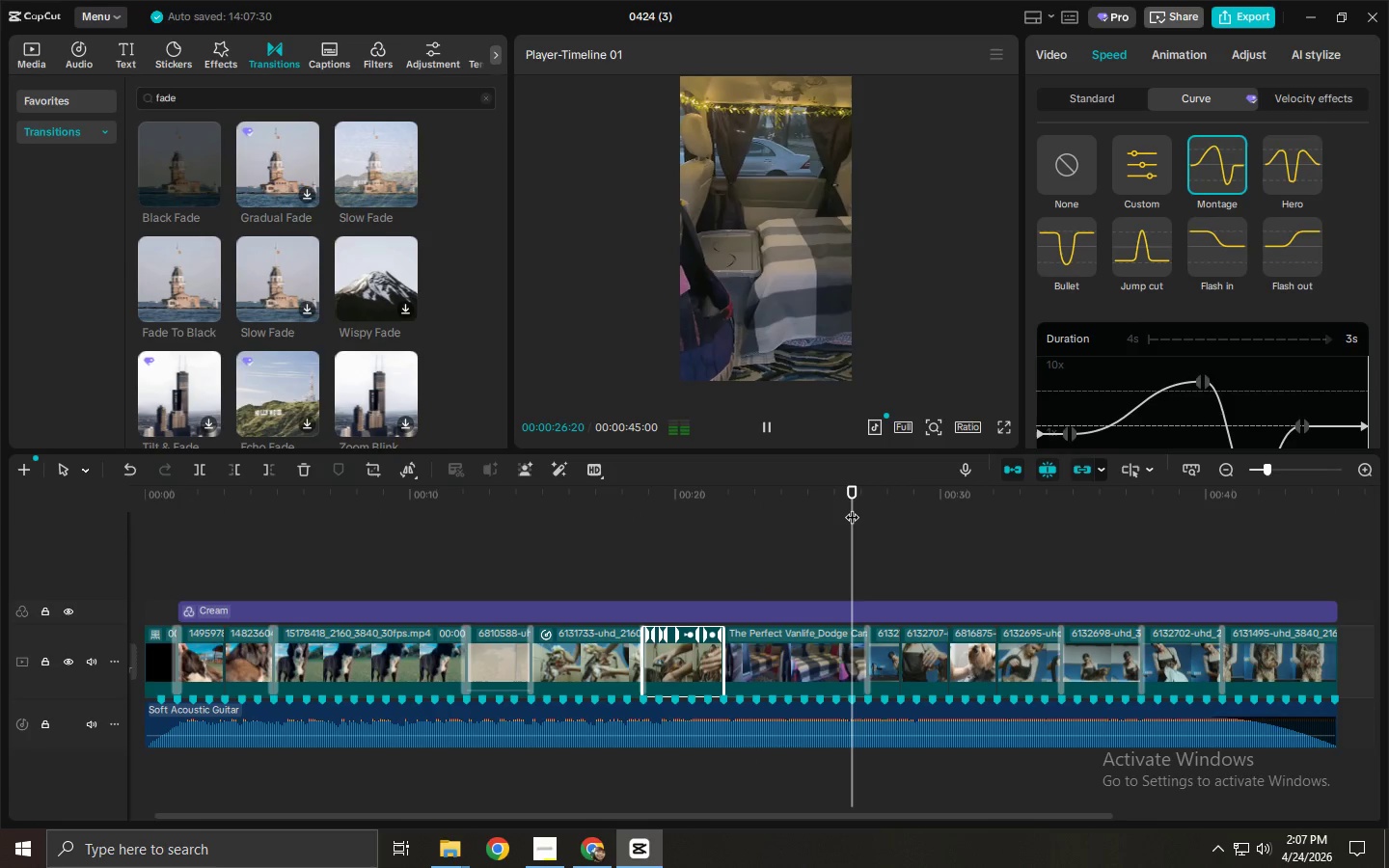 
key(Space)
 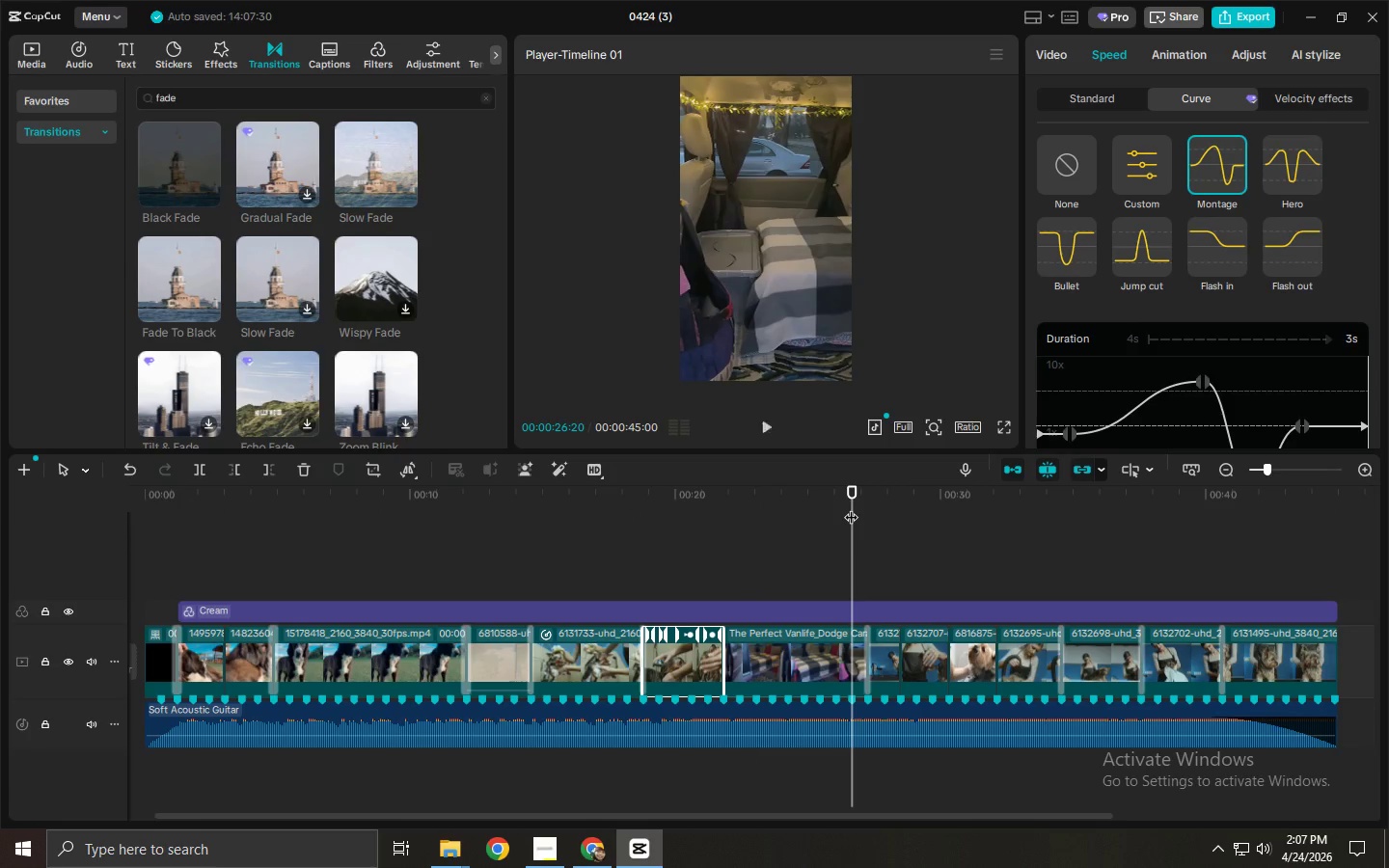 
key(Space)
 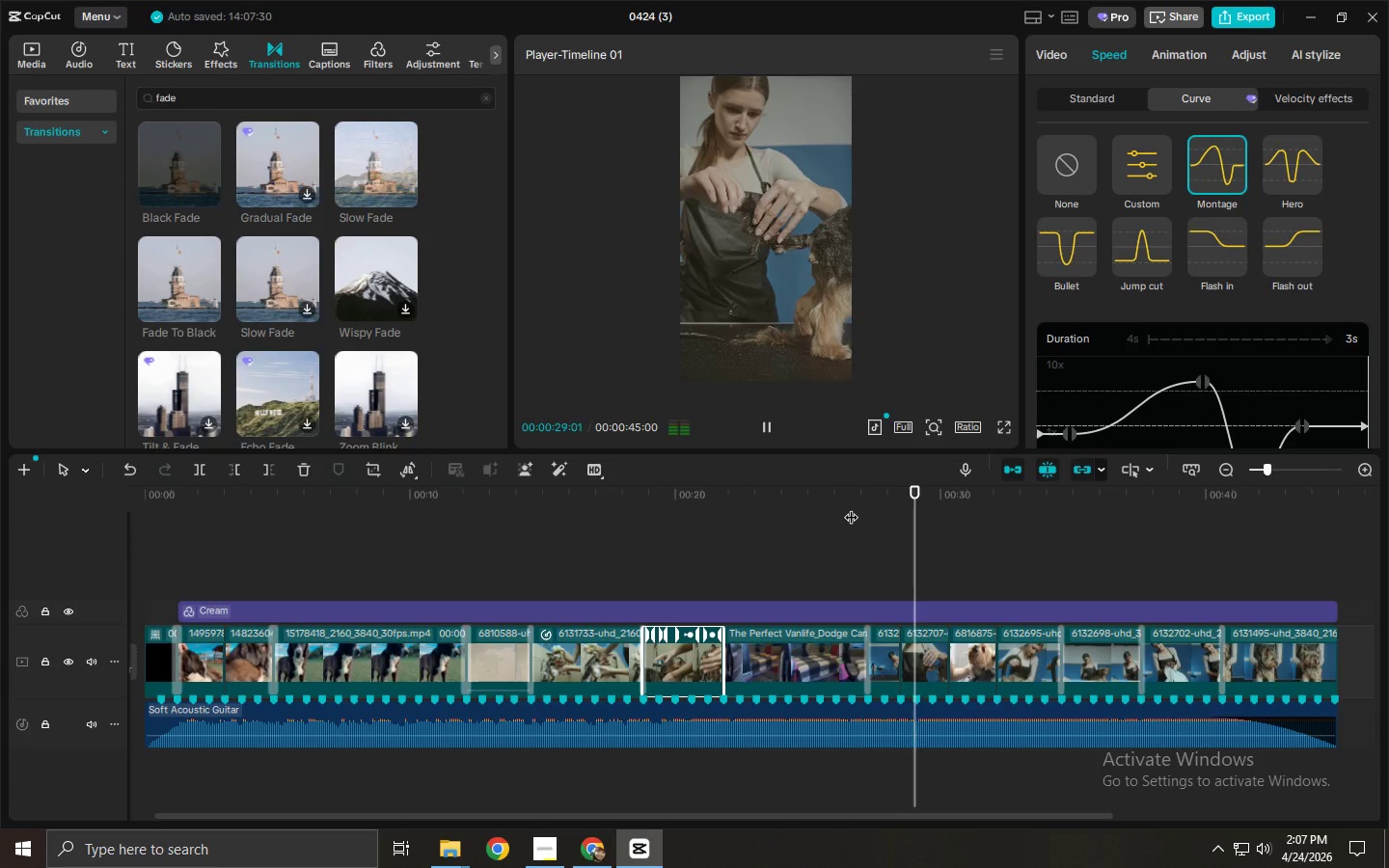 
key(Space)
 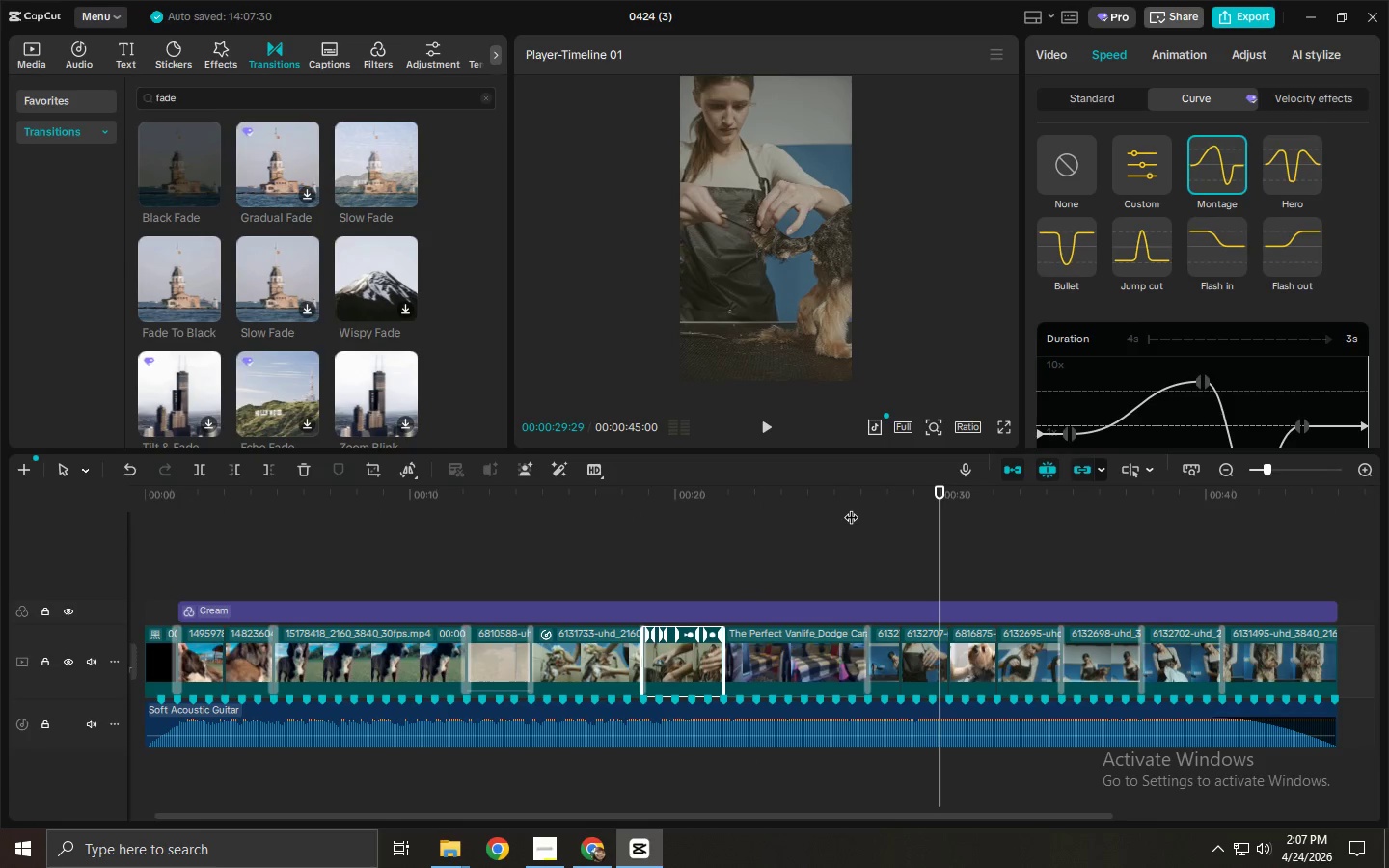 
key(Space)
 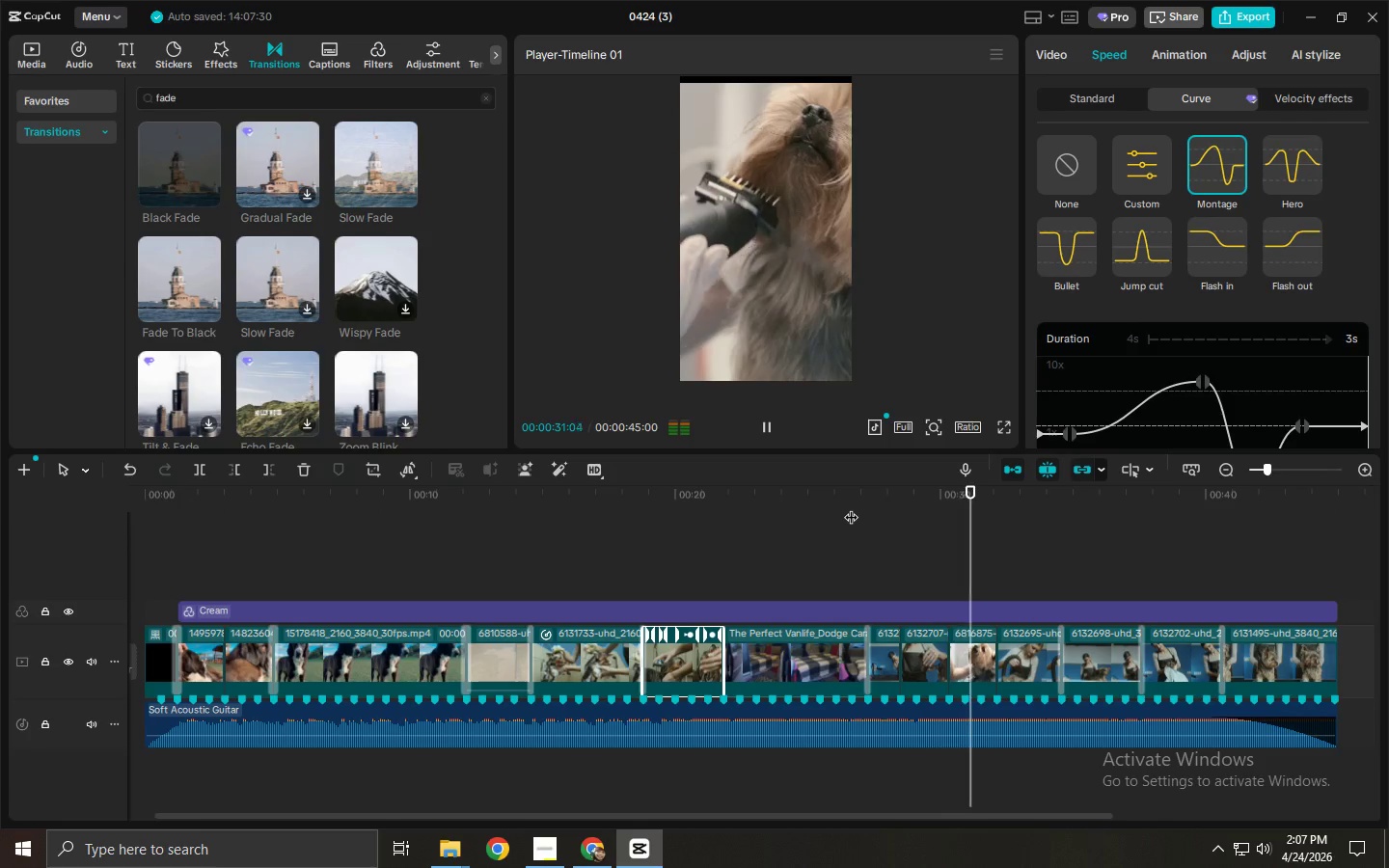 
key(Space)
 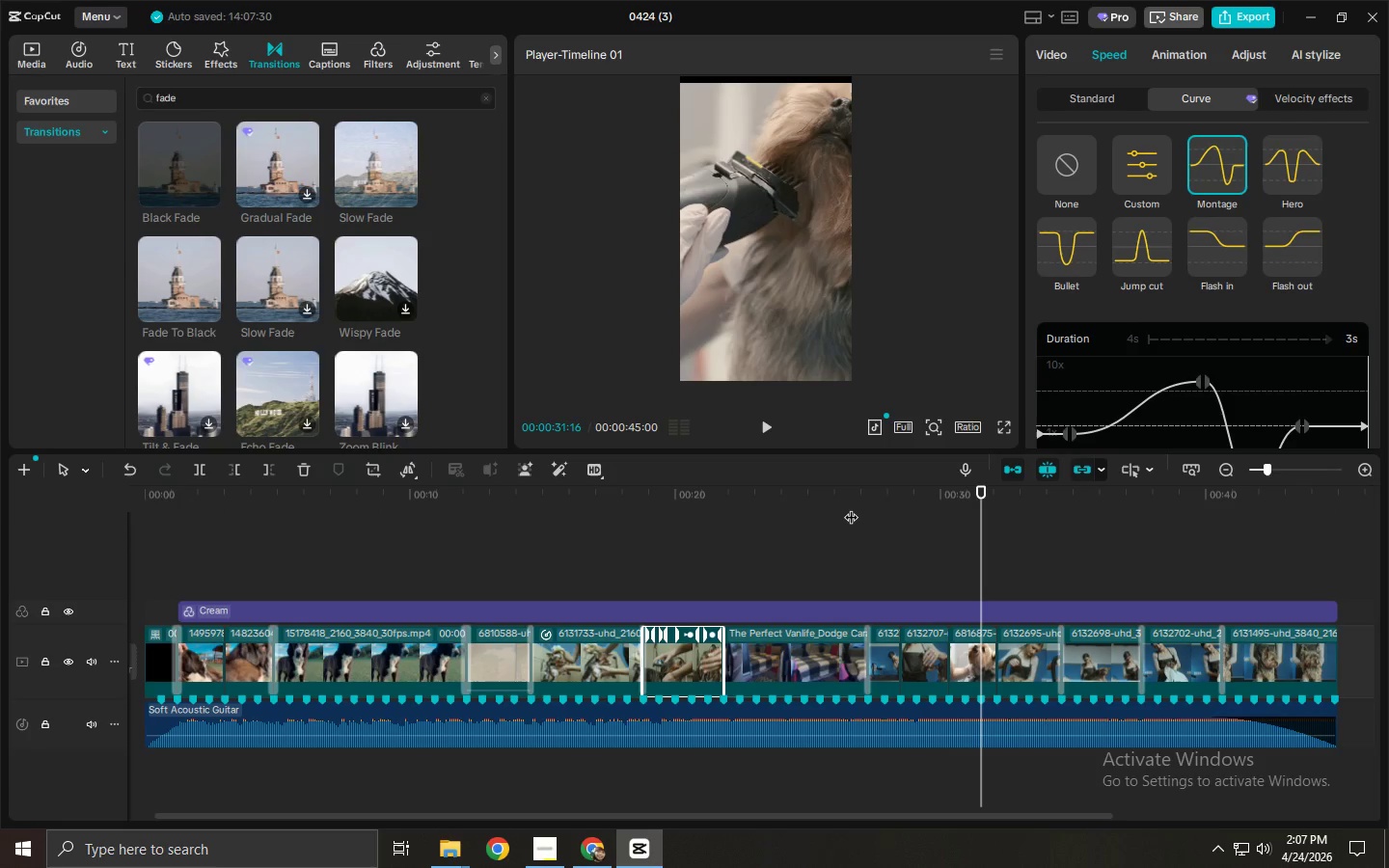 
wait(5.03)
 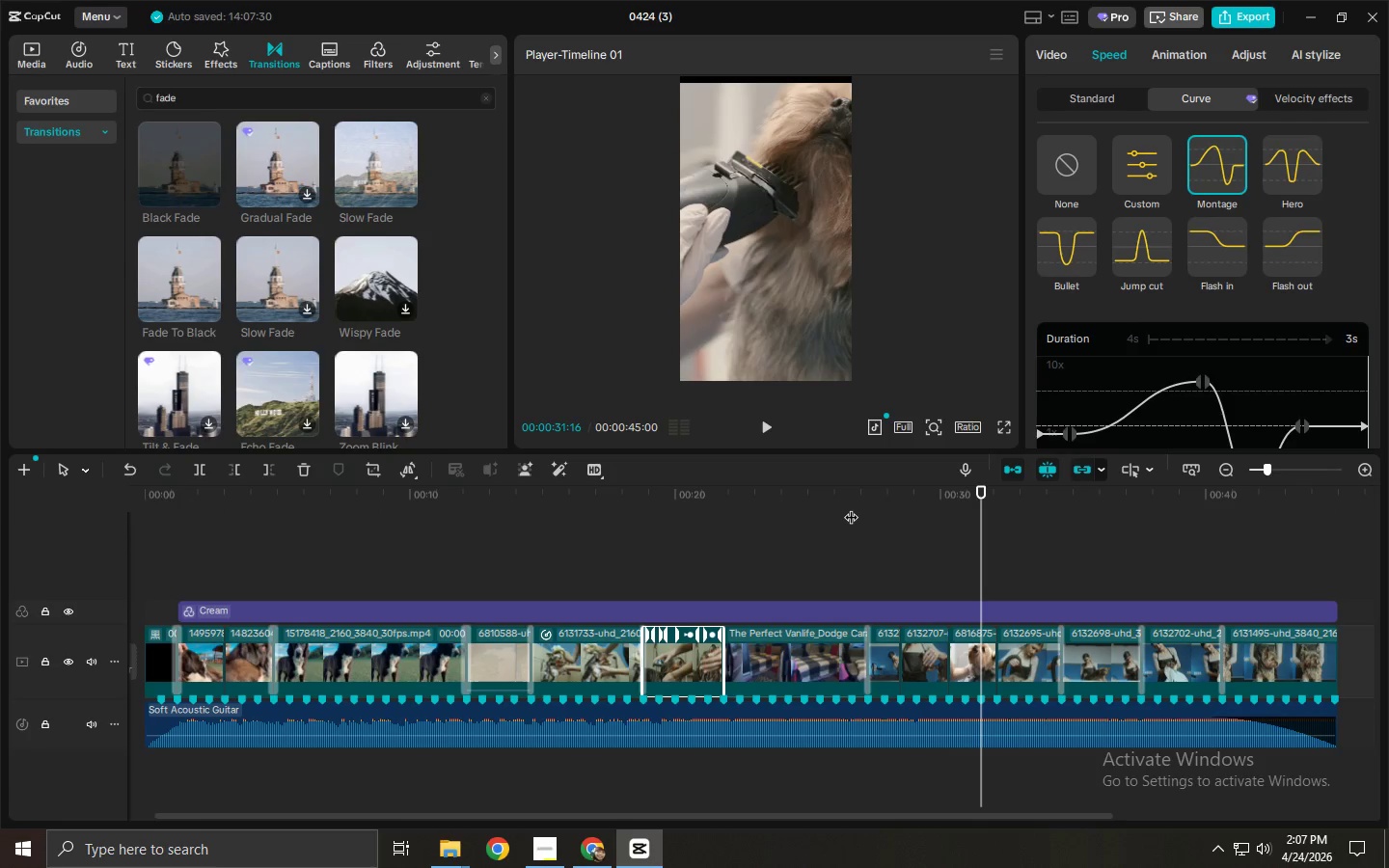 
left_click_drag(start_coordinate=[925, 820], to_coordinate=[932, 821])
 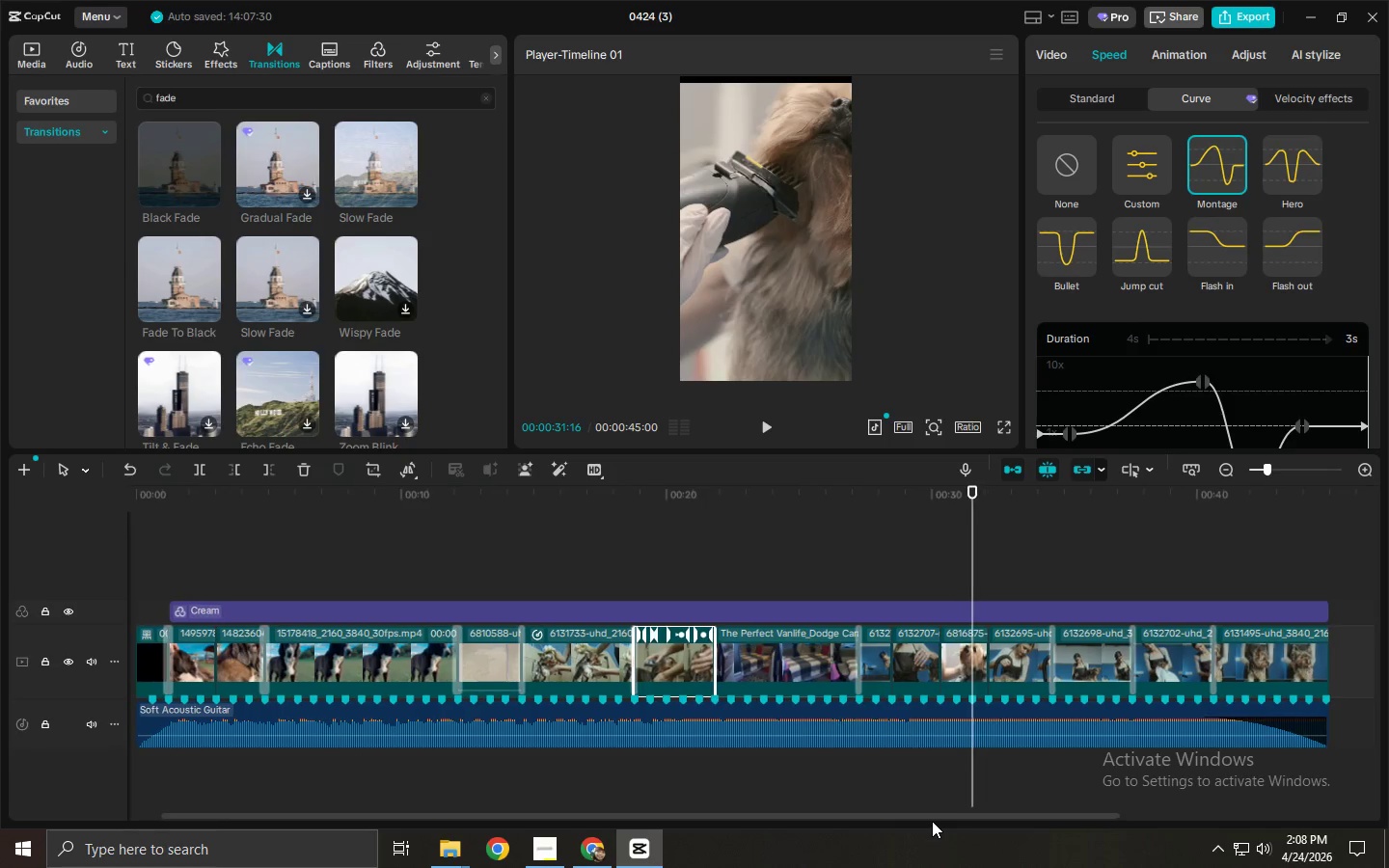 
key(Space)
 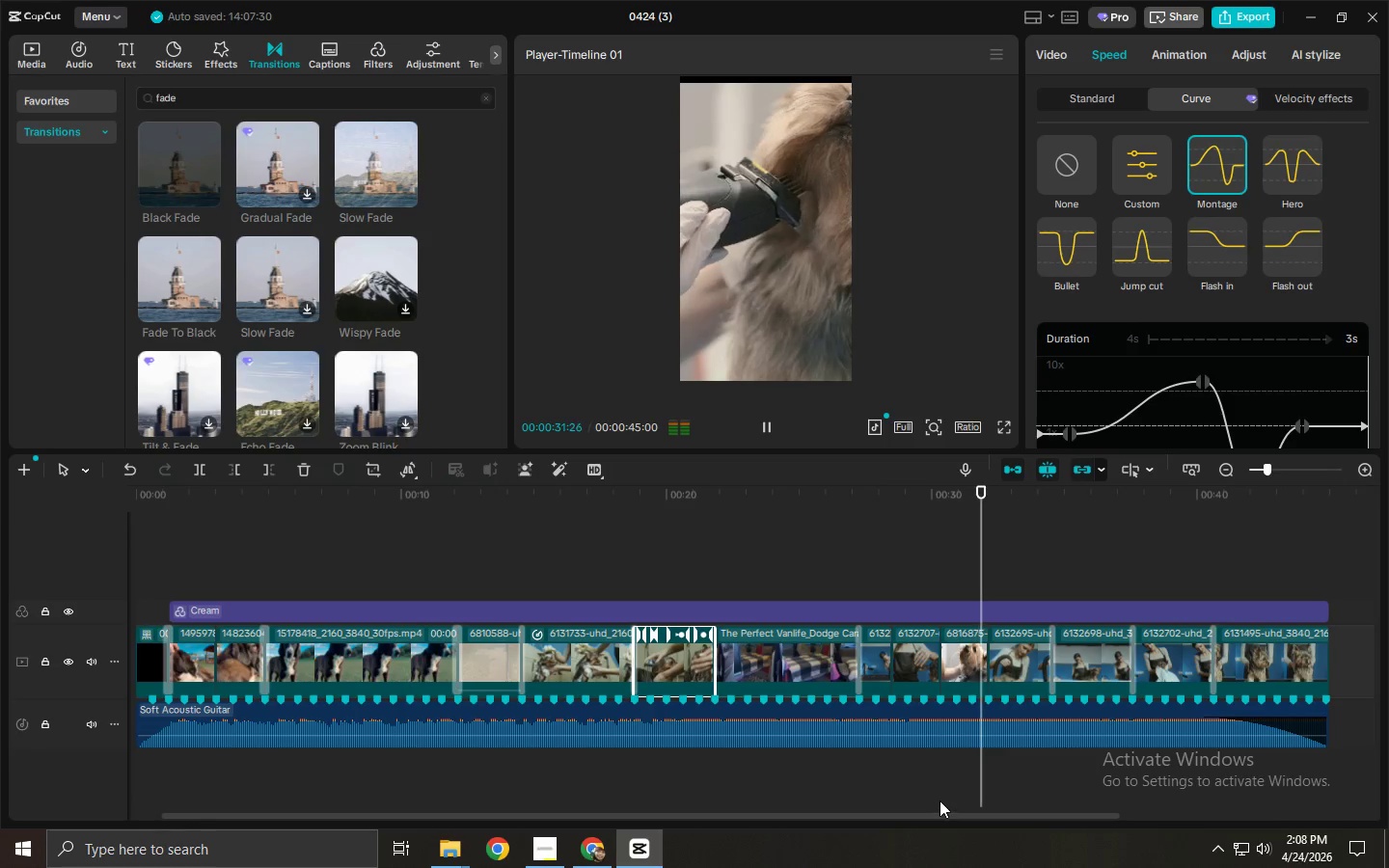 
key(Space)
 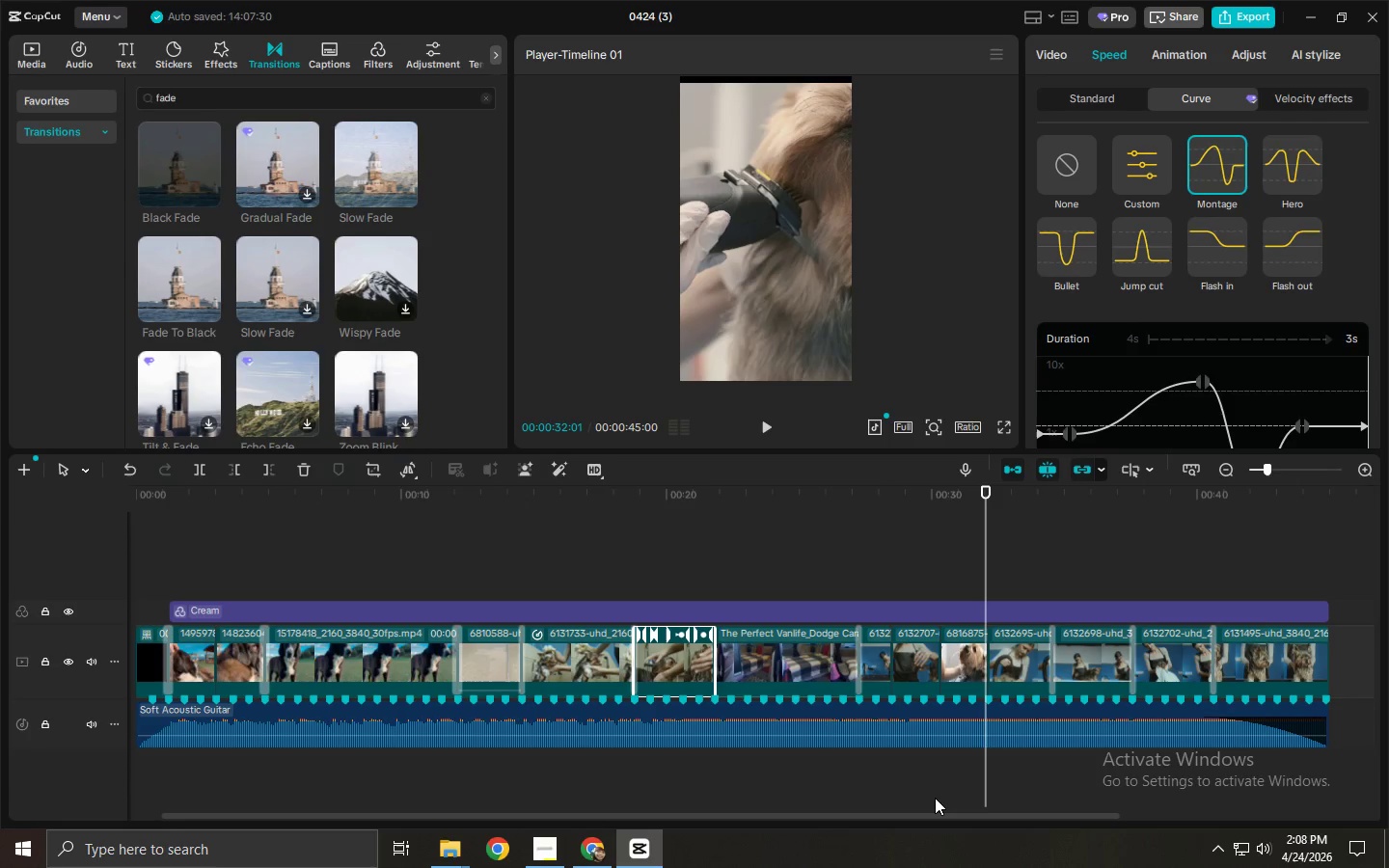 
wait(15.31)
 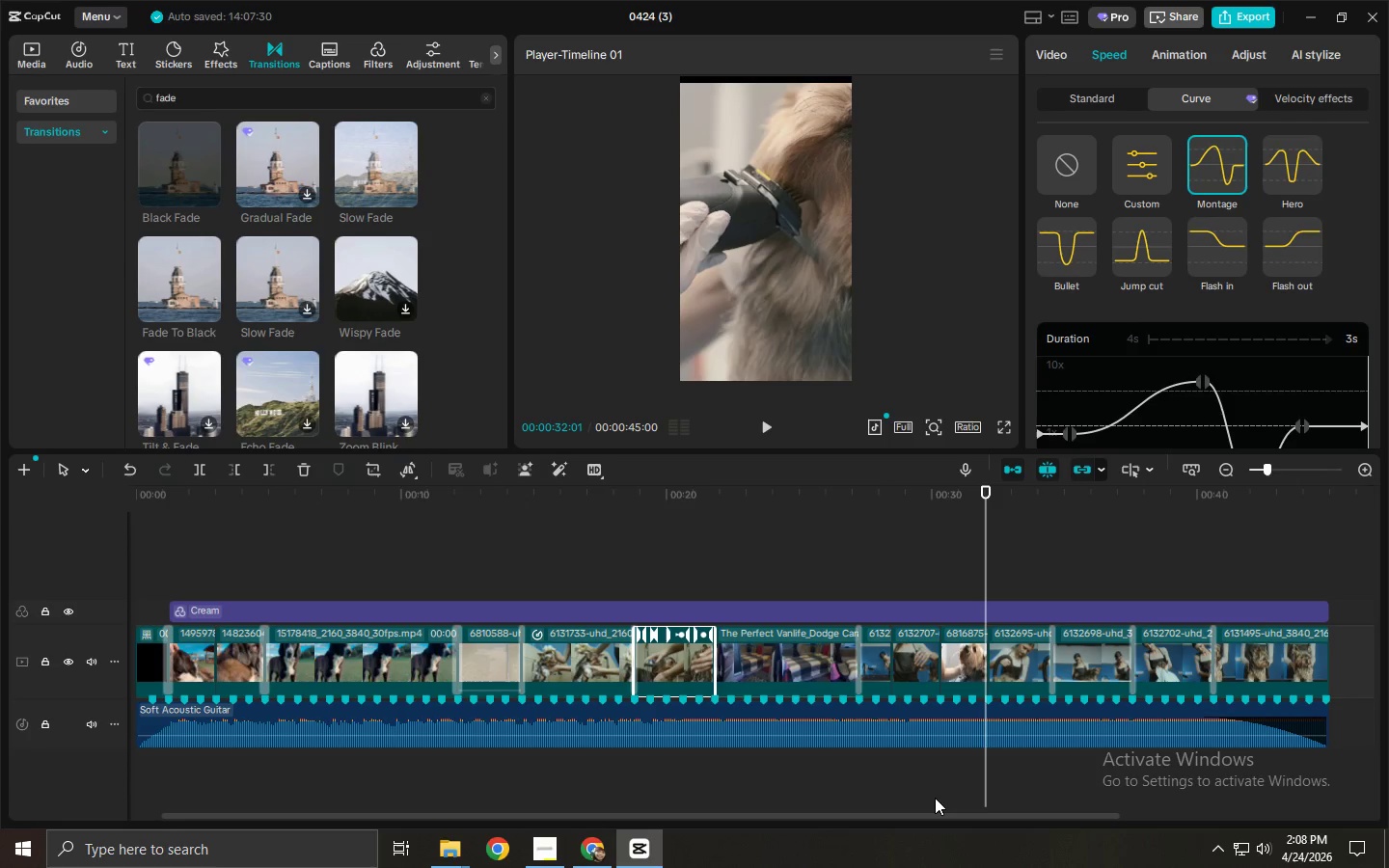 
key(Space)
 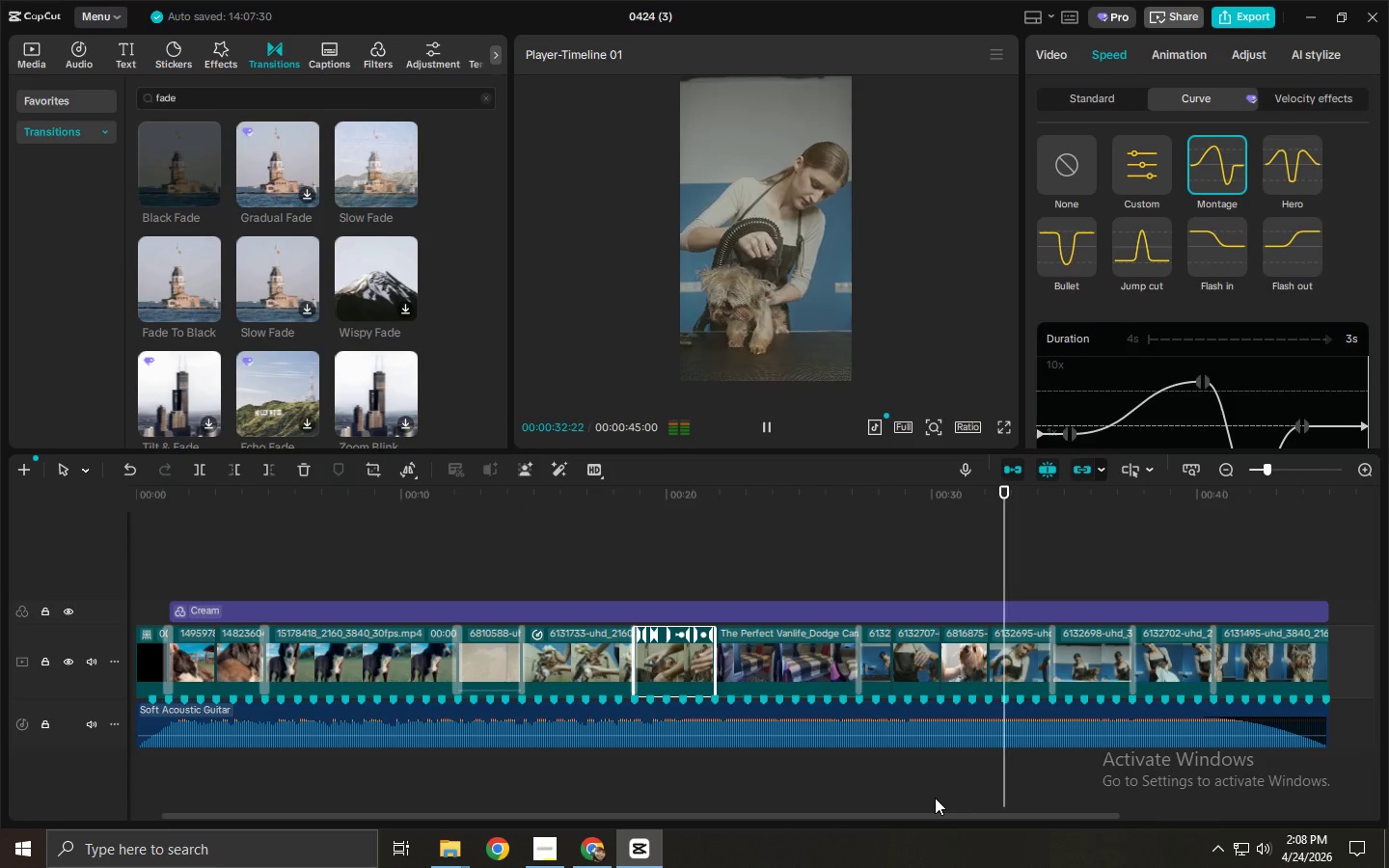 
key(Space)
 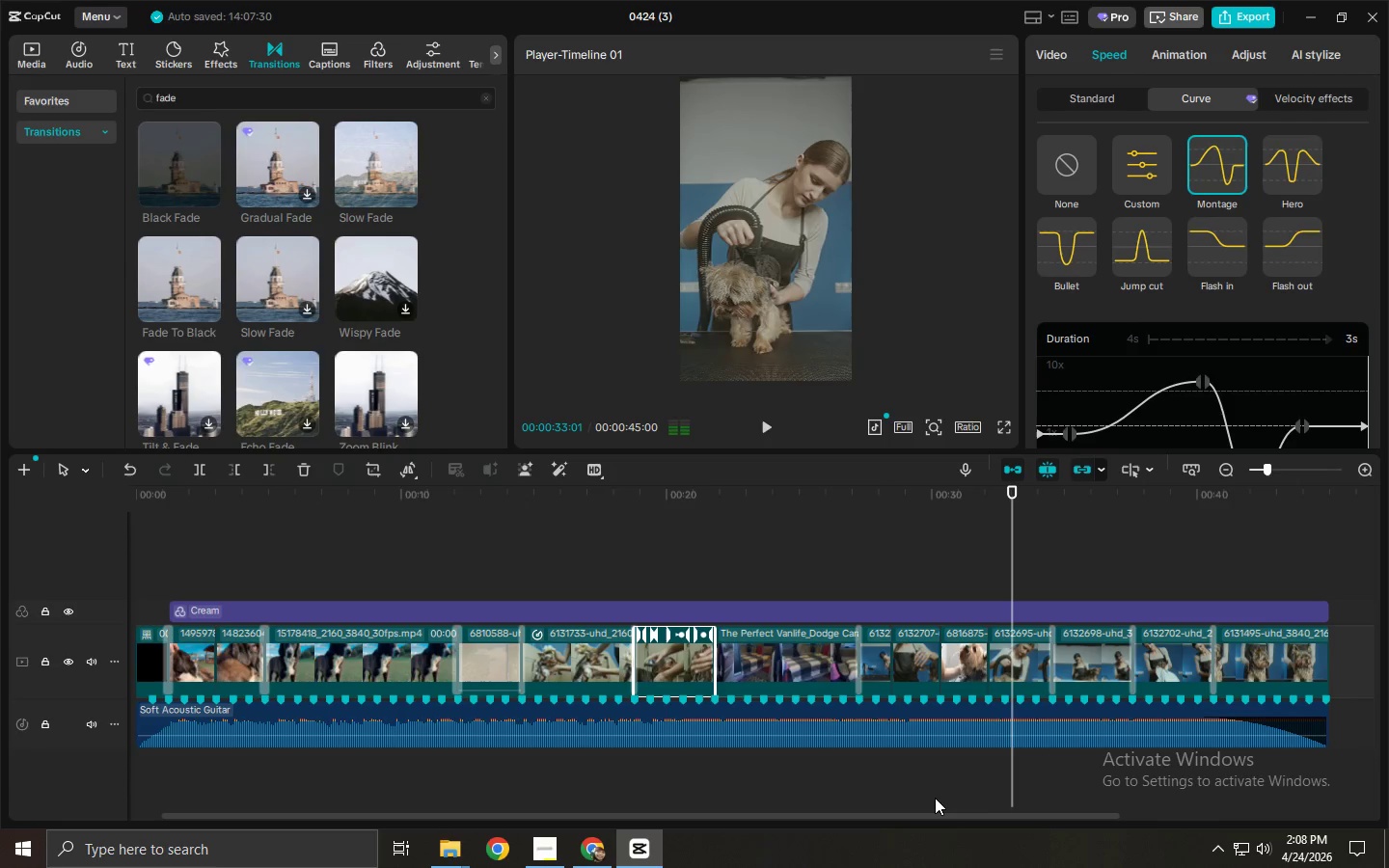 
key(Space)
 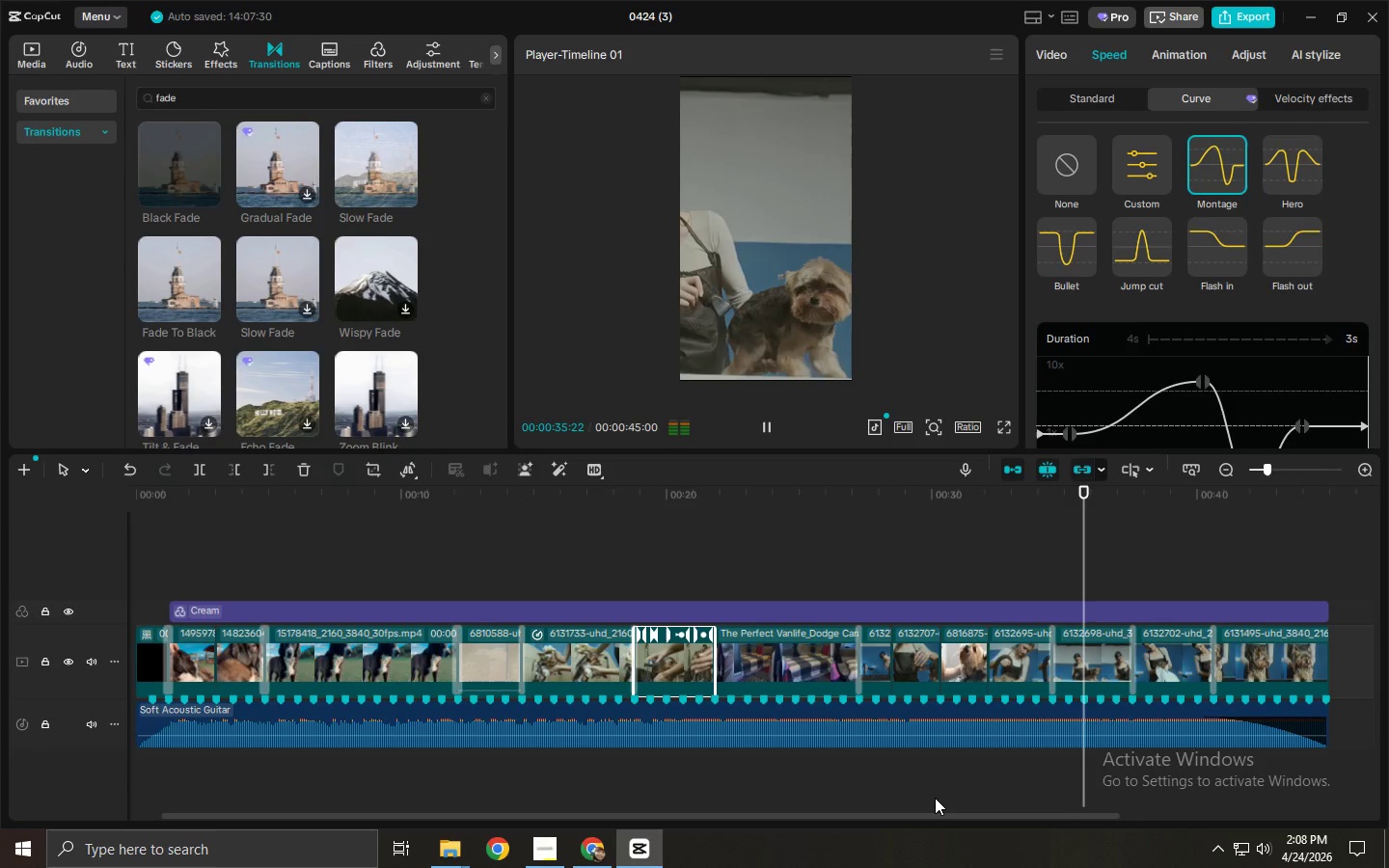 
key(Space)
 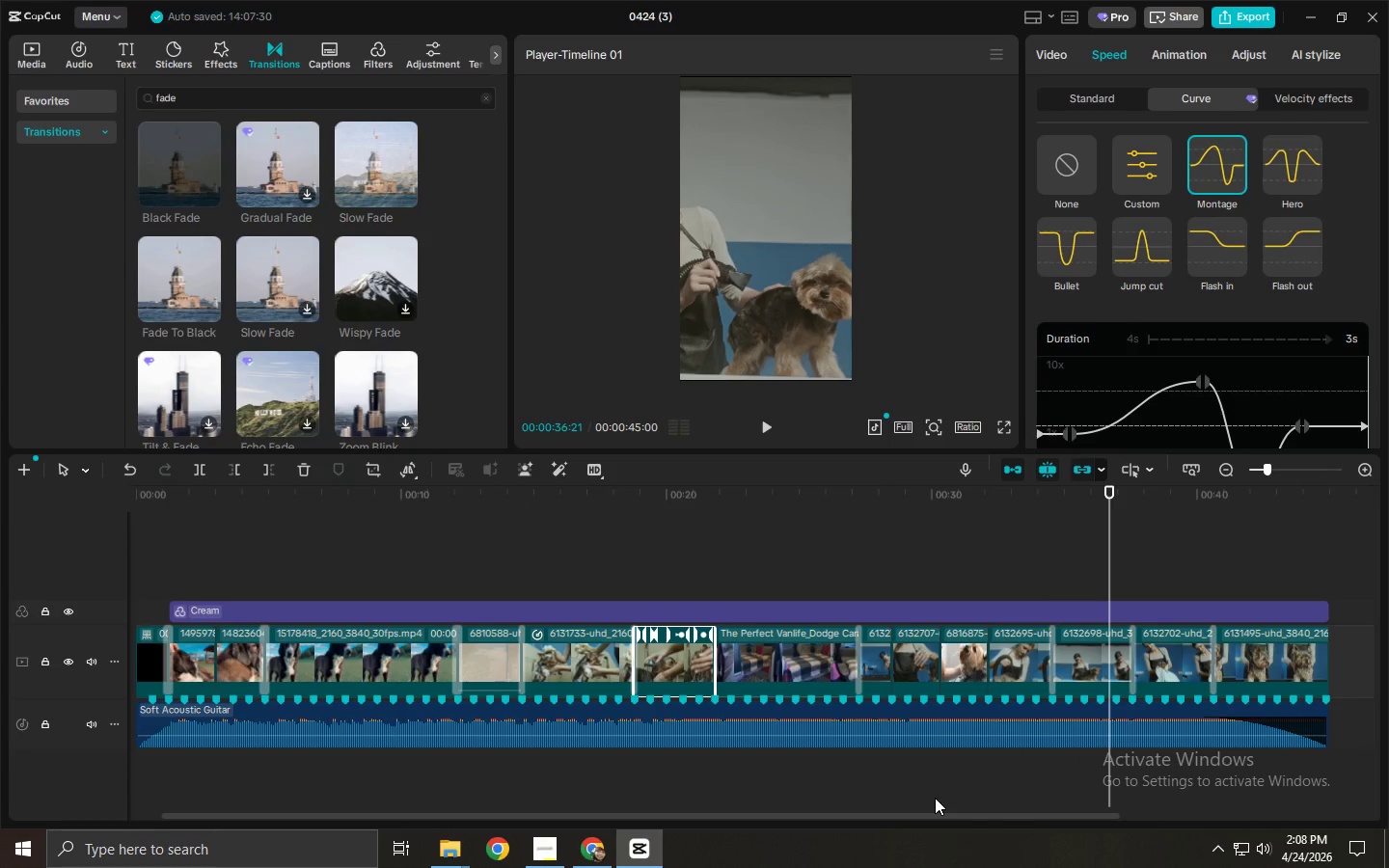 
wait(10.05)
 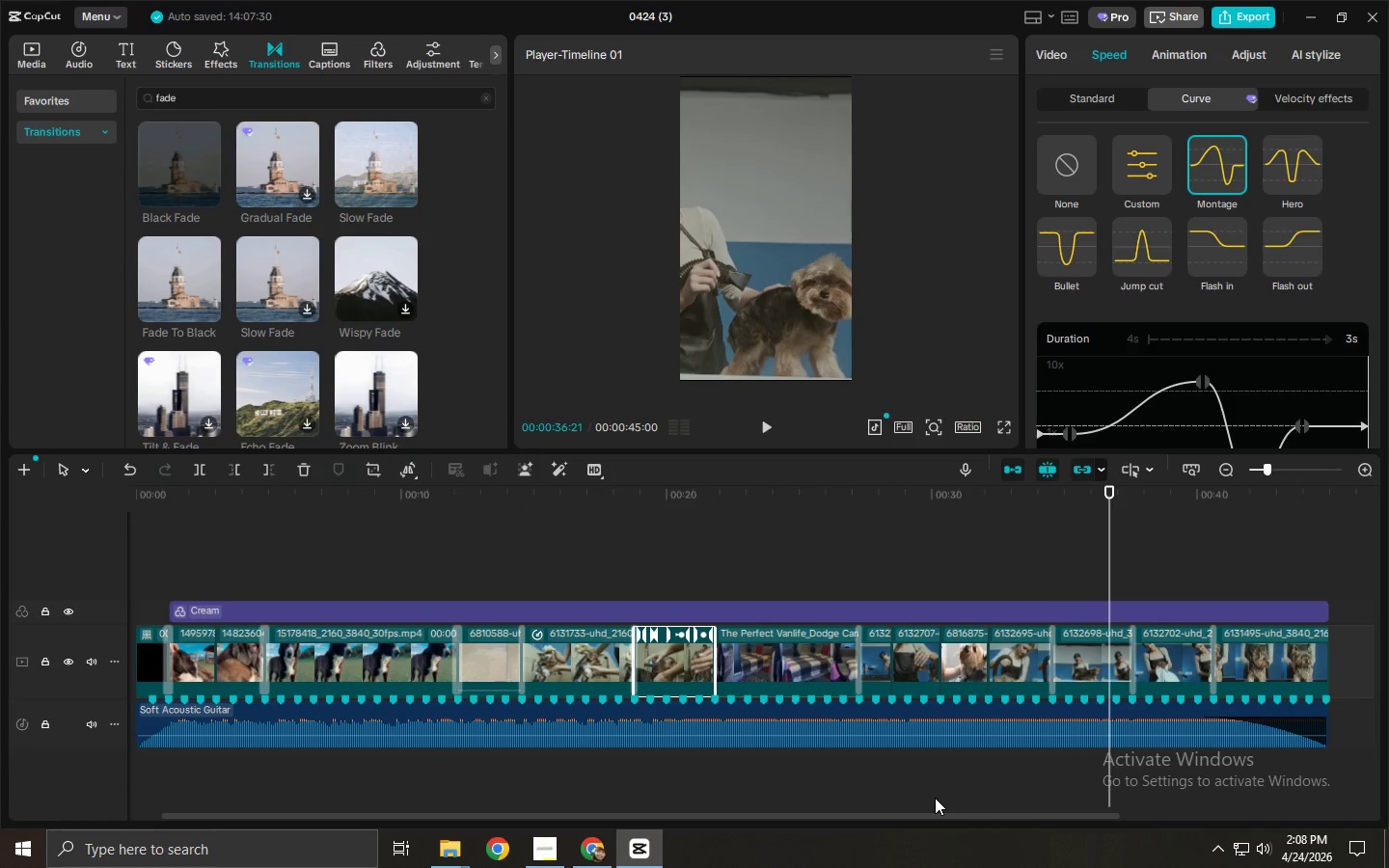 
key(Space)
 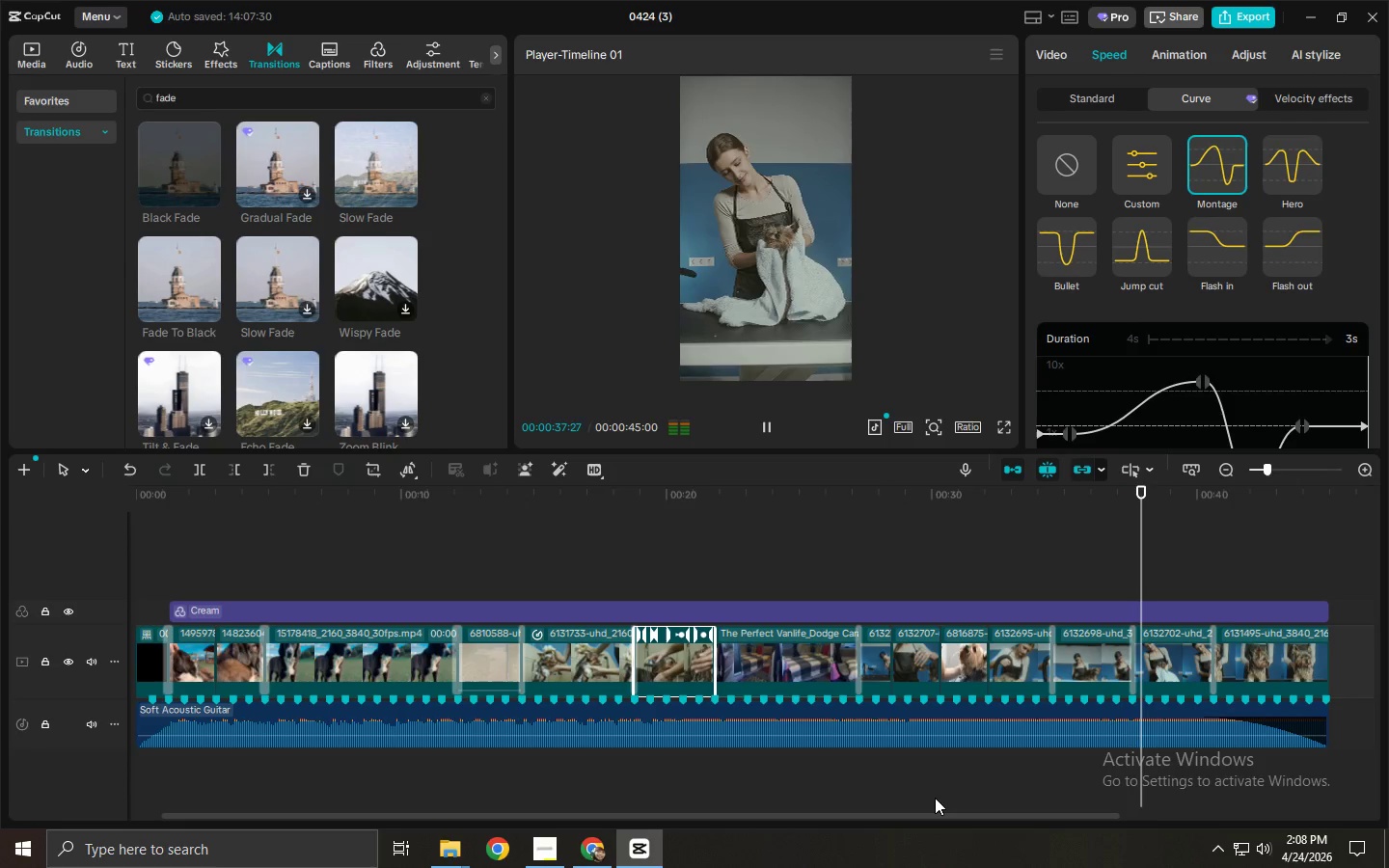 
key(Space)
 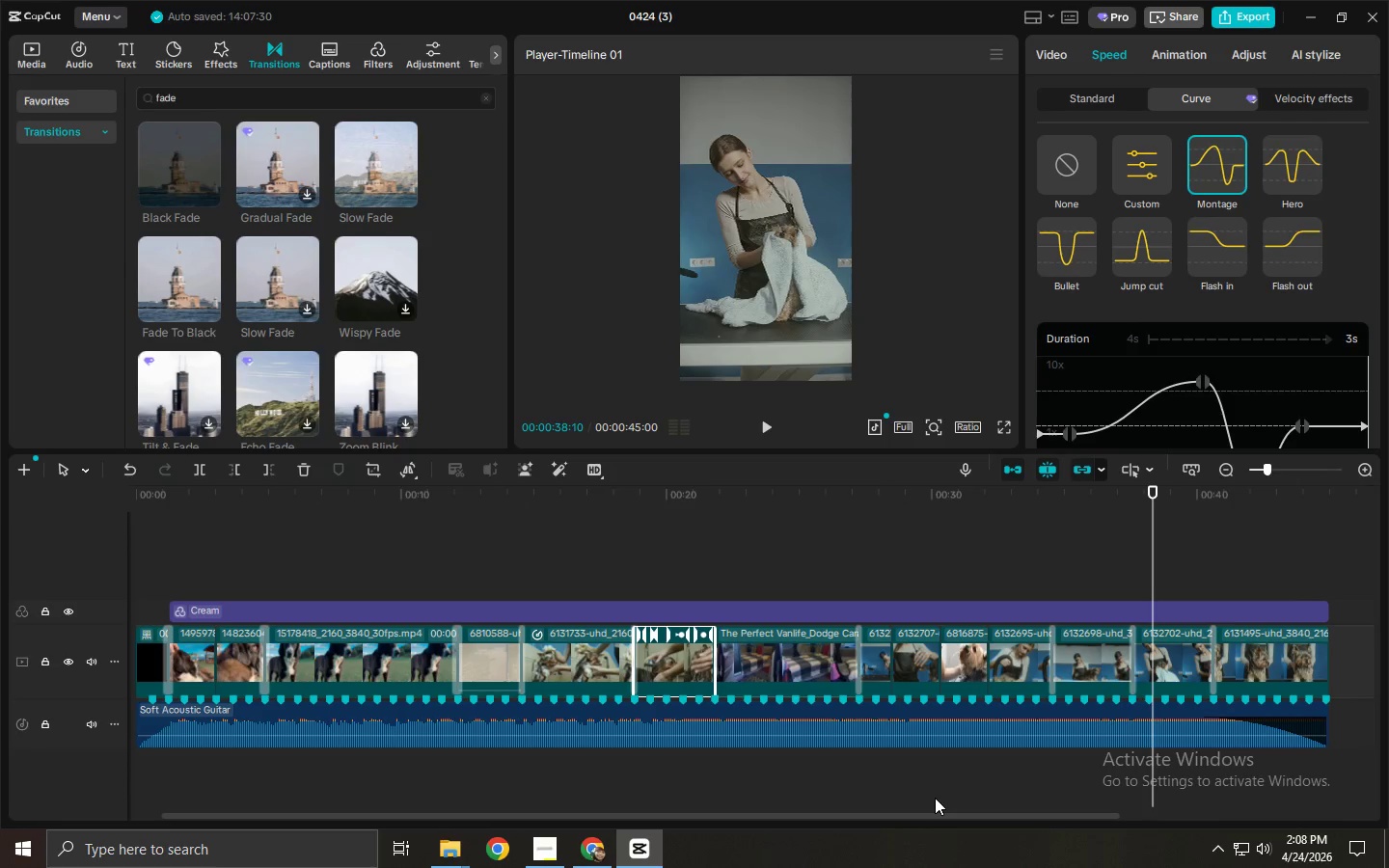 
wait(5.8)
 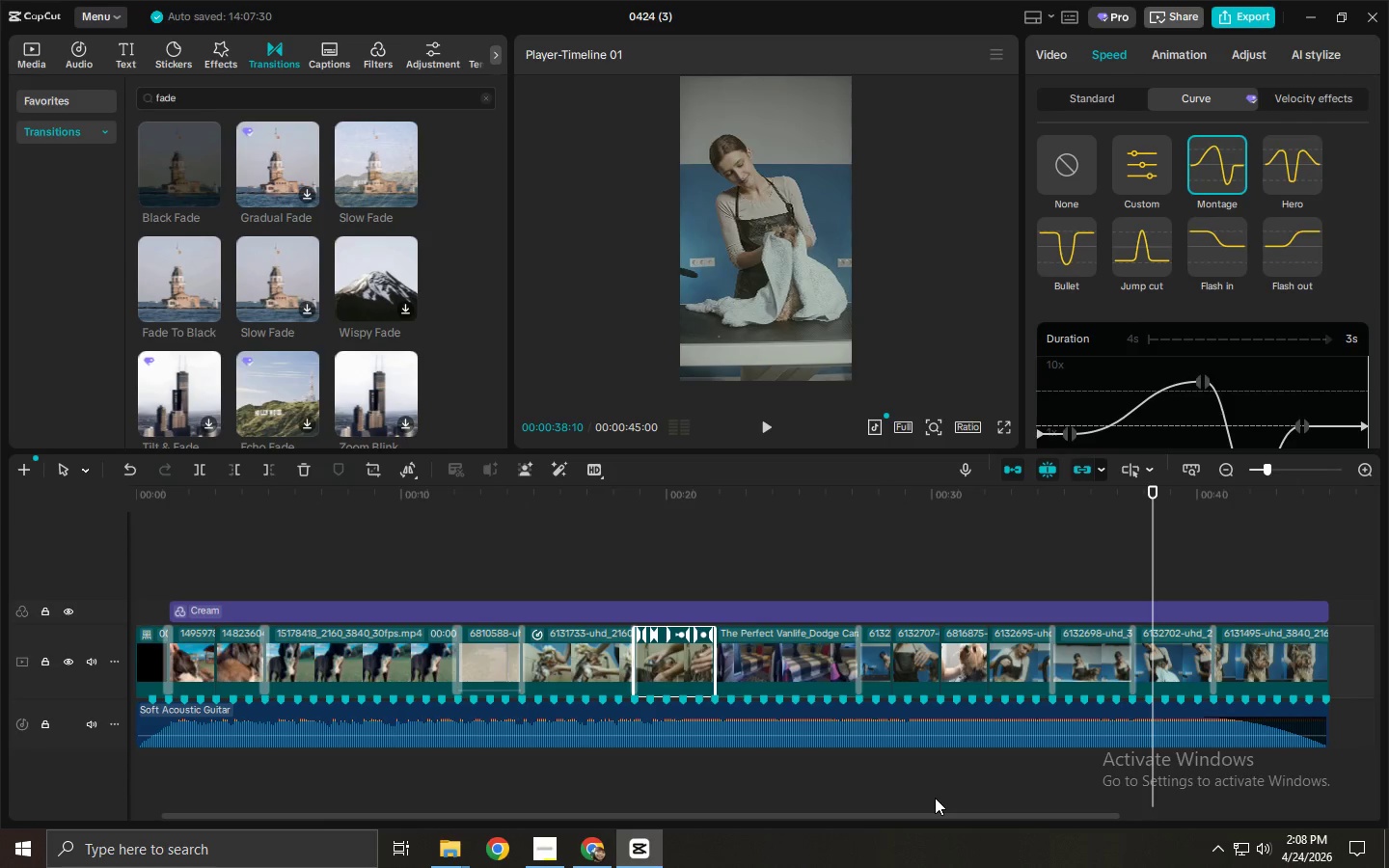 
left_click_drag(start_coordinate=[428, 496], to_coordinate=[22, 505])
 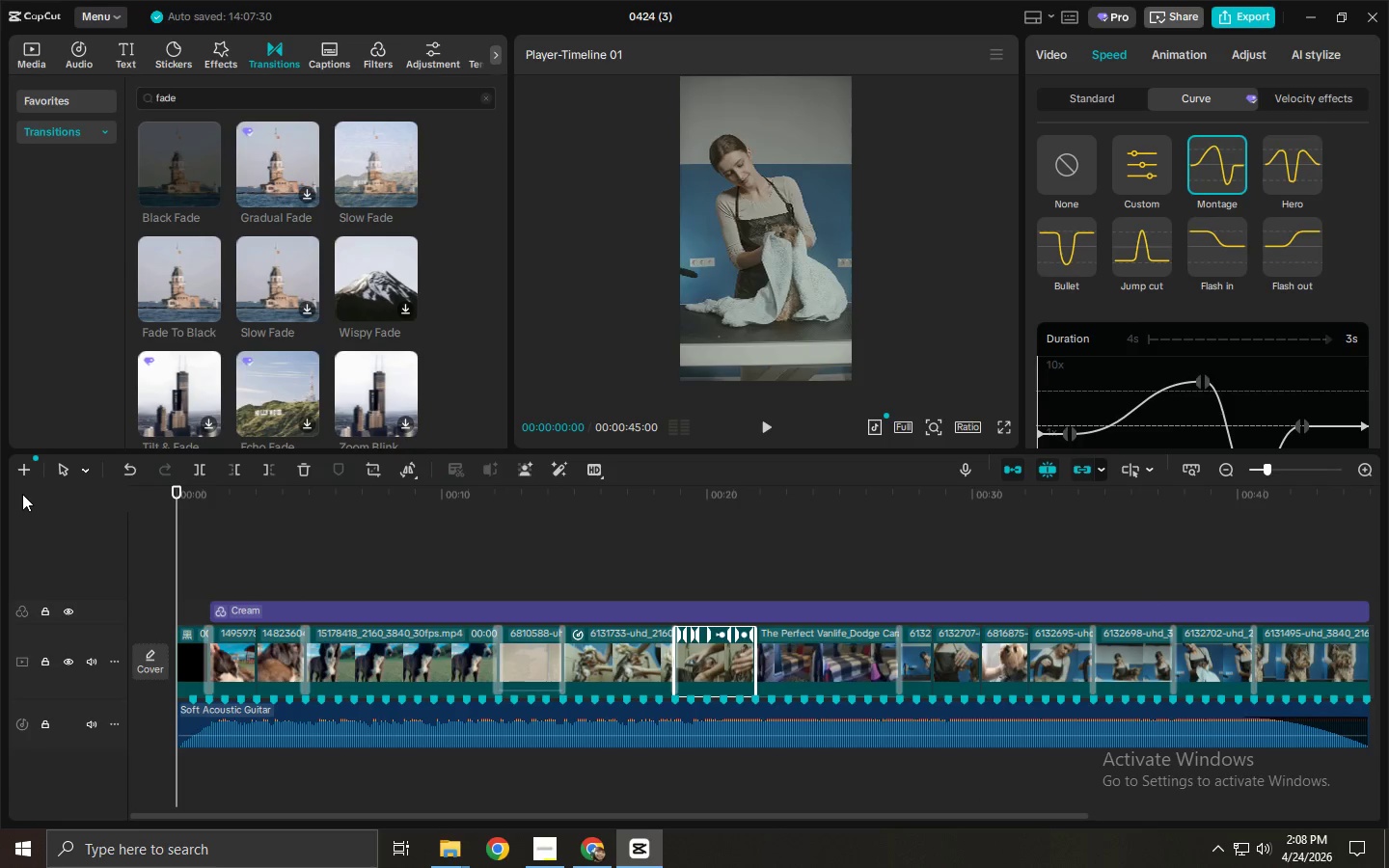 
key(Space)
 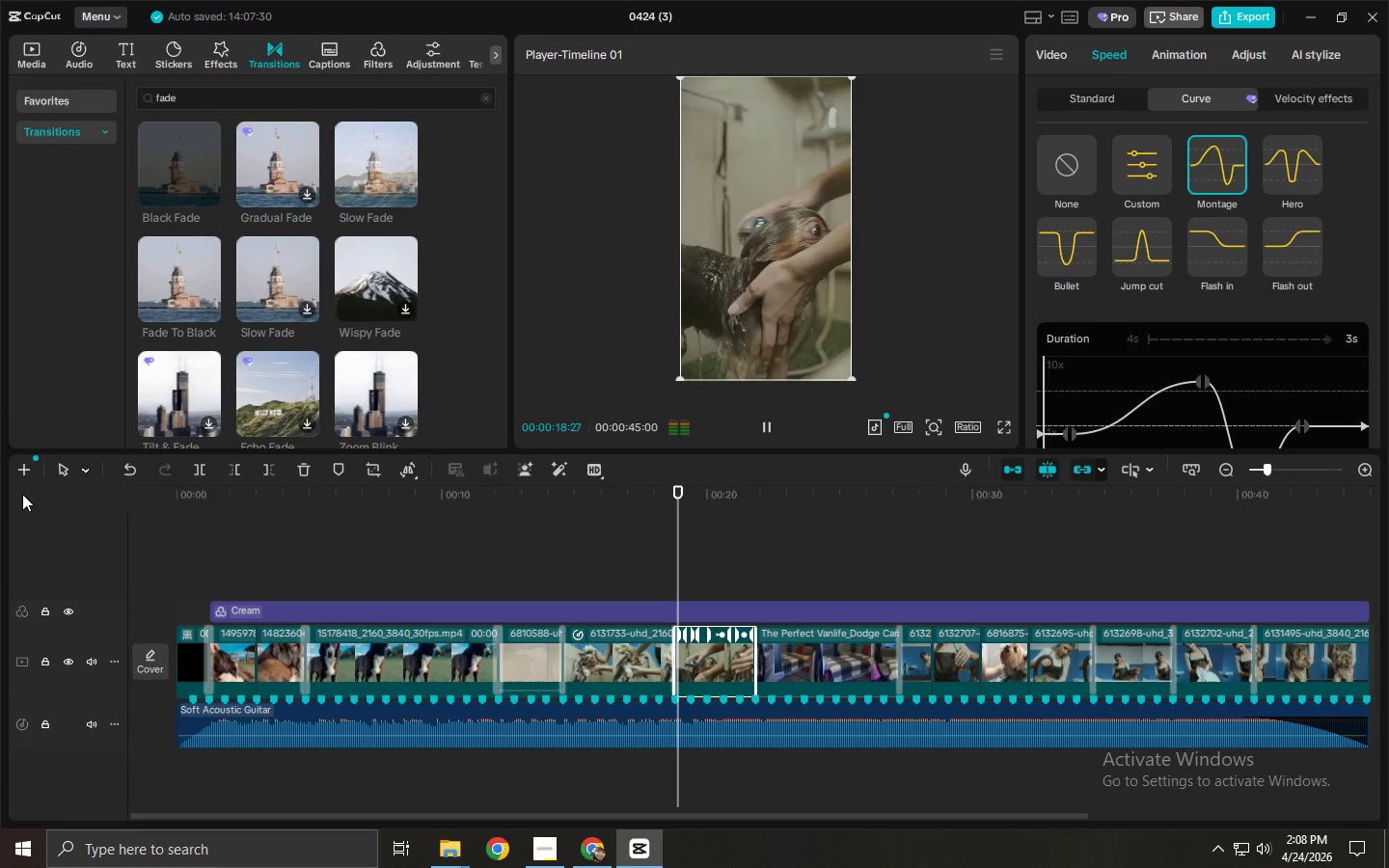 
wait(24.02)
 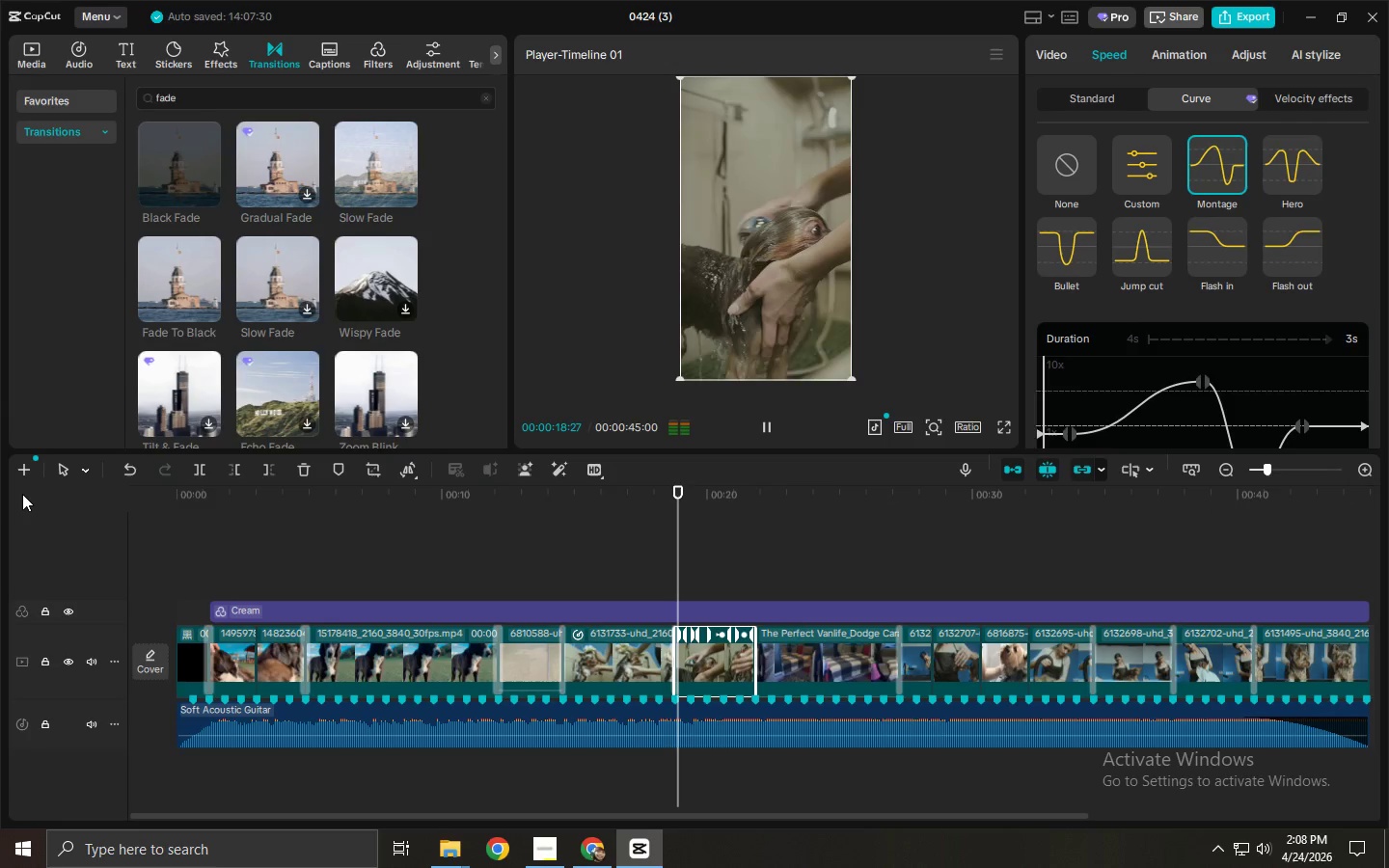 
key(Space)
 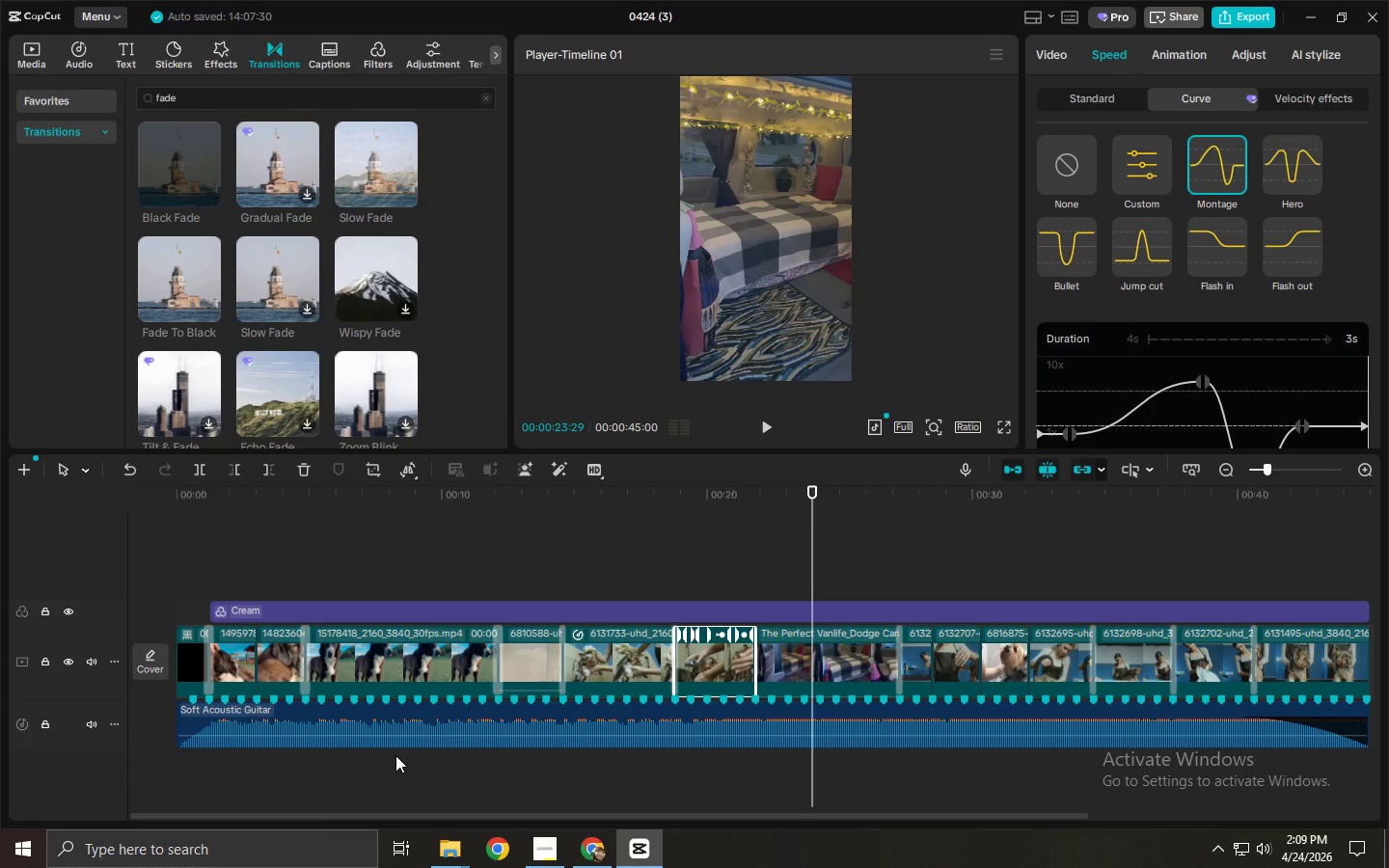 
key(Space)
 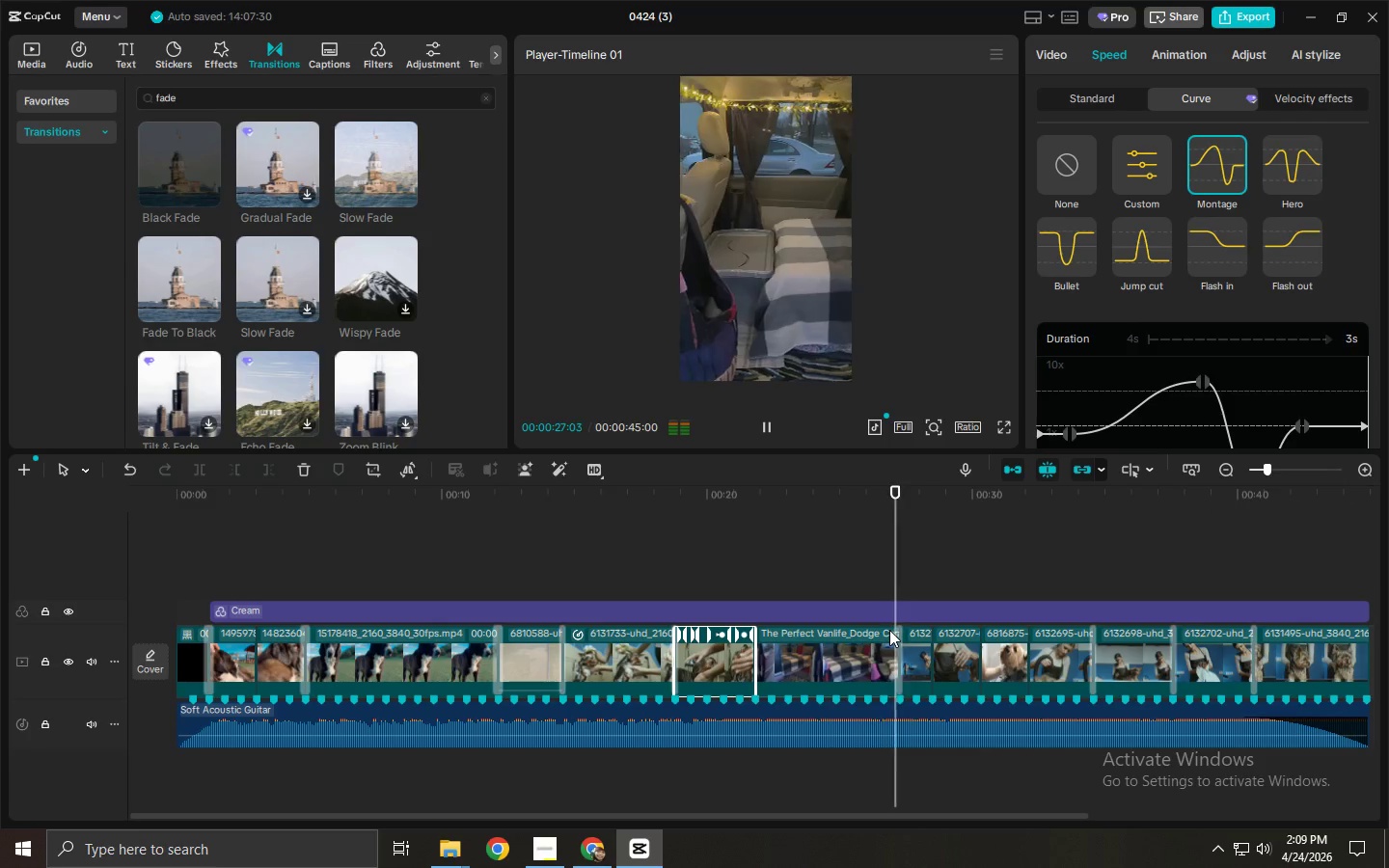 
key(Space)
 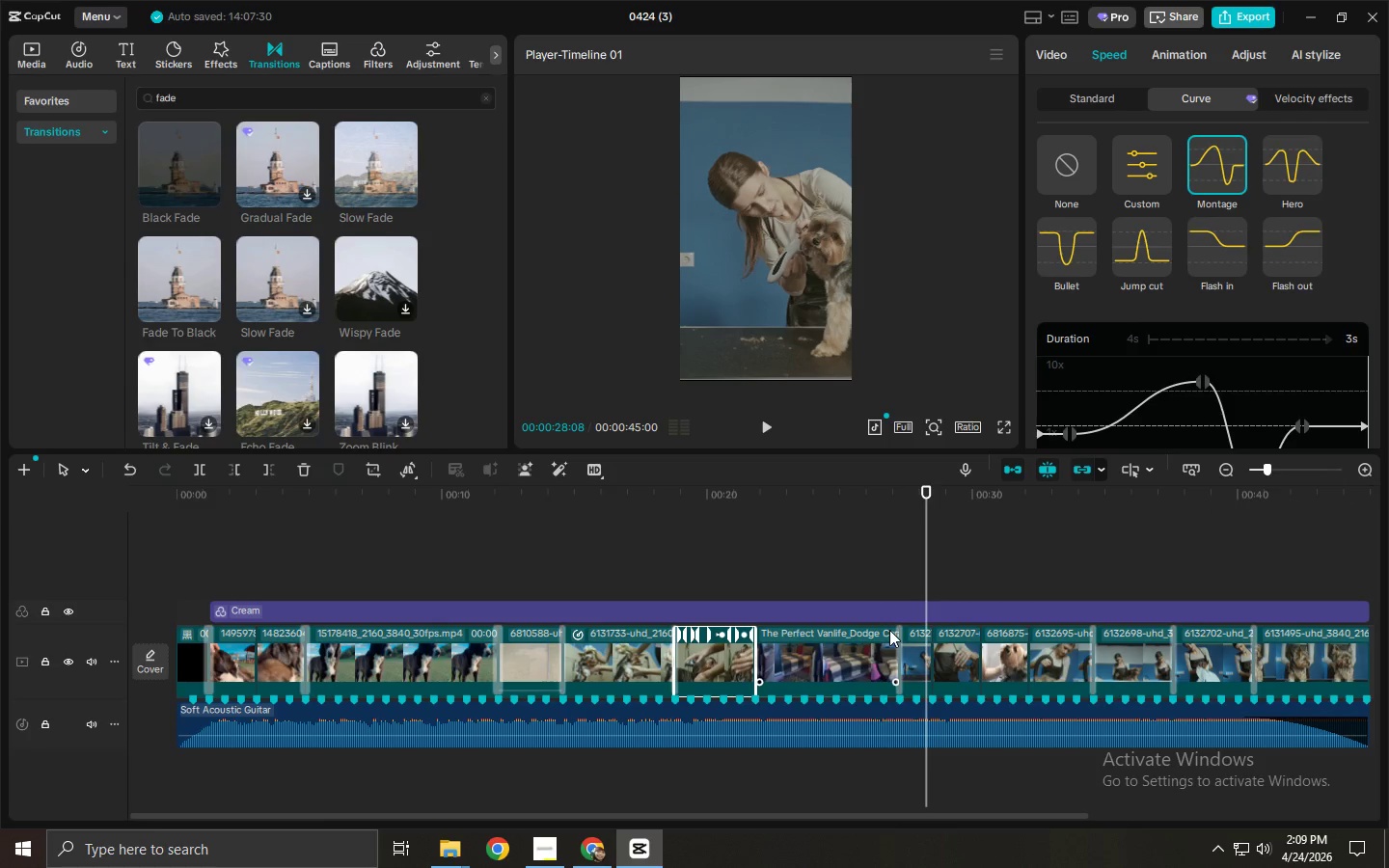 
key(Space)
 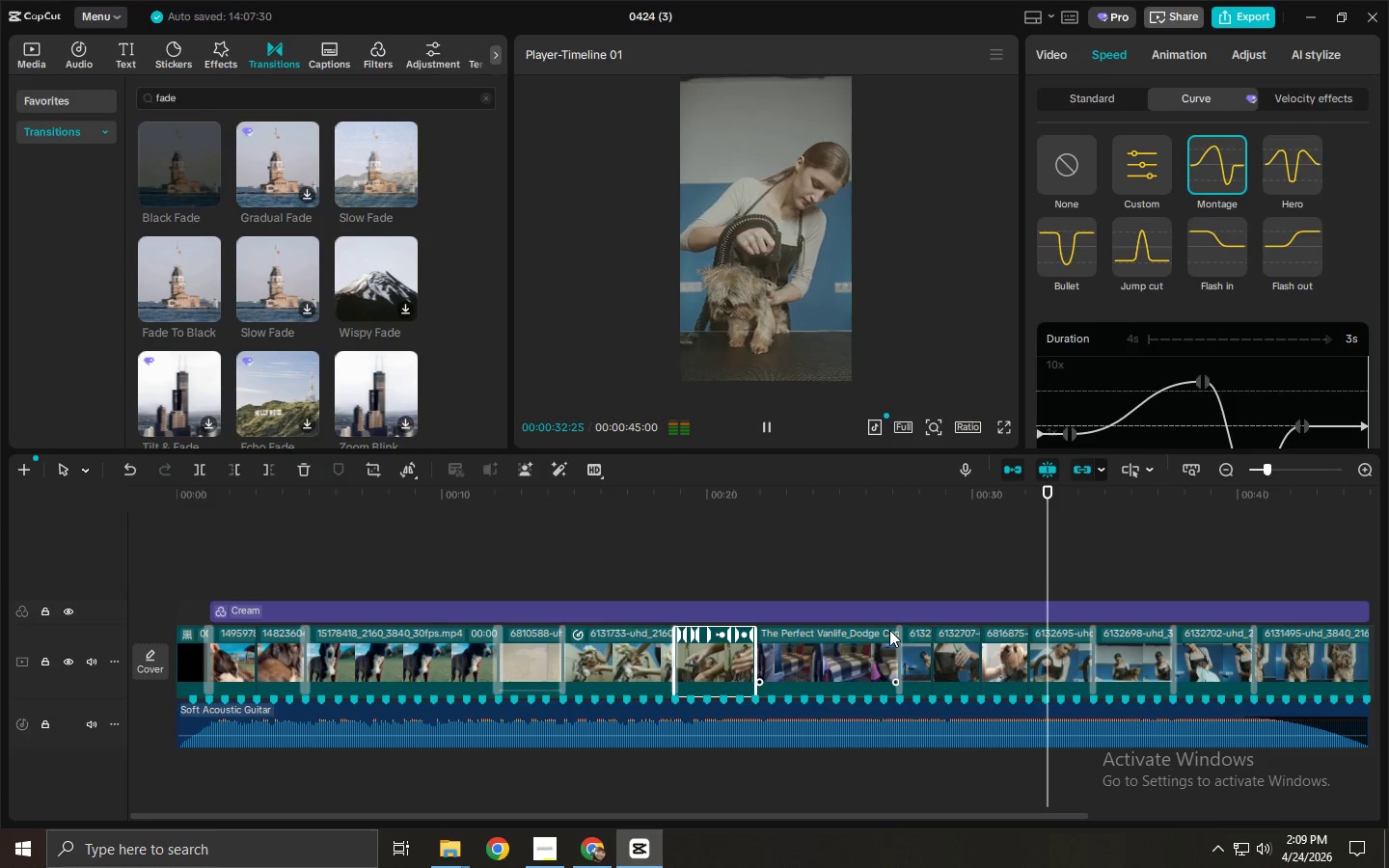 
wait(6.17)
 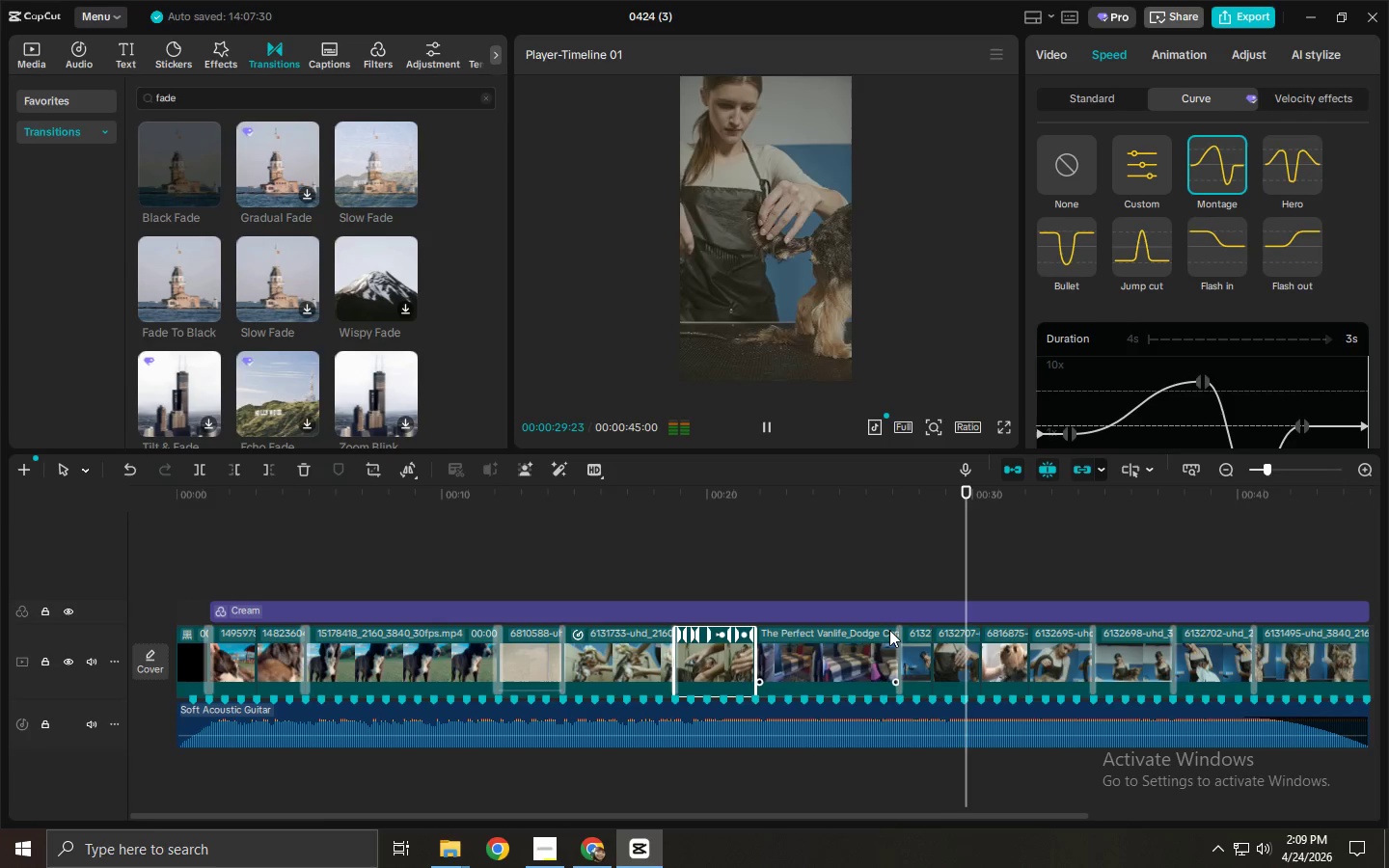 
key(Space)
 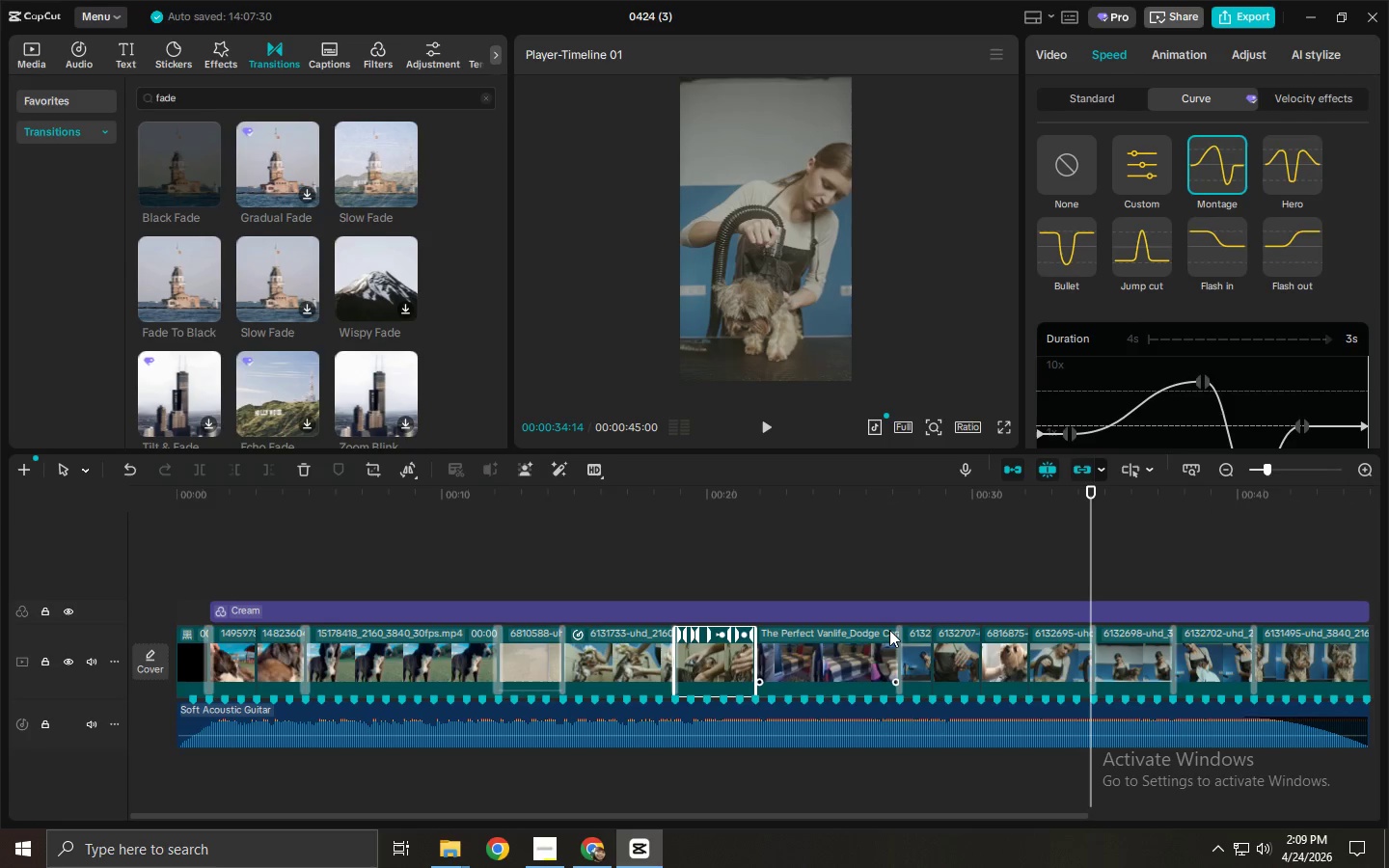 
wait(8.98)
 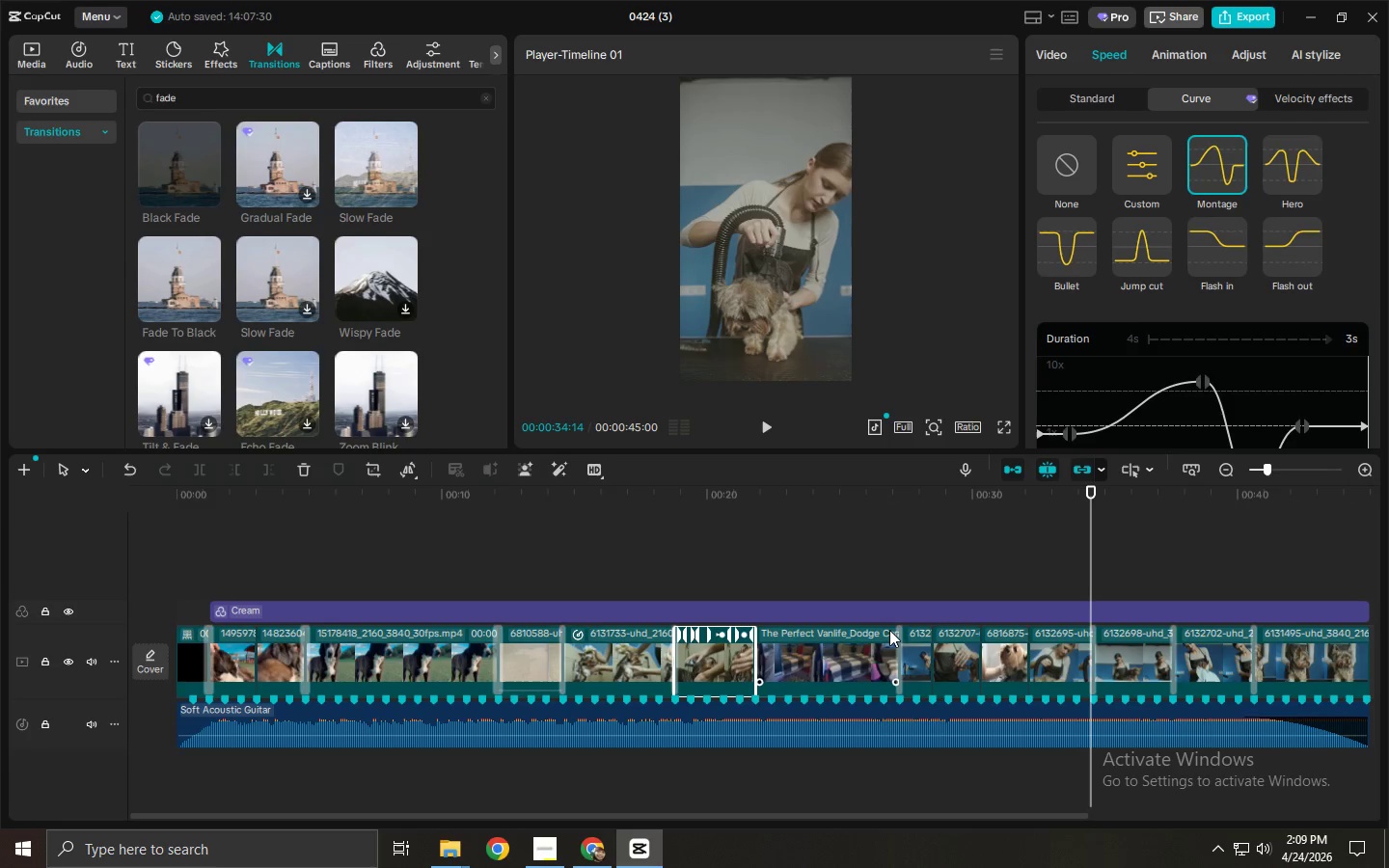 
left_click([361, 514])
 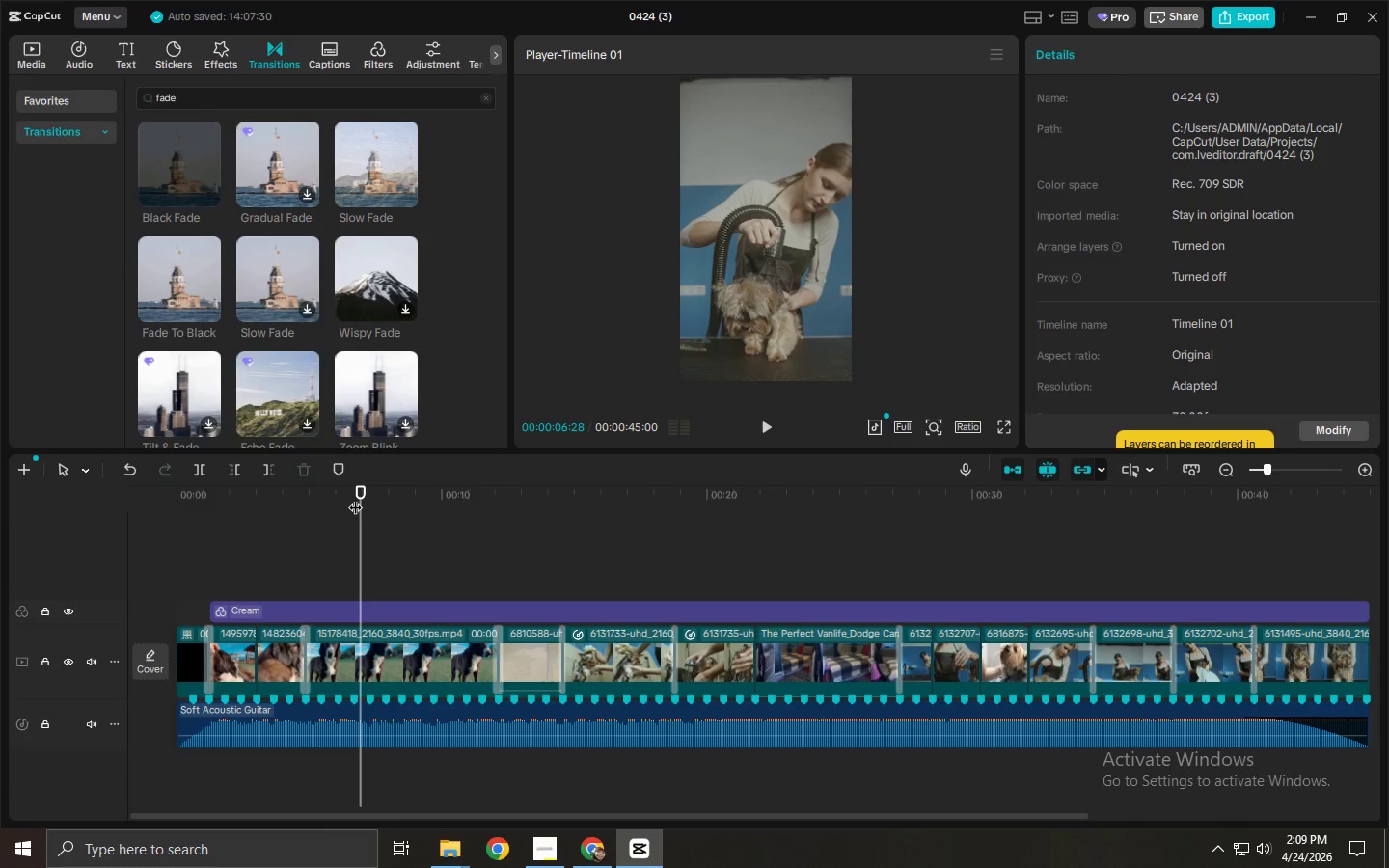 
key(Space)
 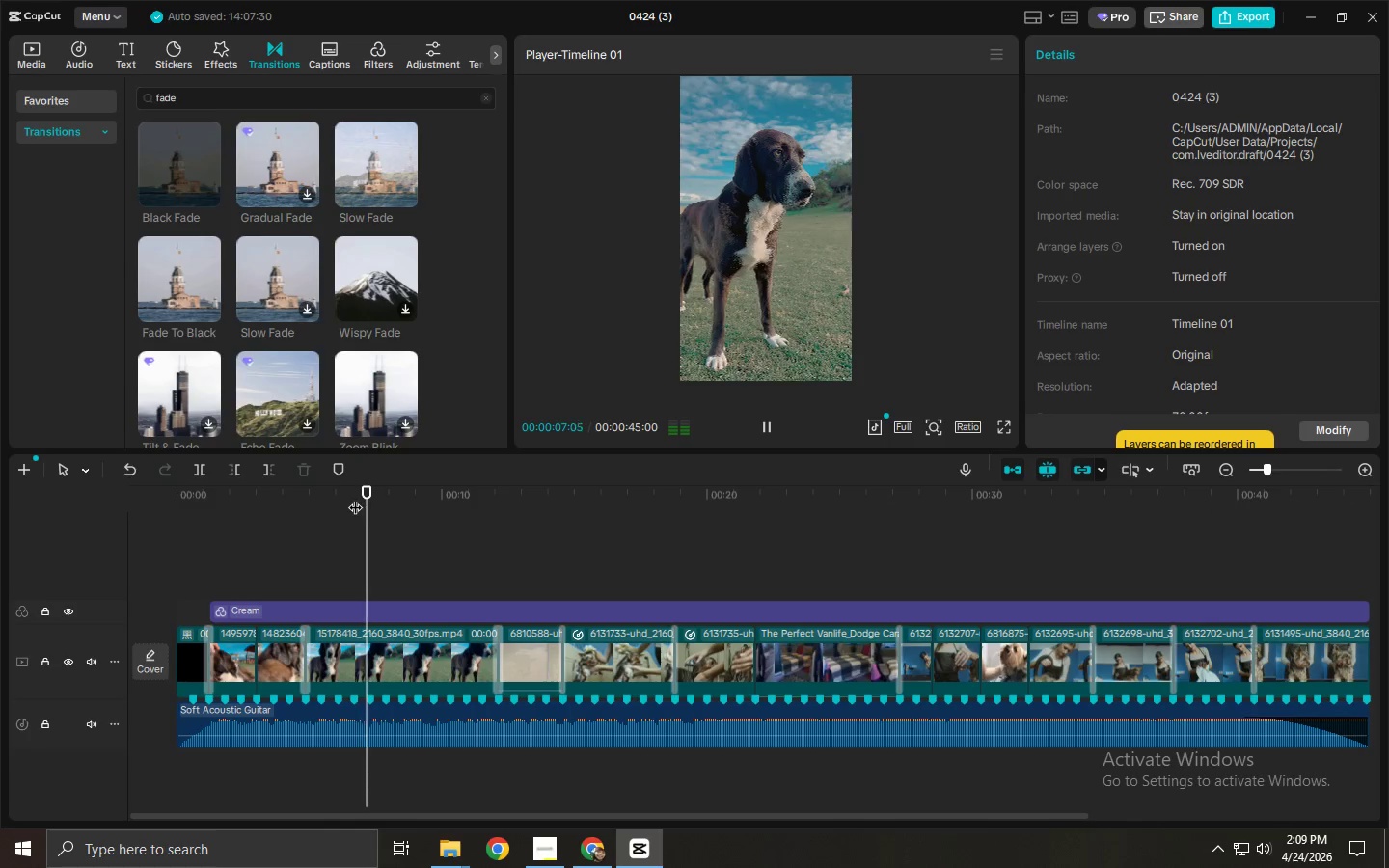 
key(Space)
 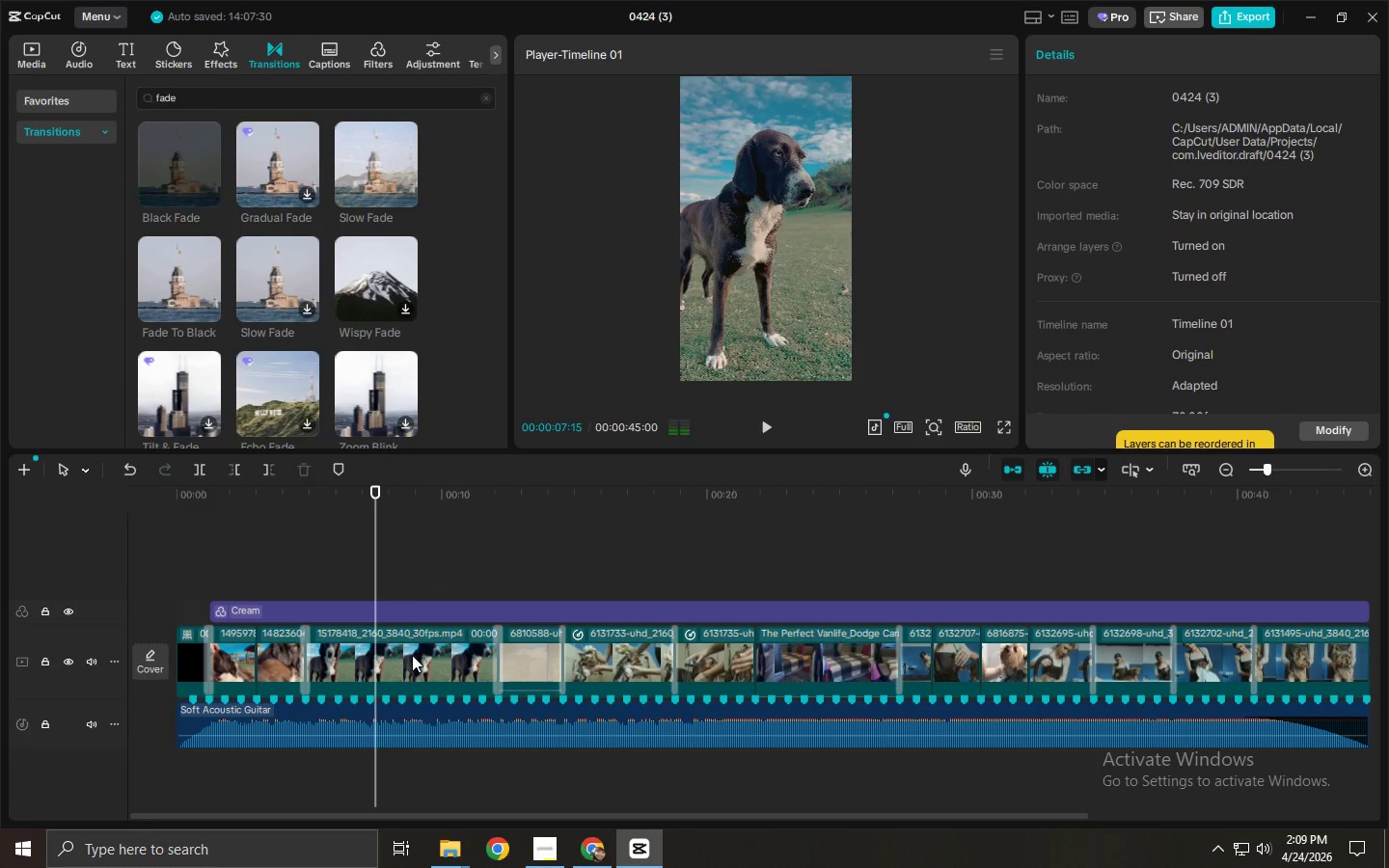 
left_click([411, 655])
 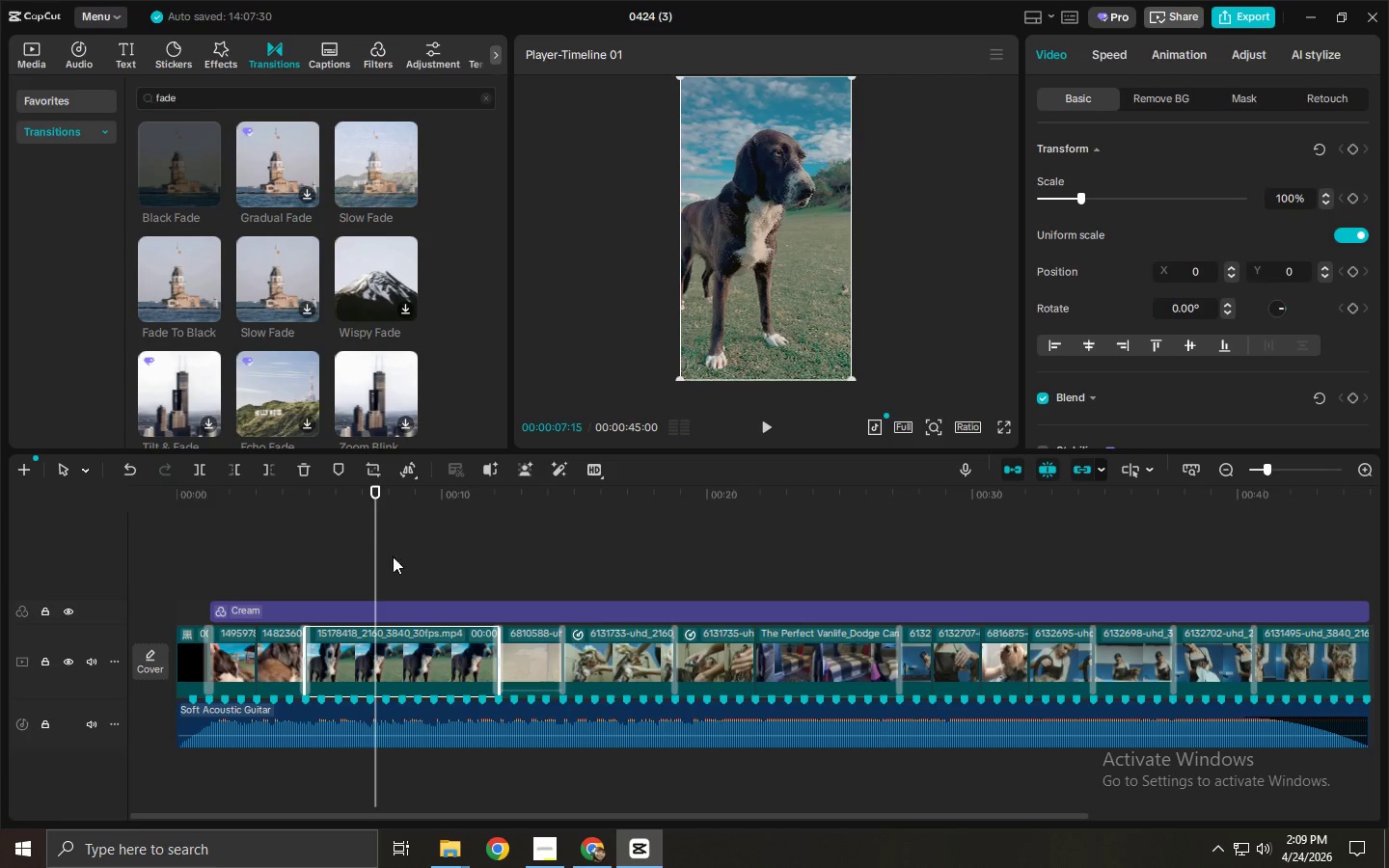 
left_click_drag(start_coordinate=[364, 502], to_coordinate=[339, 504])
 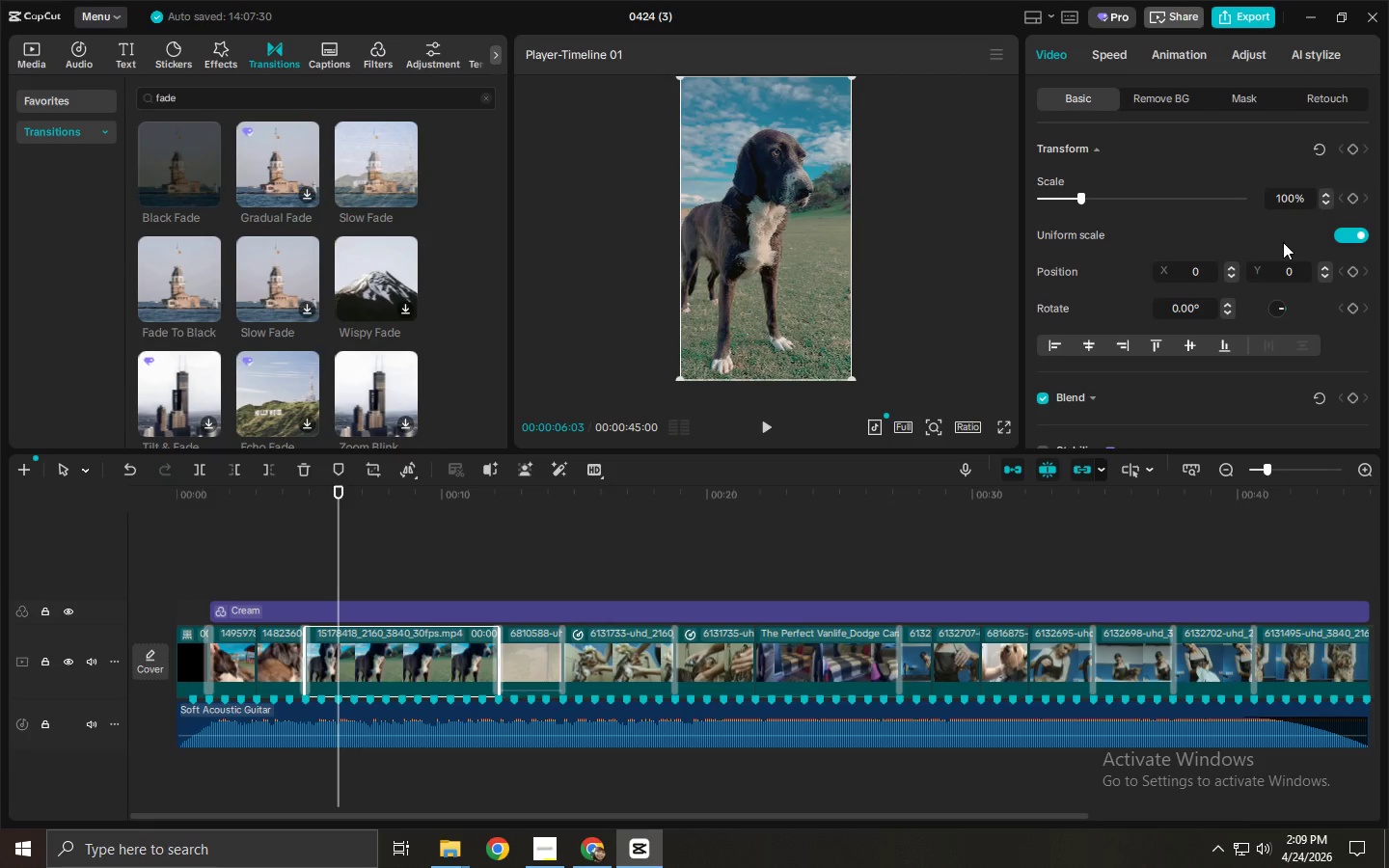 
left_click([1348, 198])
 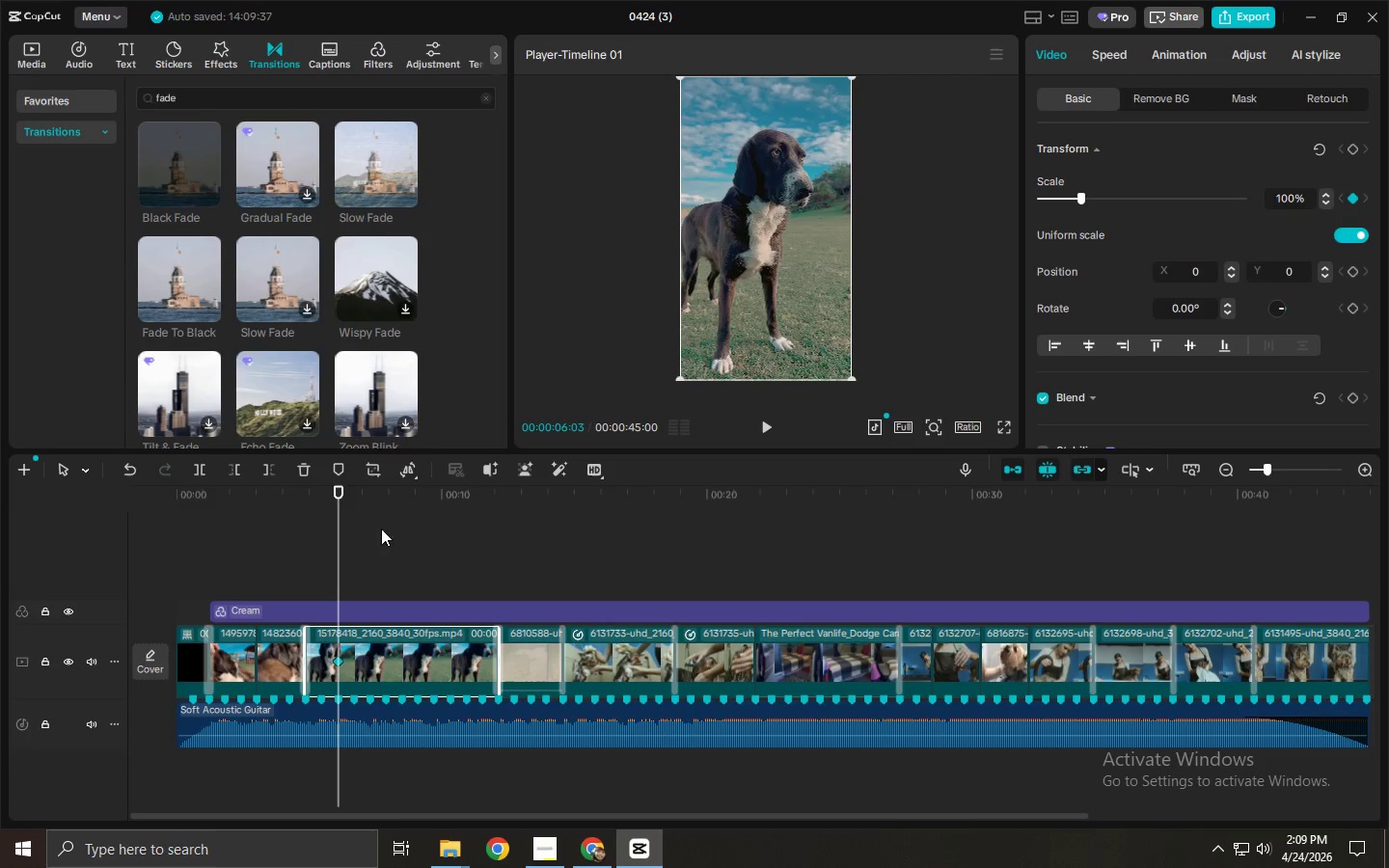 
left_click([442, 503])
 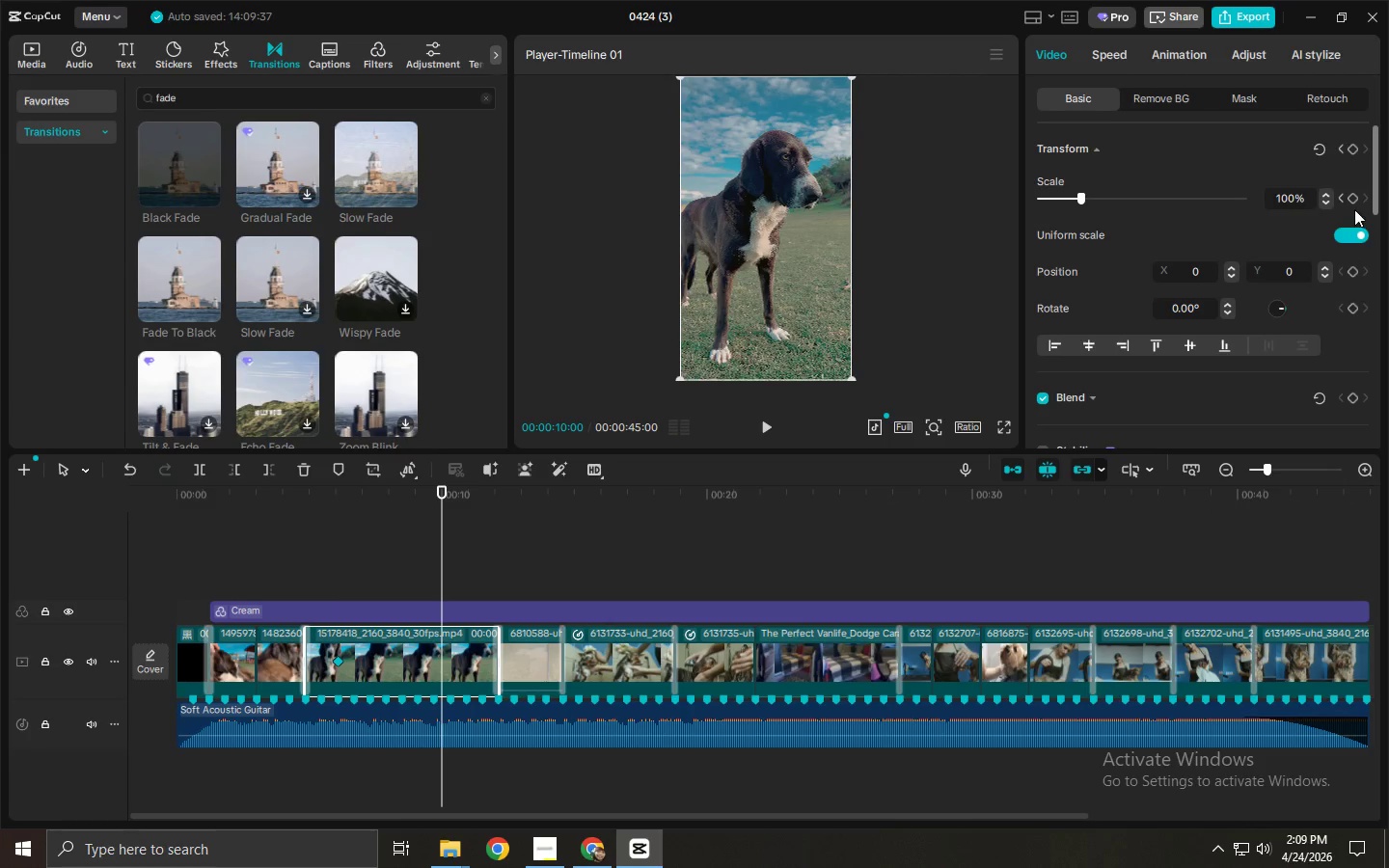 
left_click([1352, 197])
 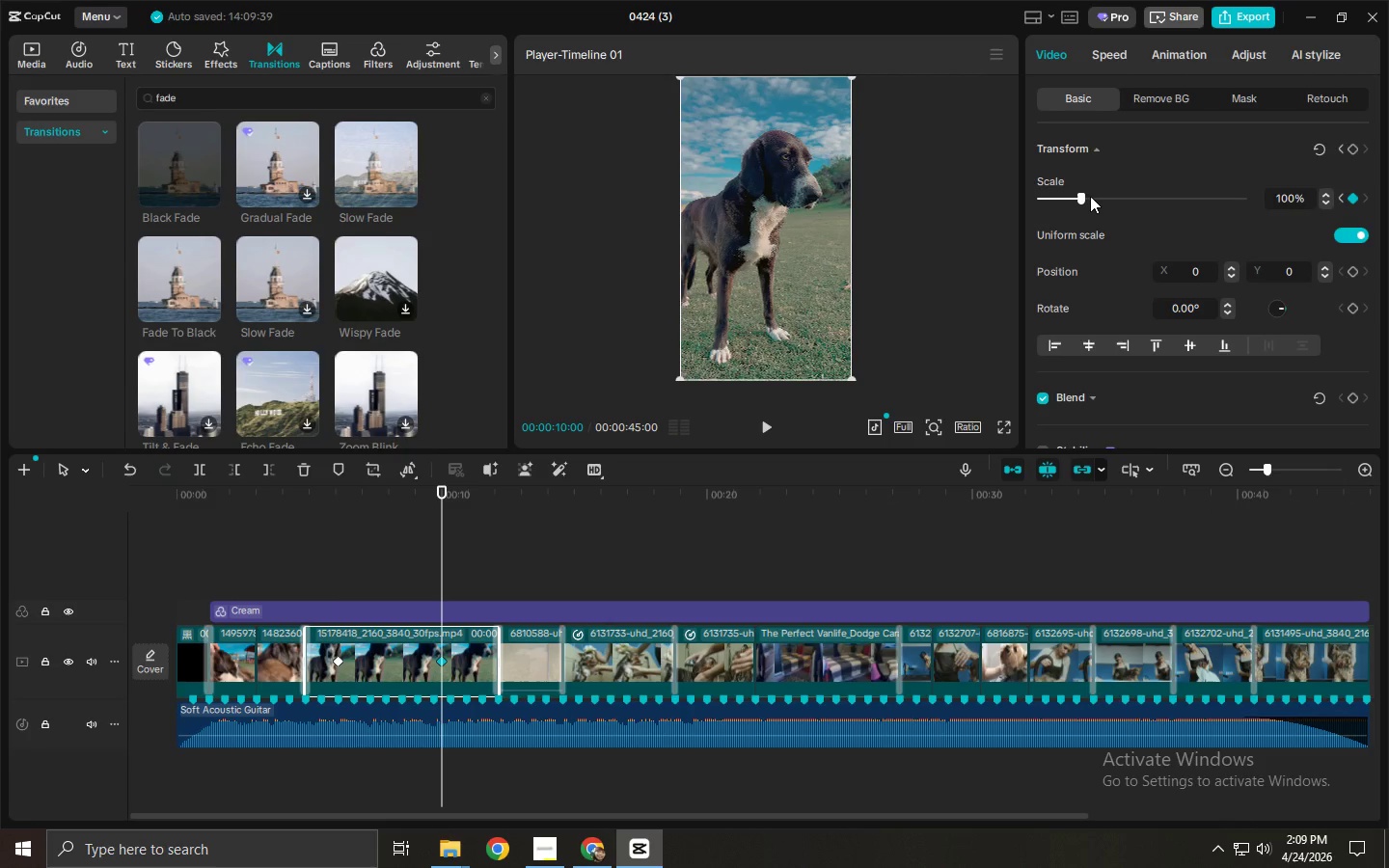 
left_click_drag(start_coordinate=[1083, 196], to_coordinate=[1098, 198])
 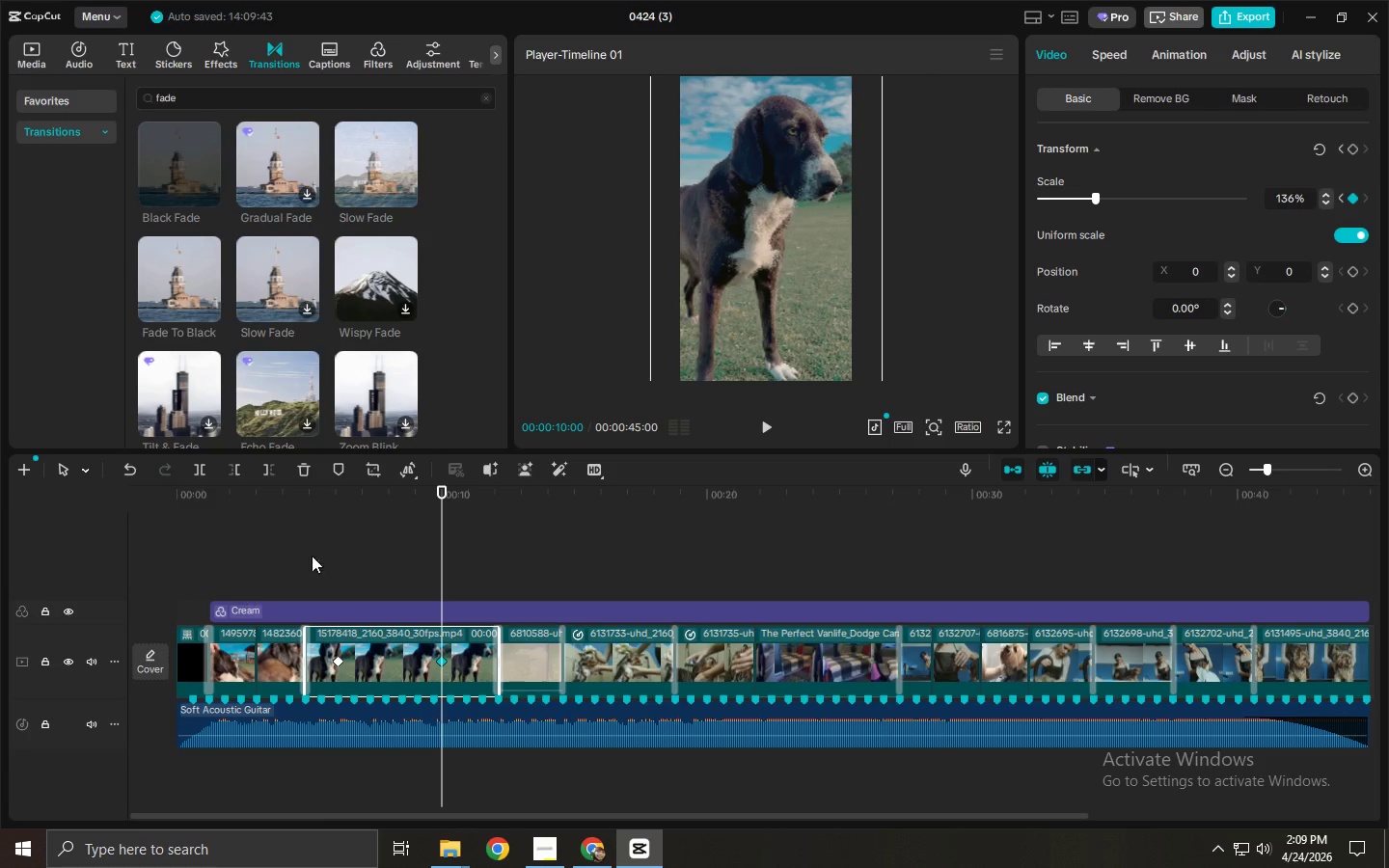 
left_click([339, 503])
 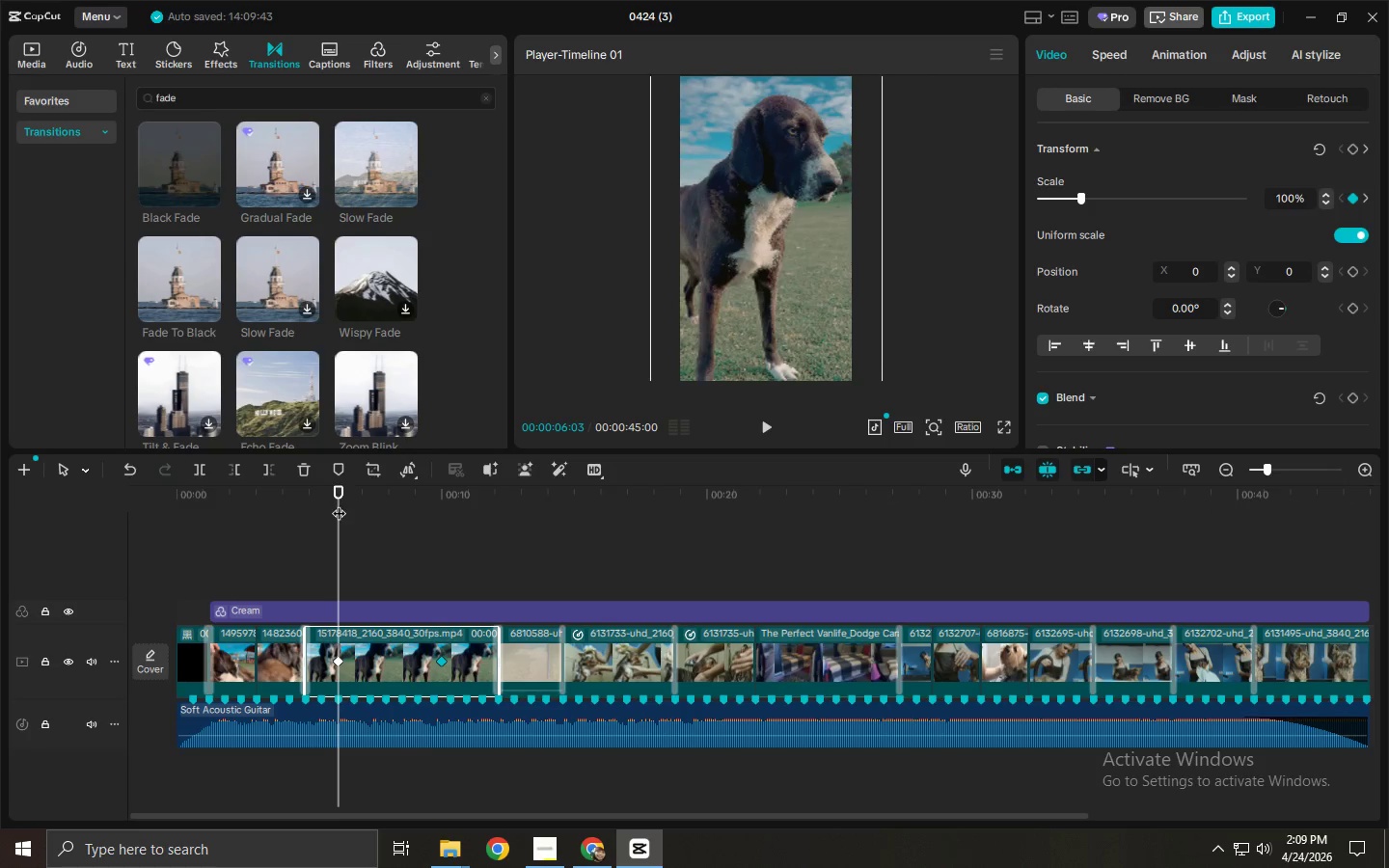 
key(Space)
 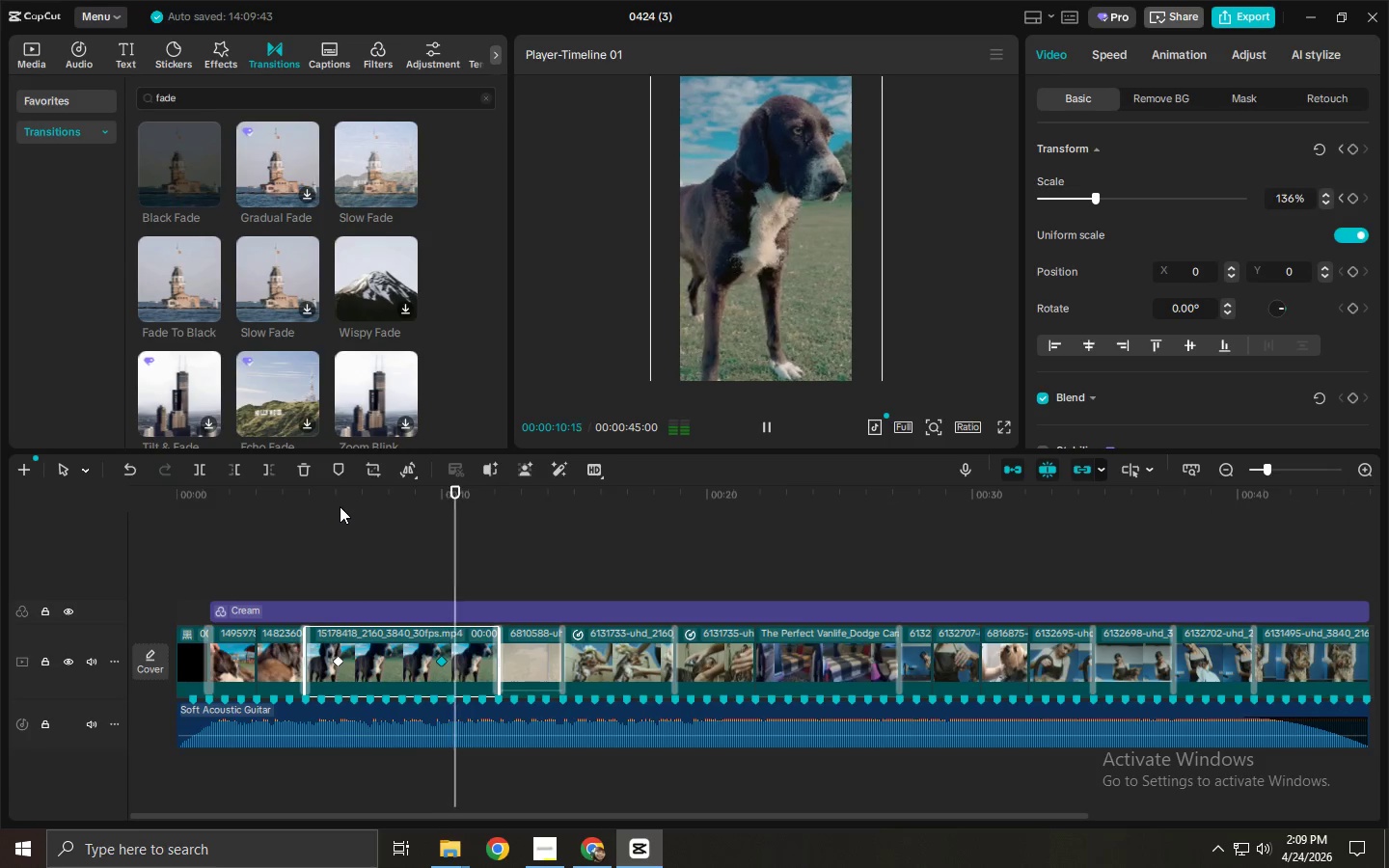 
wait(5.95)
 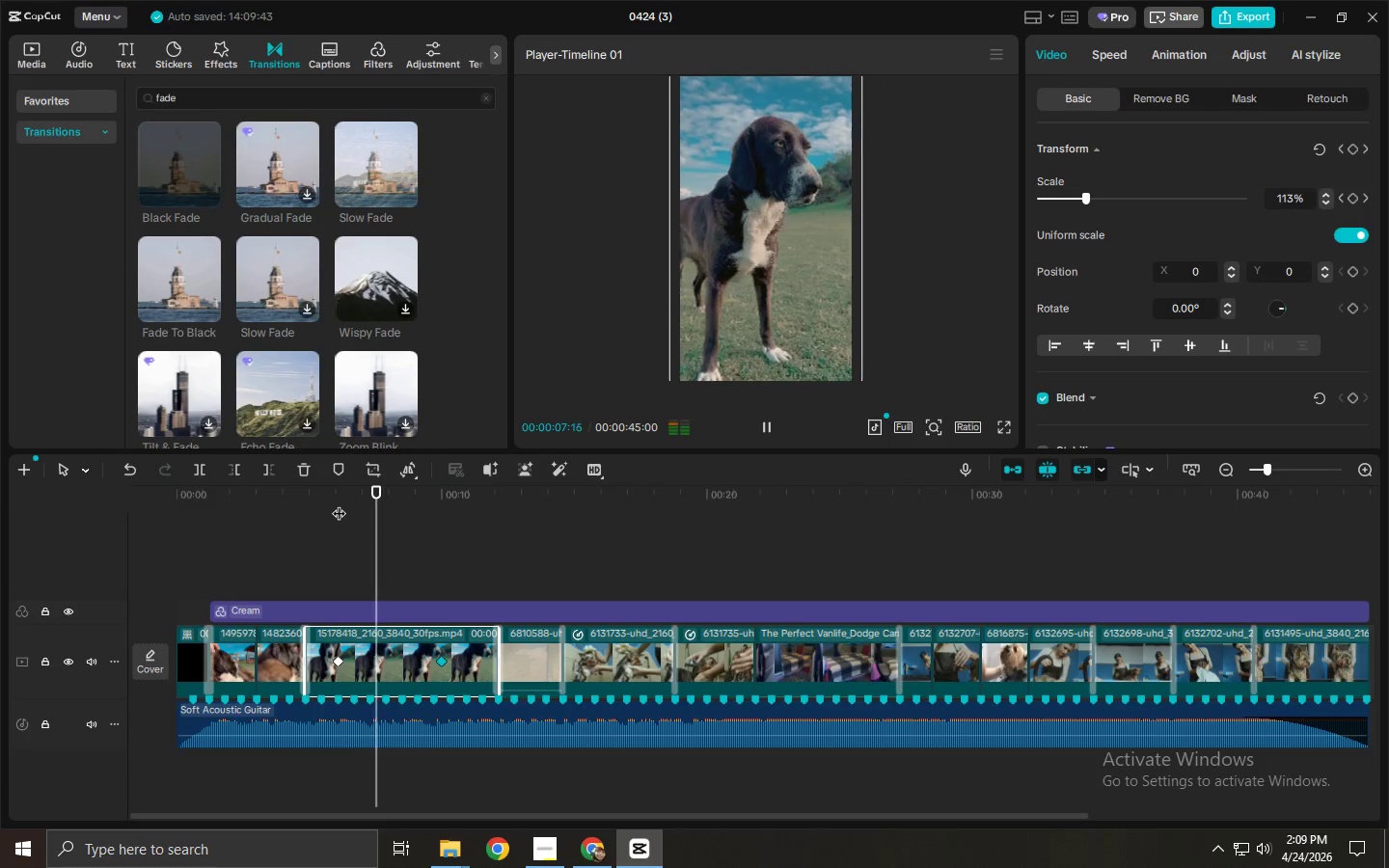 
key(Space)
 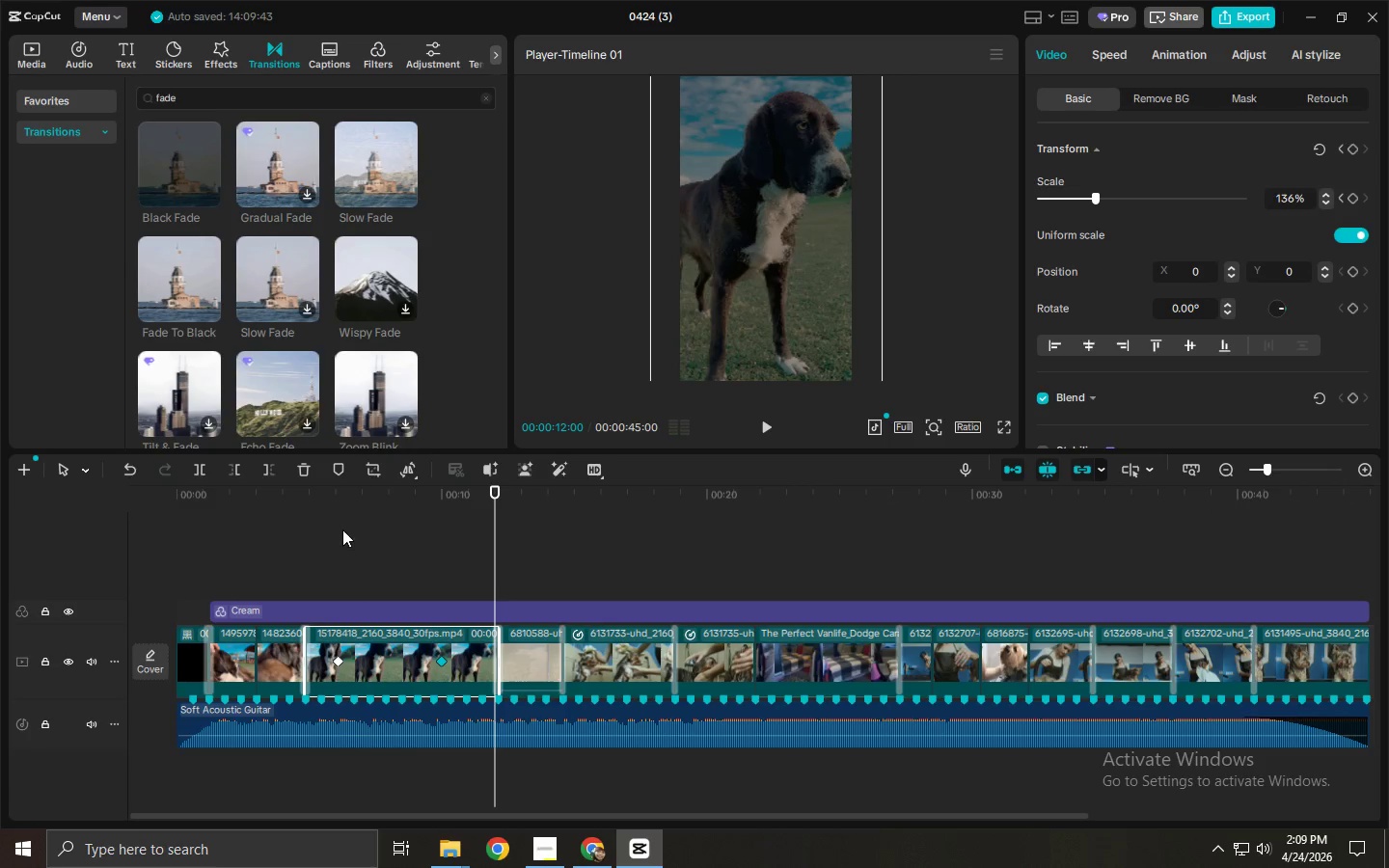 
left_click_drag(start_coordinate=[333, 502], to_coordinate=[322, 502])
 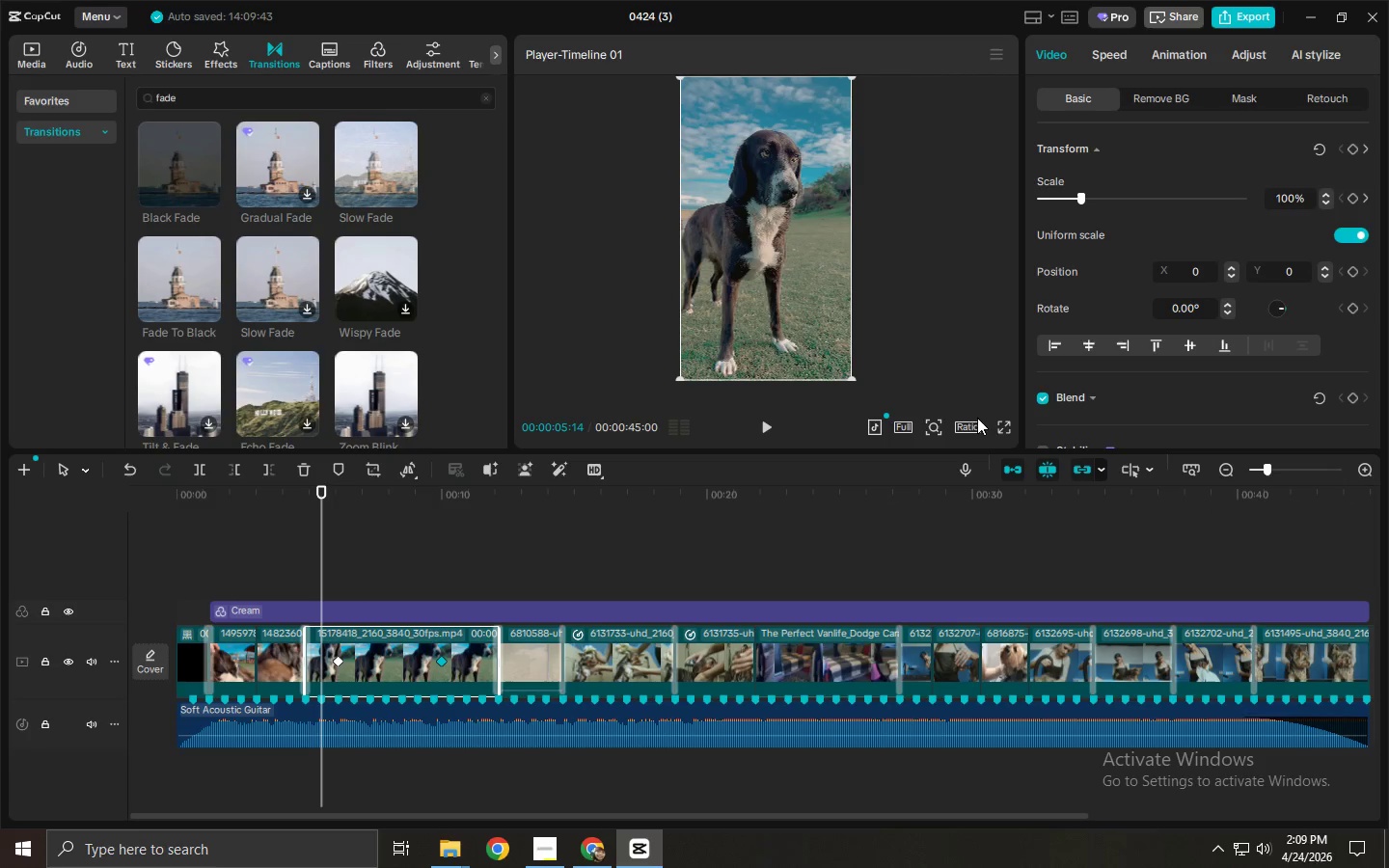 
left_click([1006, 422])
 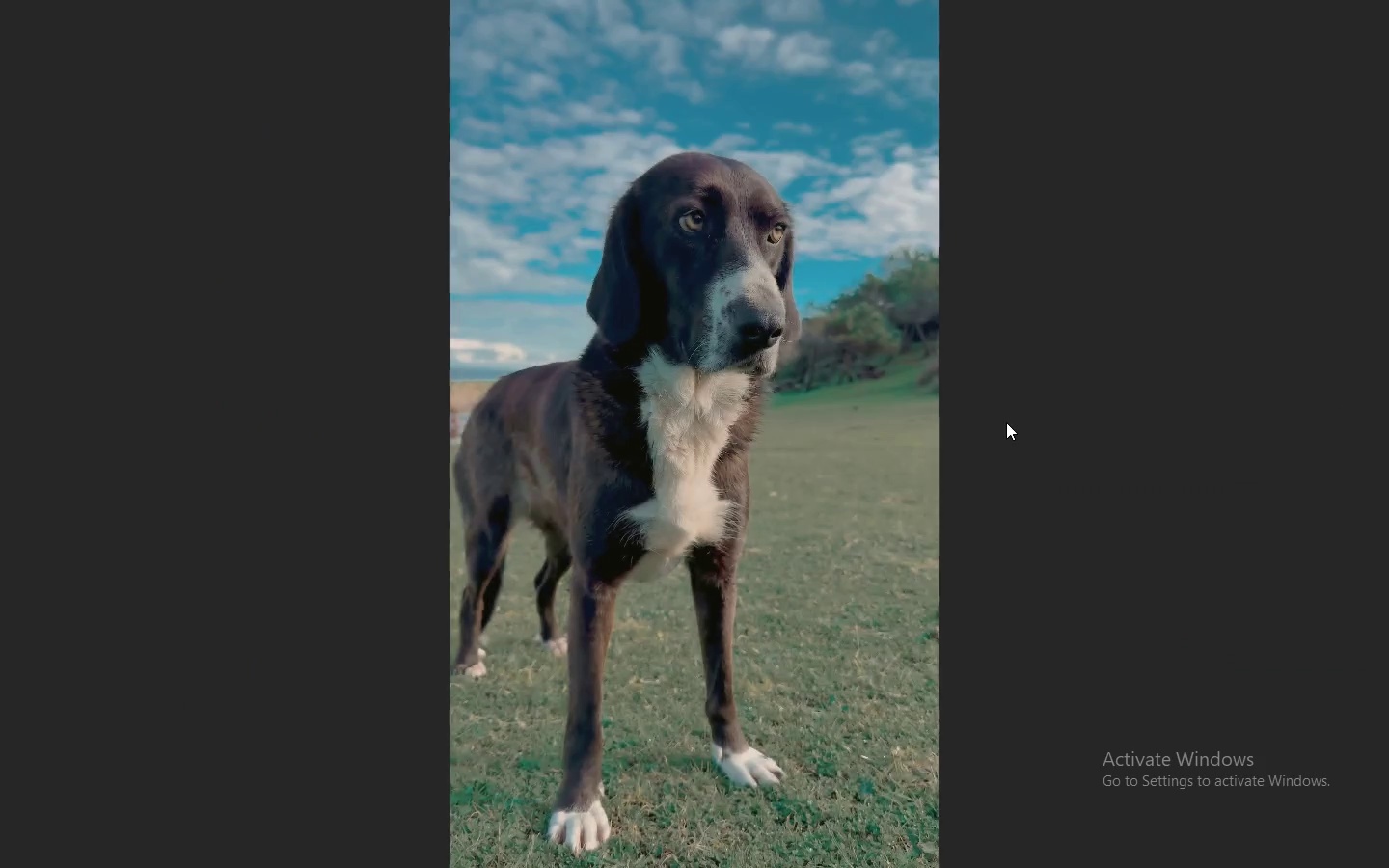 
key(Space)
 